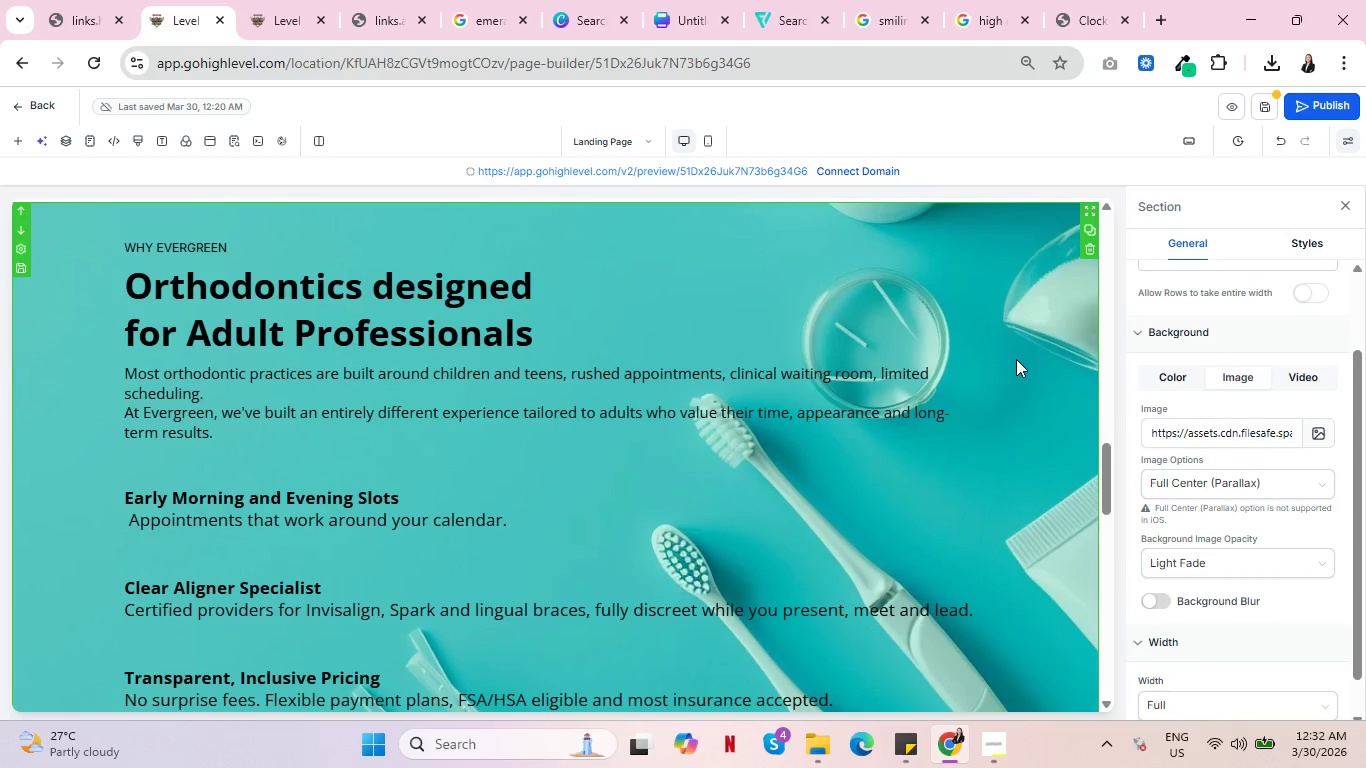 
key(Control+ControlLeft)
 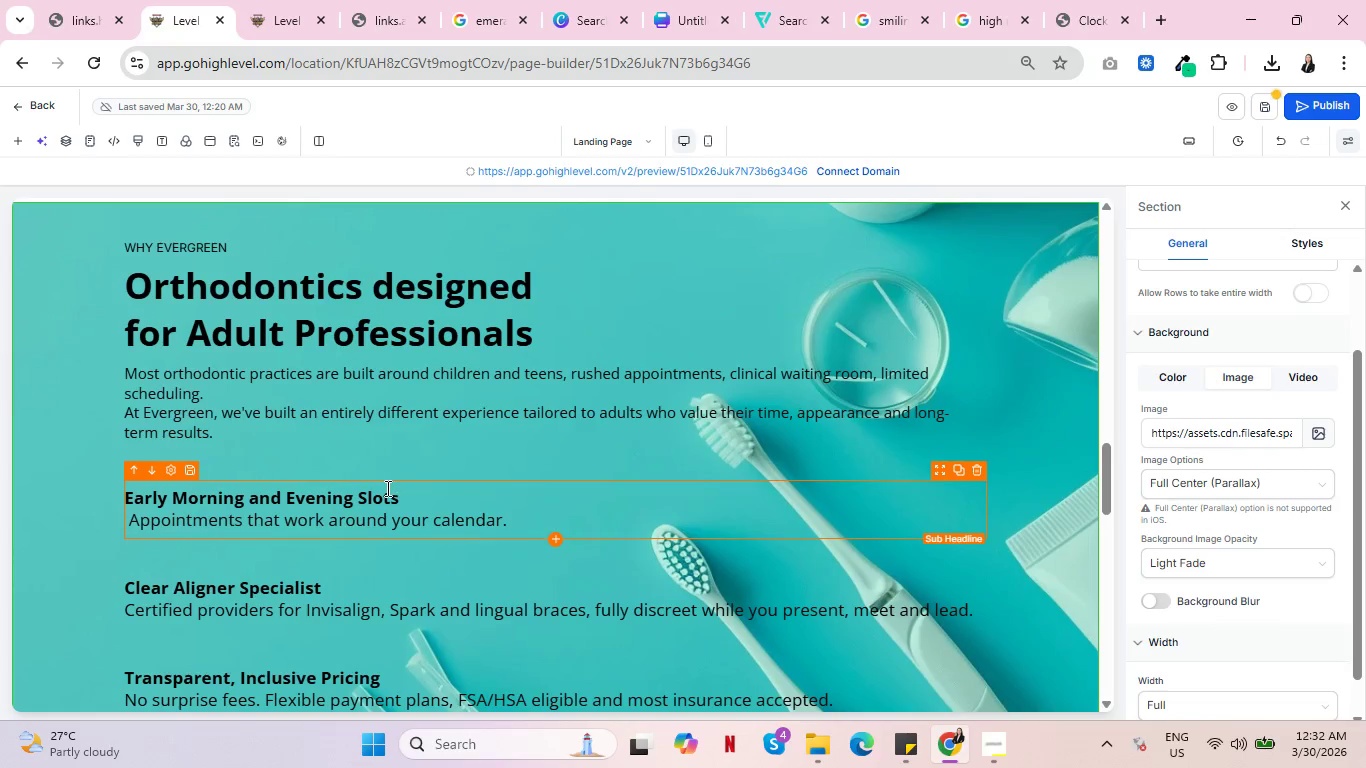 
wait(12.67)
 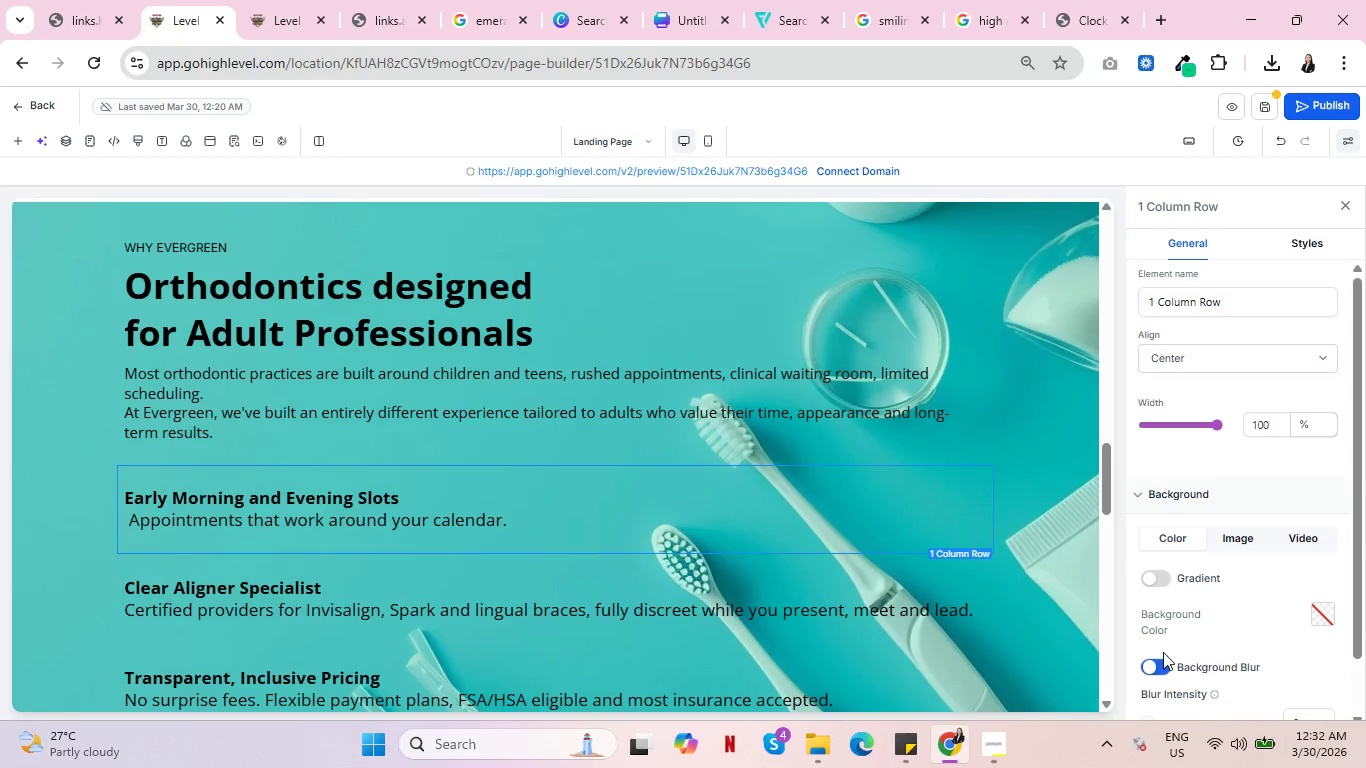 
scroll: coordinate [1292, 615], scroll_direction: down, amount: 2.0
 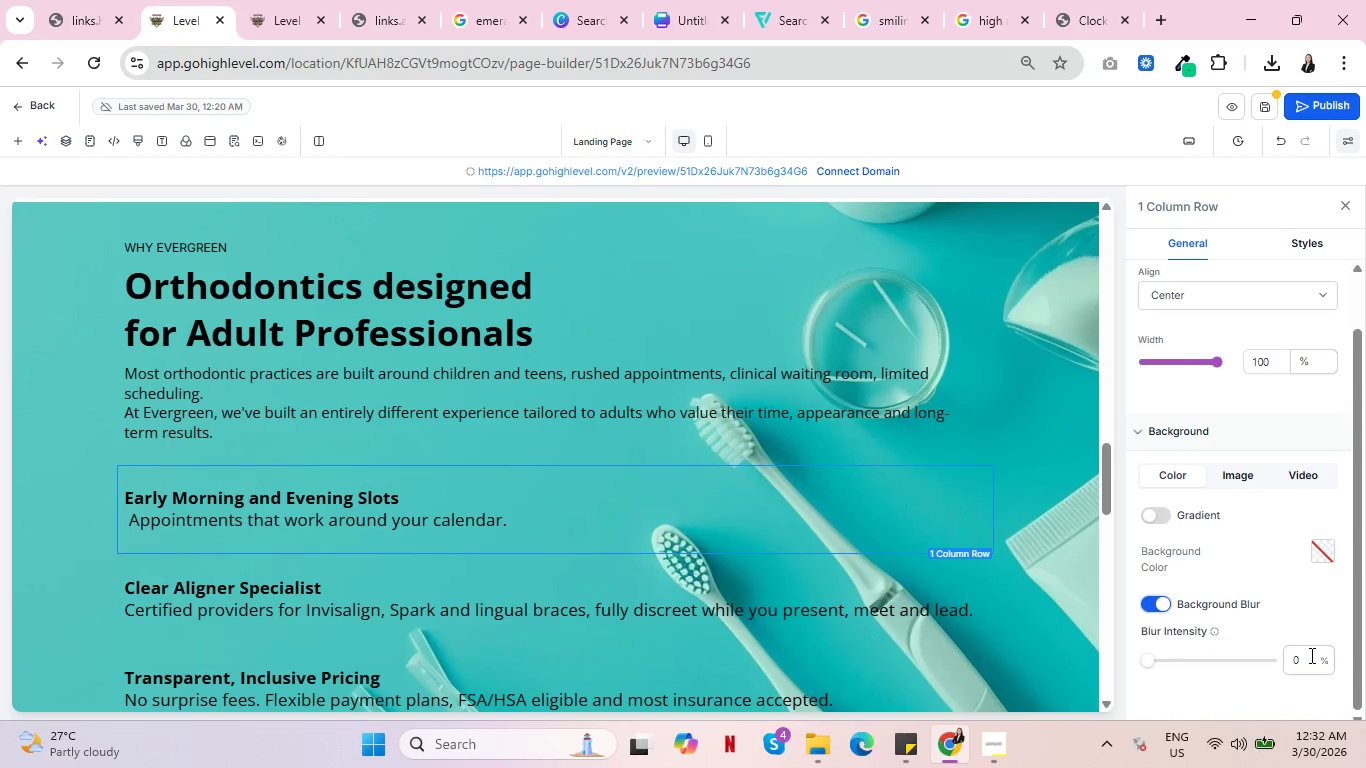 
left_click([117, 508])
 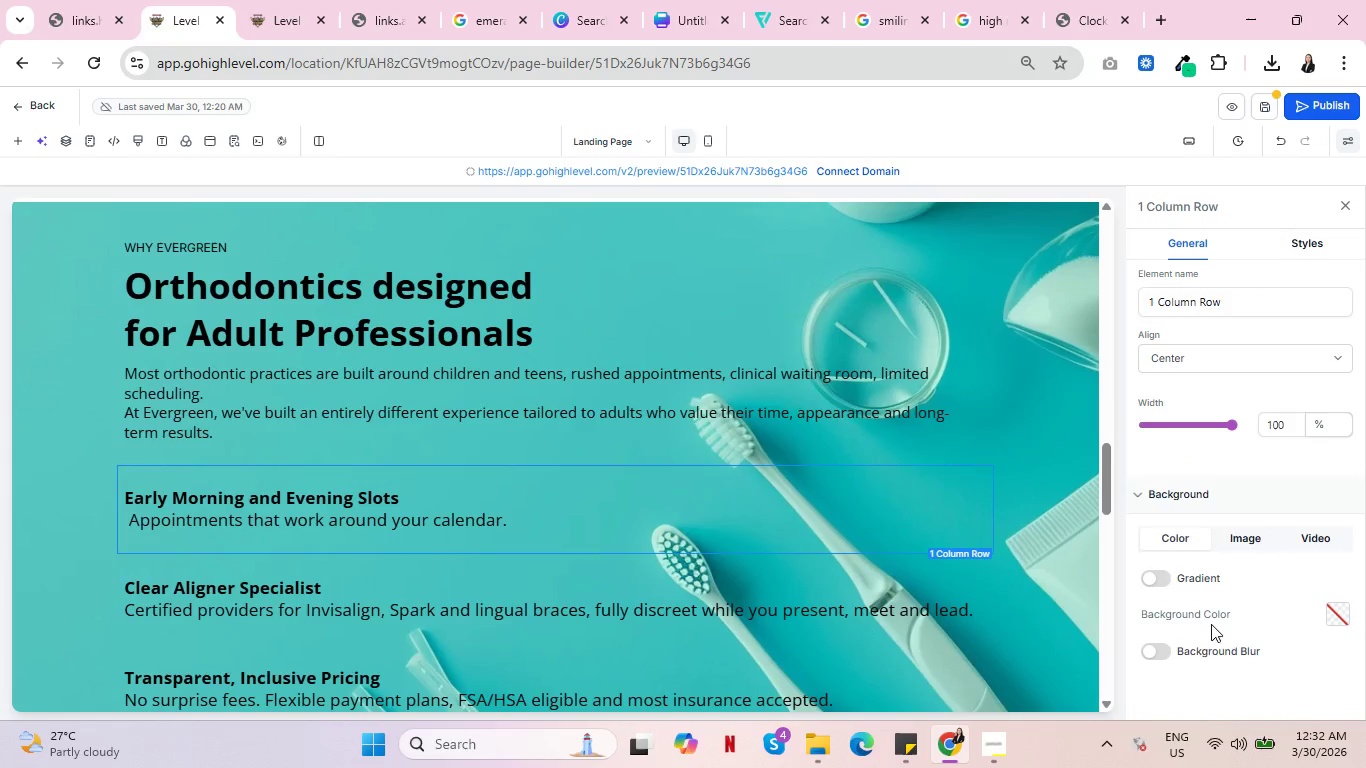 
left_click([1166, 652])
 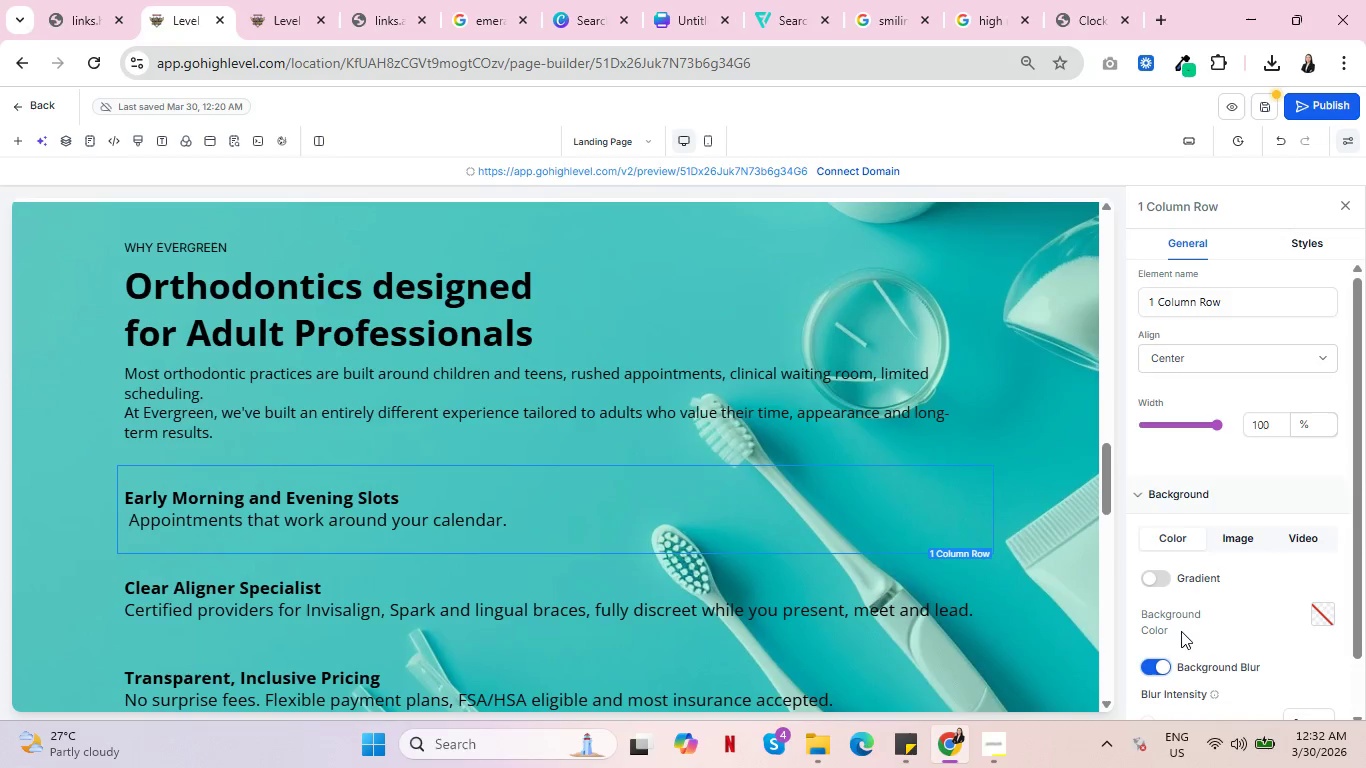 
left_click_drag(start_coordinate=[1311, 656], to_coordinate=[1285, 658])
 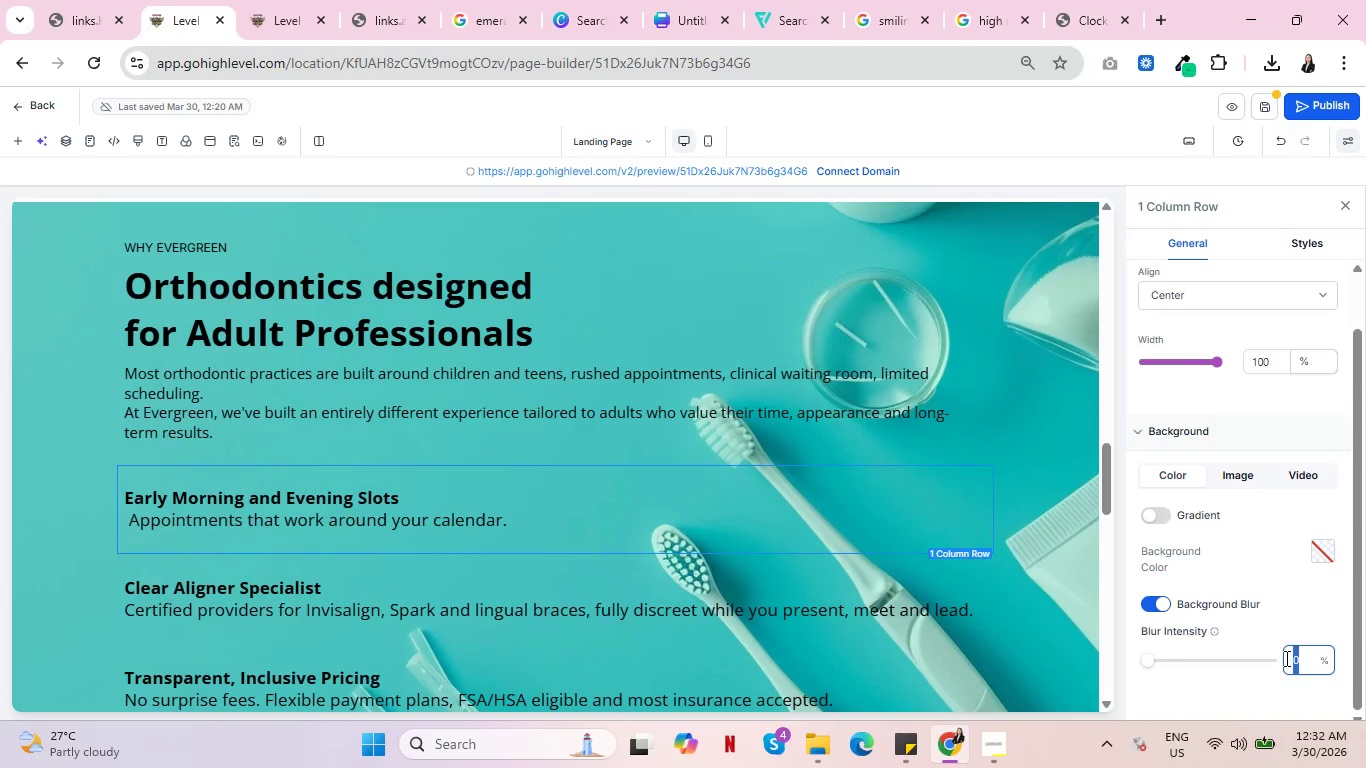 
type(15)
 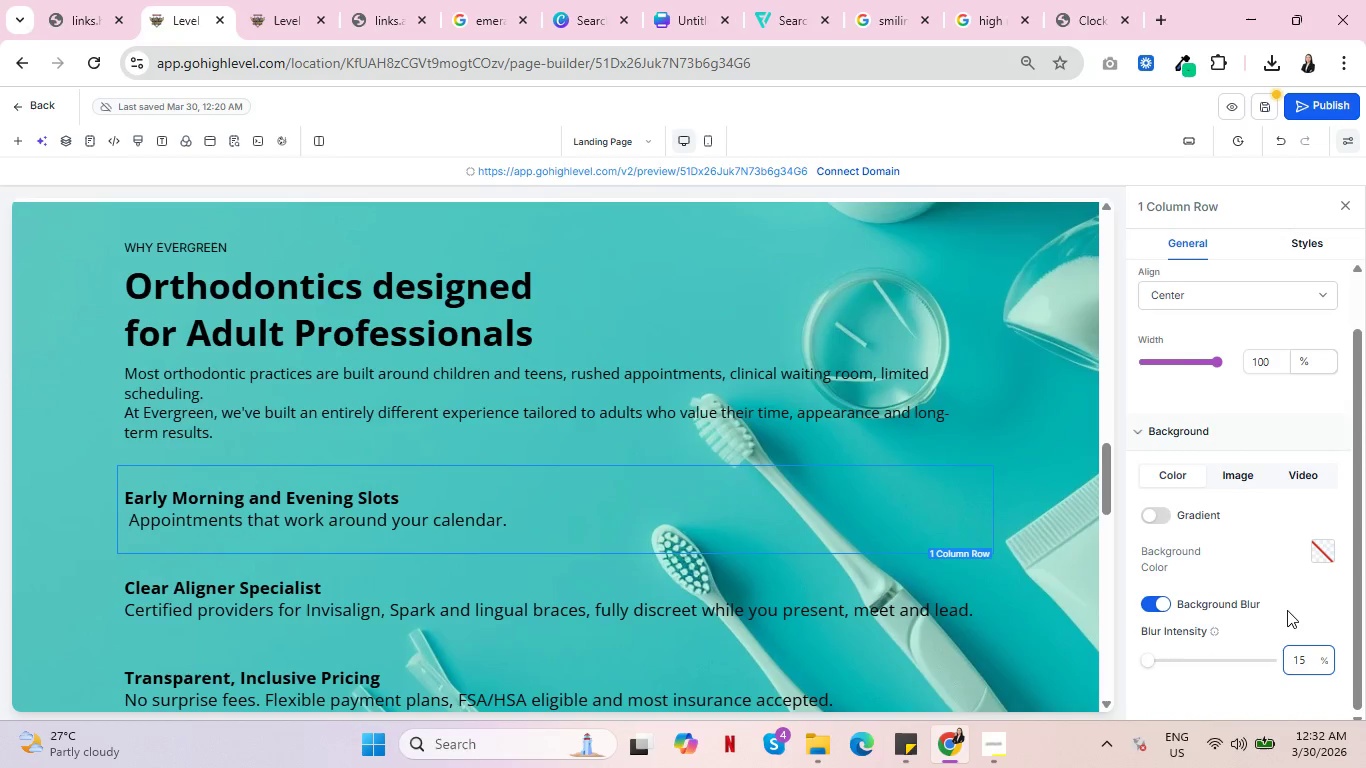 
left_click([1287, 610])
 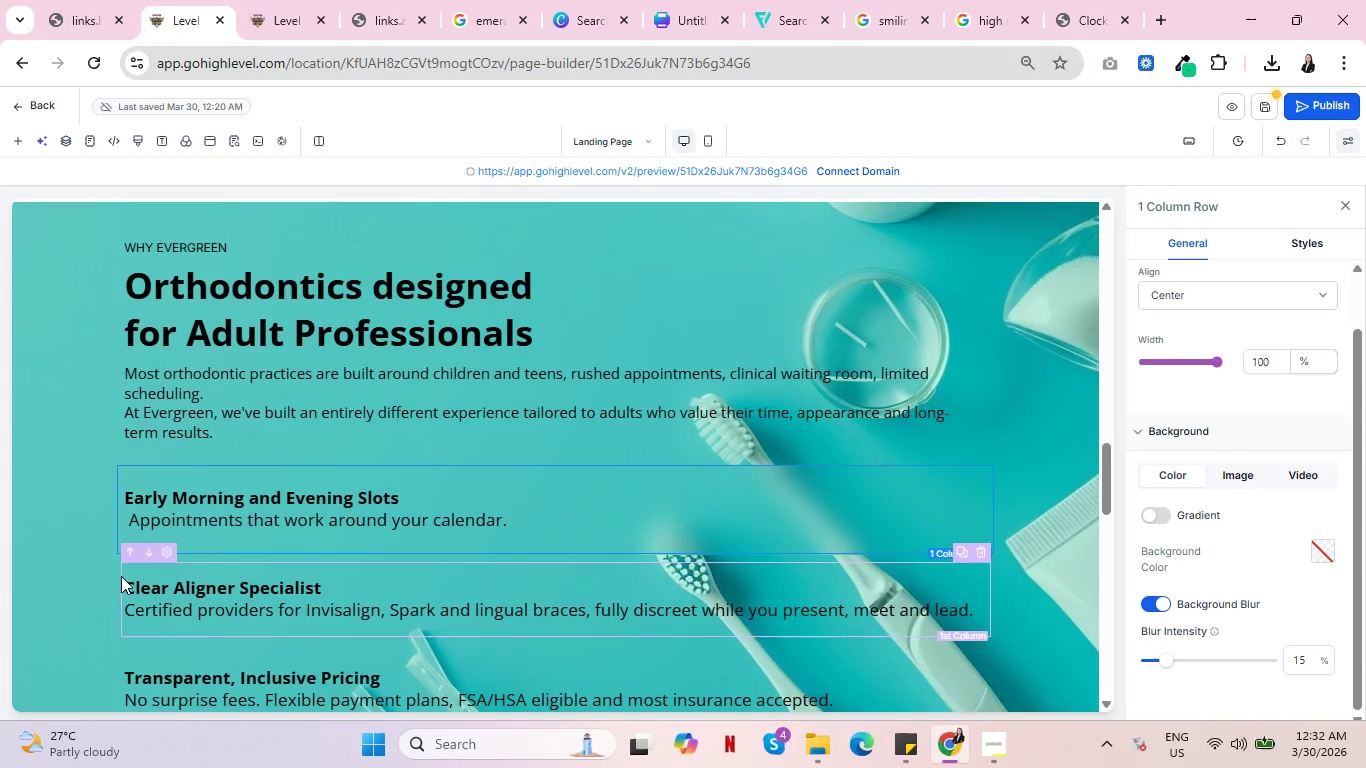 
wait(9.33)
 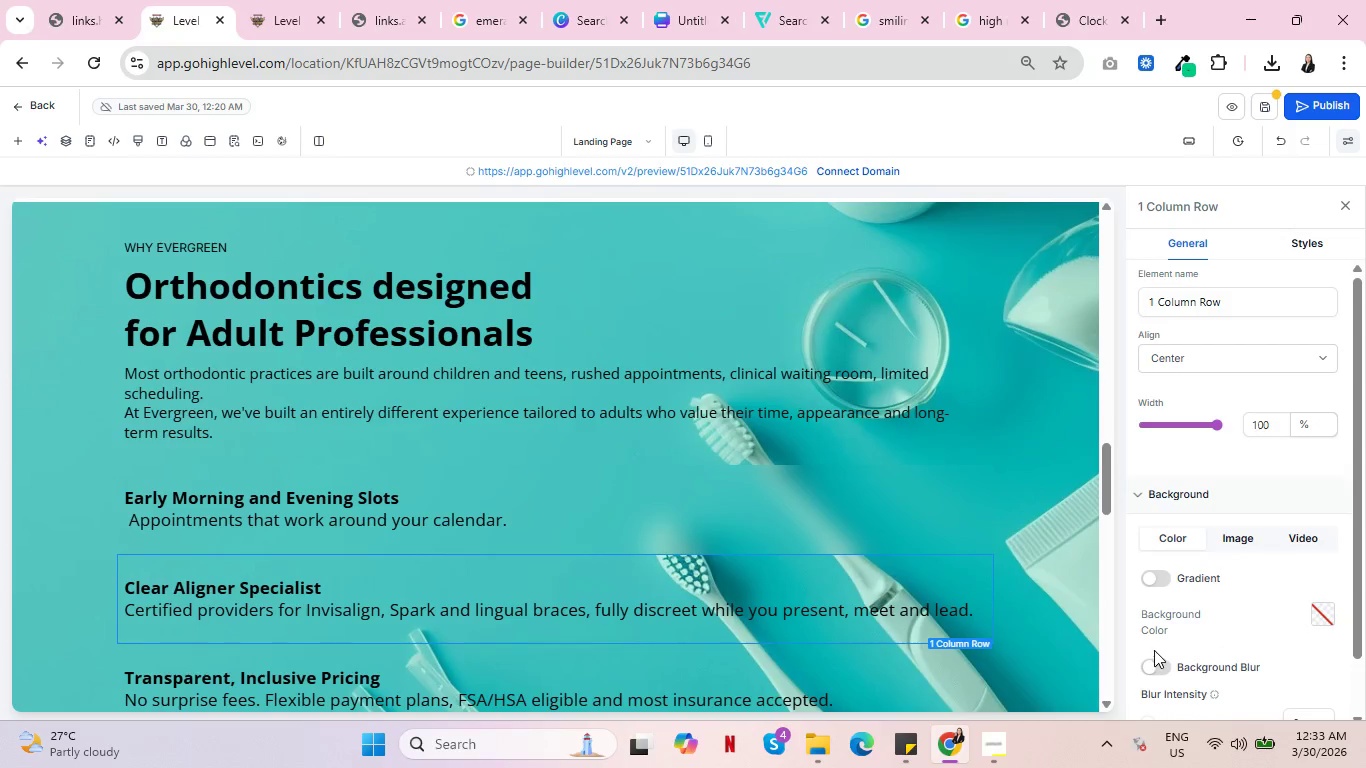 
scroll: coordinate [1263, 635], scroll_direction: down, amount: 2.0
 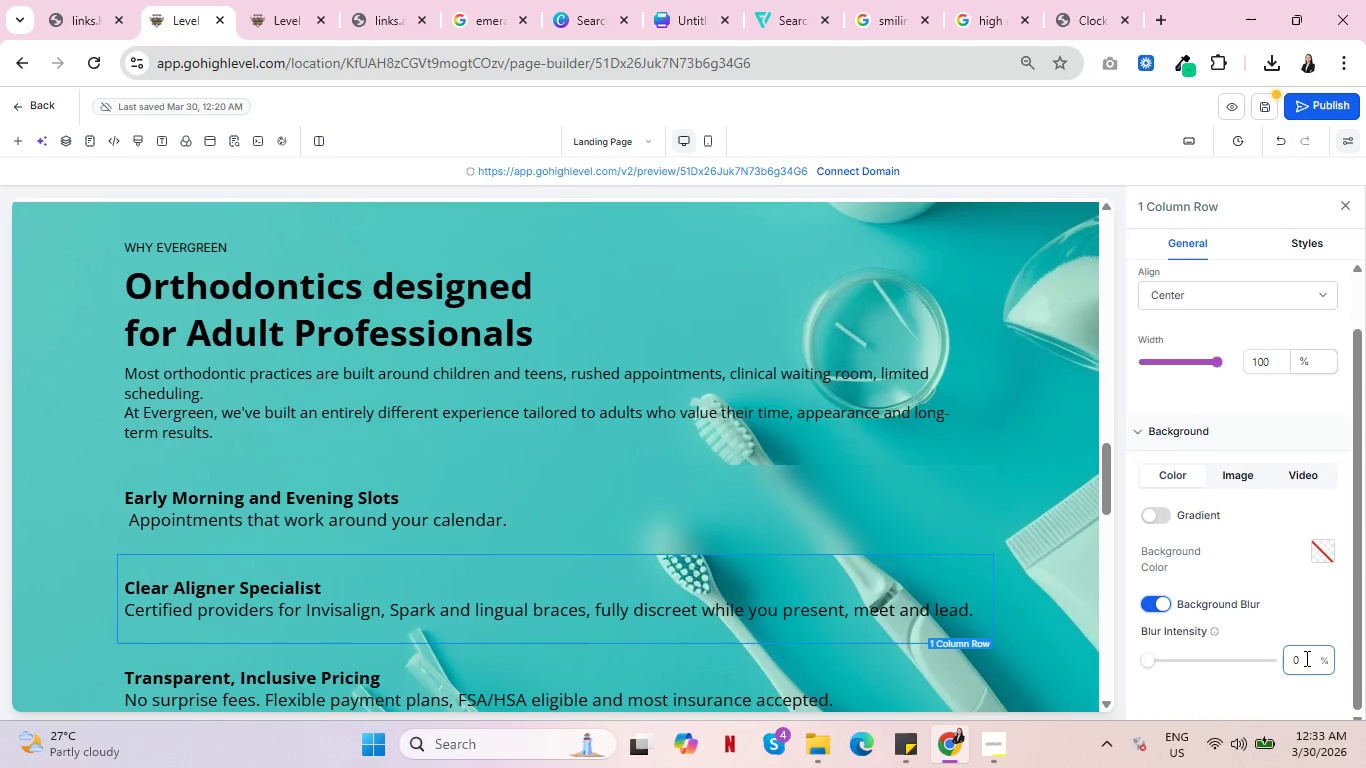 
left_click([118, 575])
 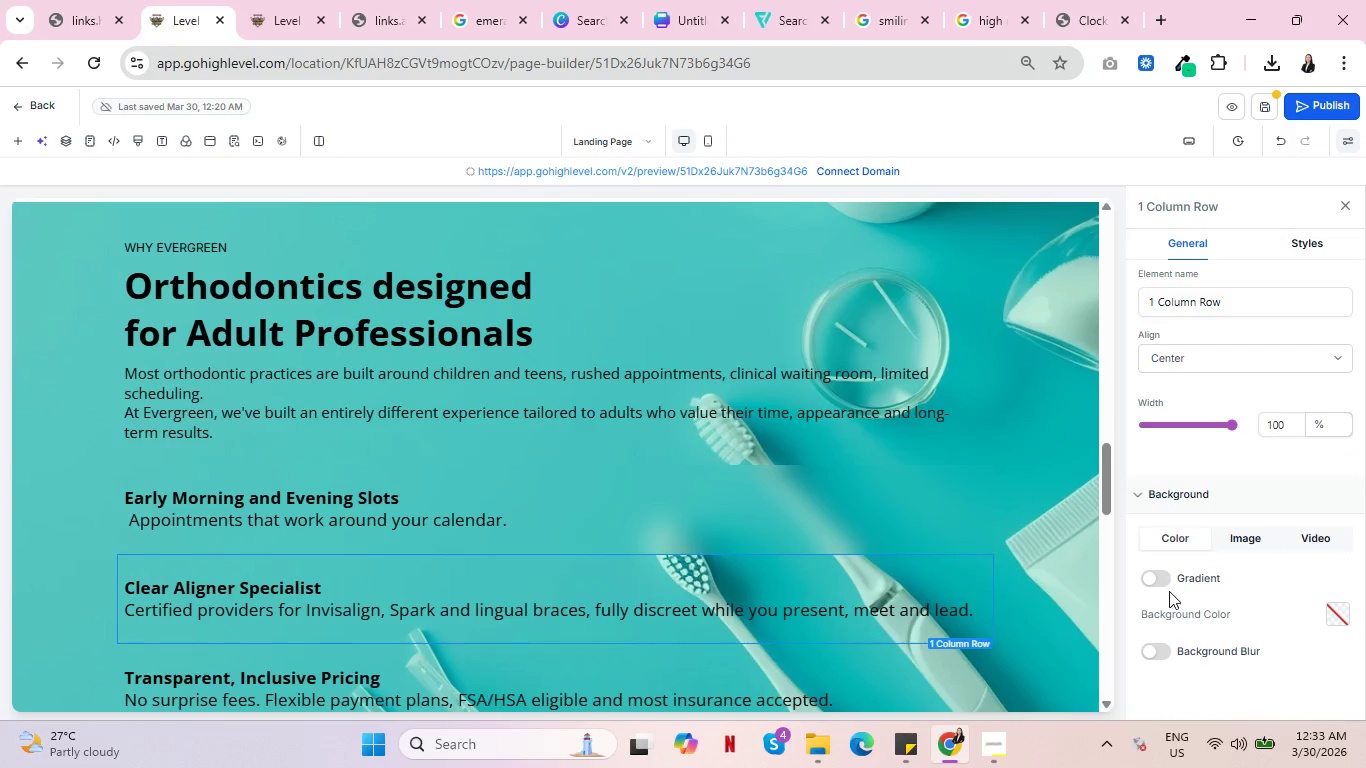 
scroll: coordinate [418, 521], scroll_direction: down, amount: 2.0
 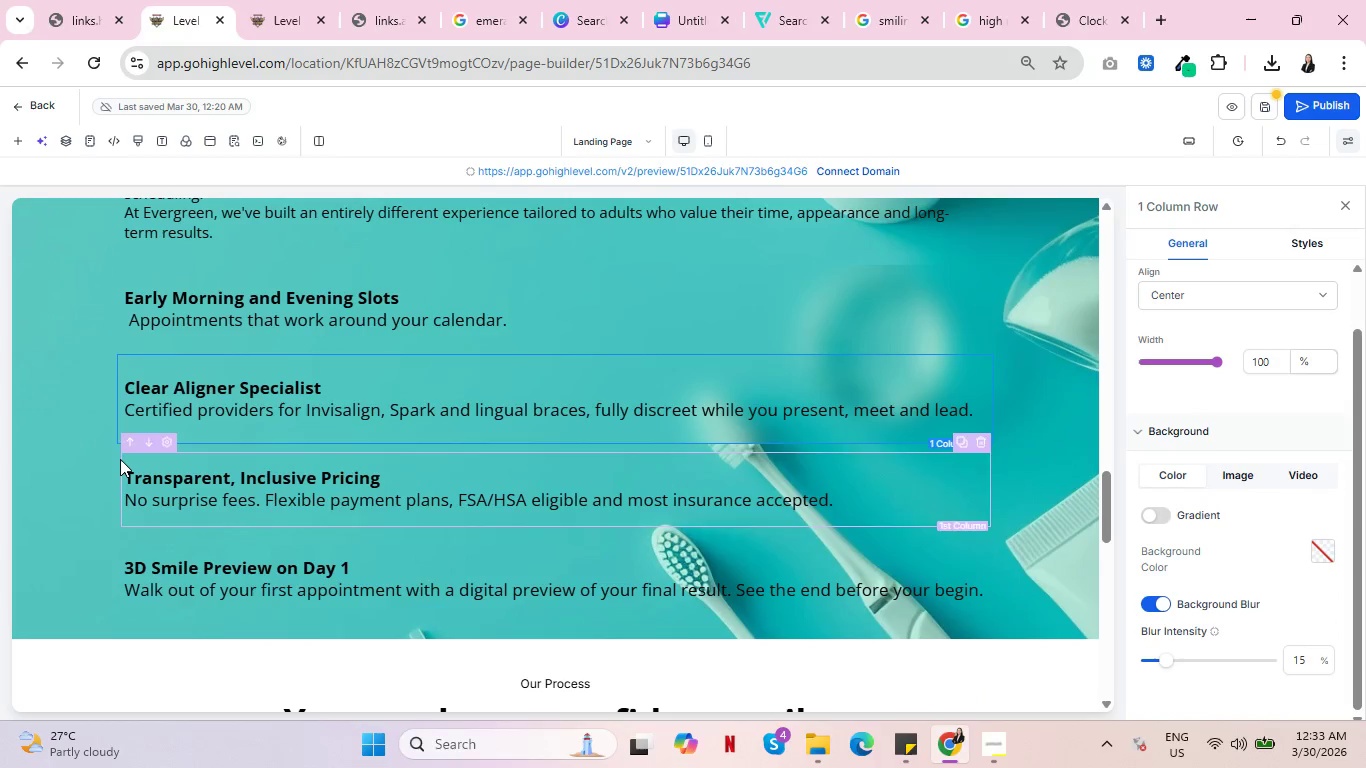 
left_click([1158, 651])
 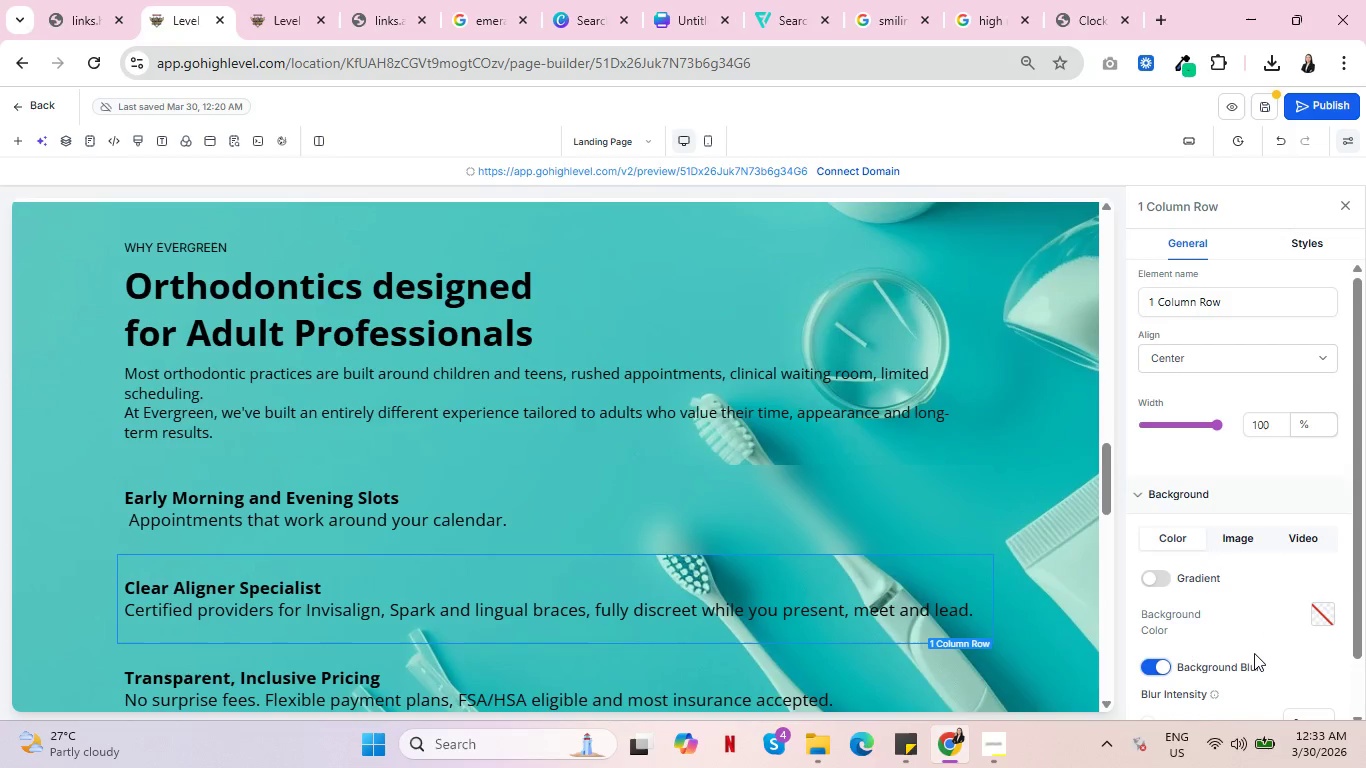 
left_click_drag(start_coordinate=[1306, 658], to_coordinate=[1279, 658])
 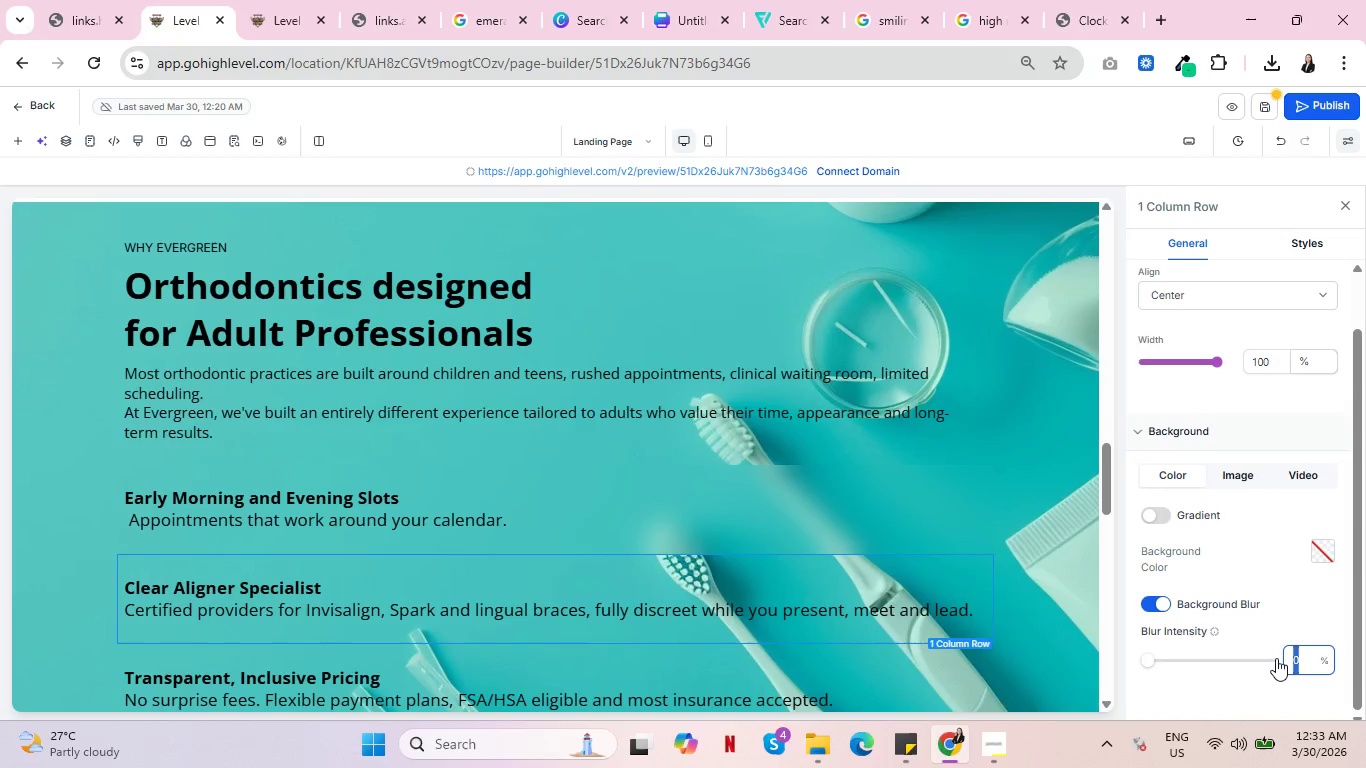 
type(15)
 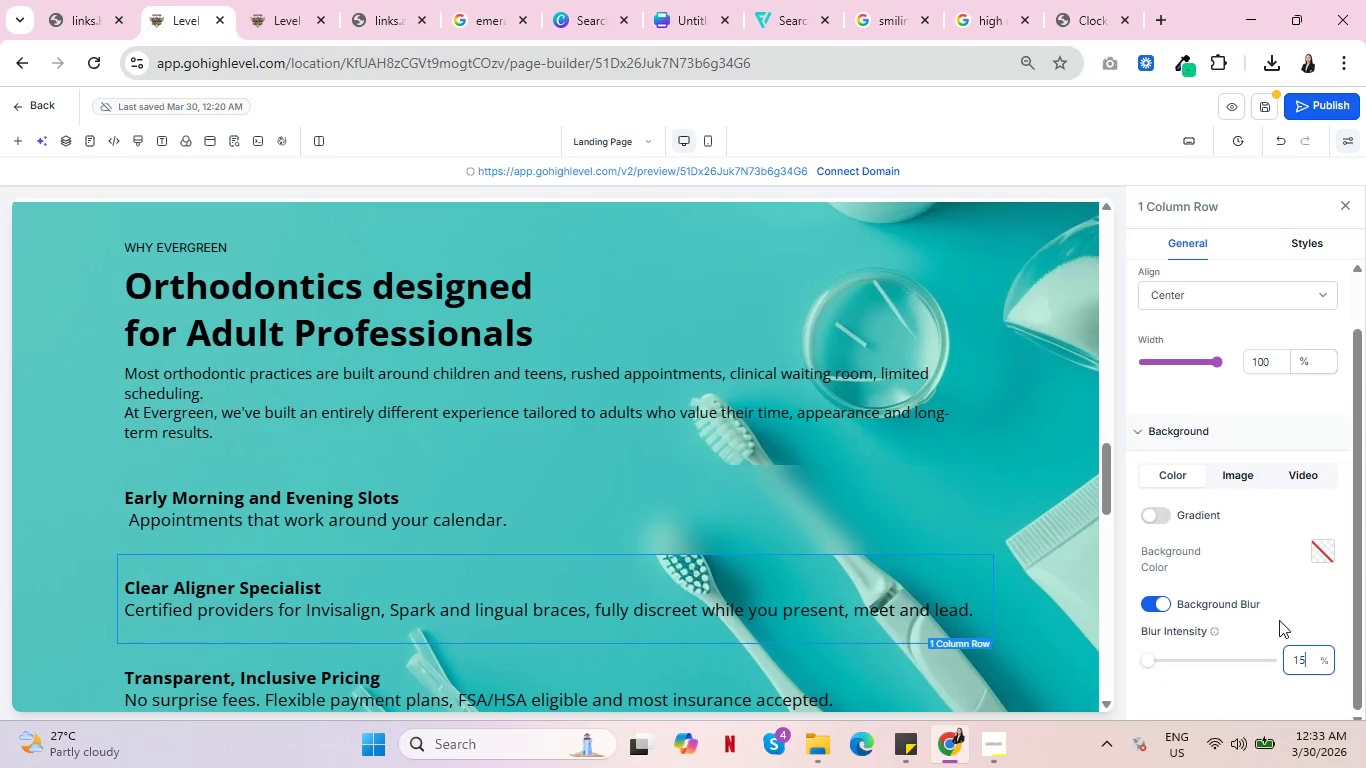 
left_click([1279, 616])
 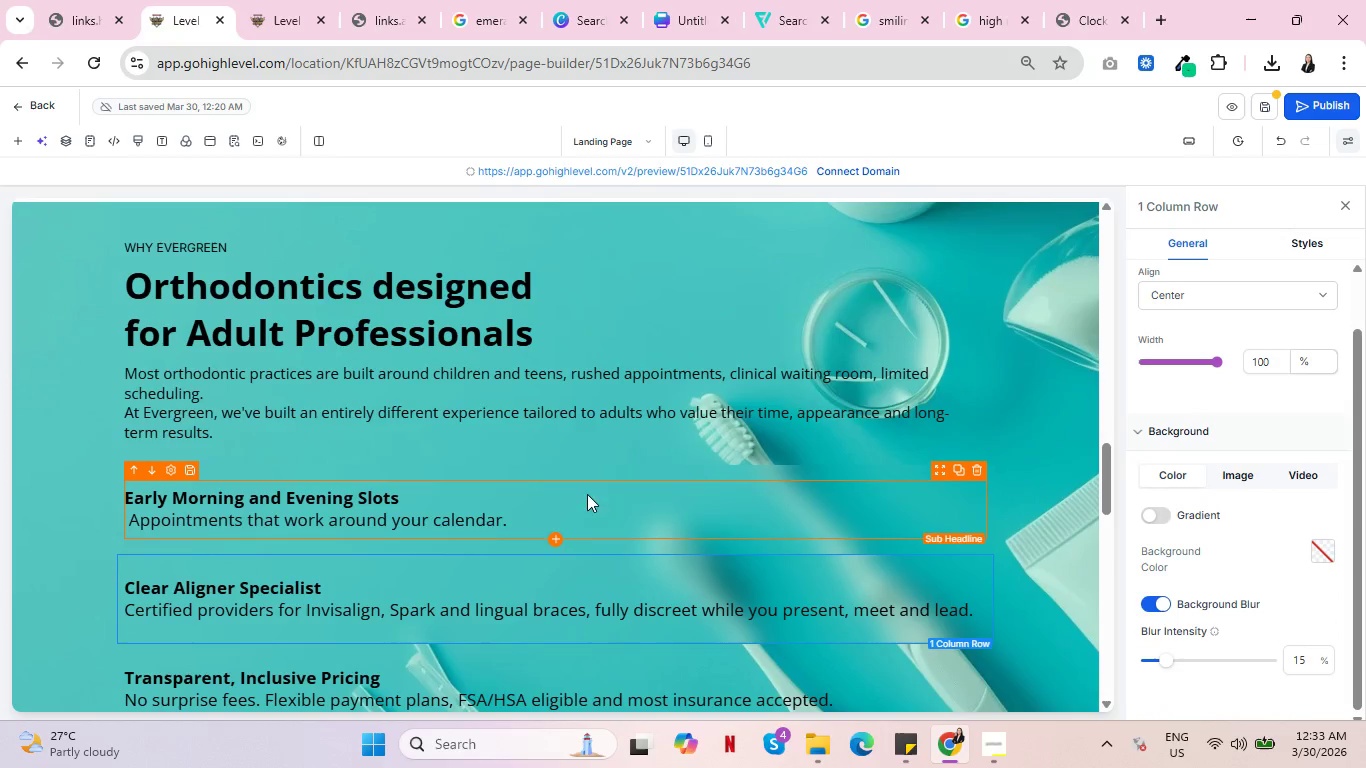 
wait(5.36)
 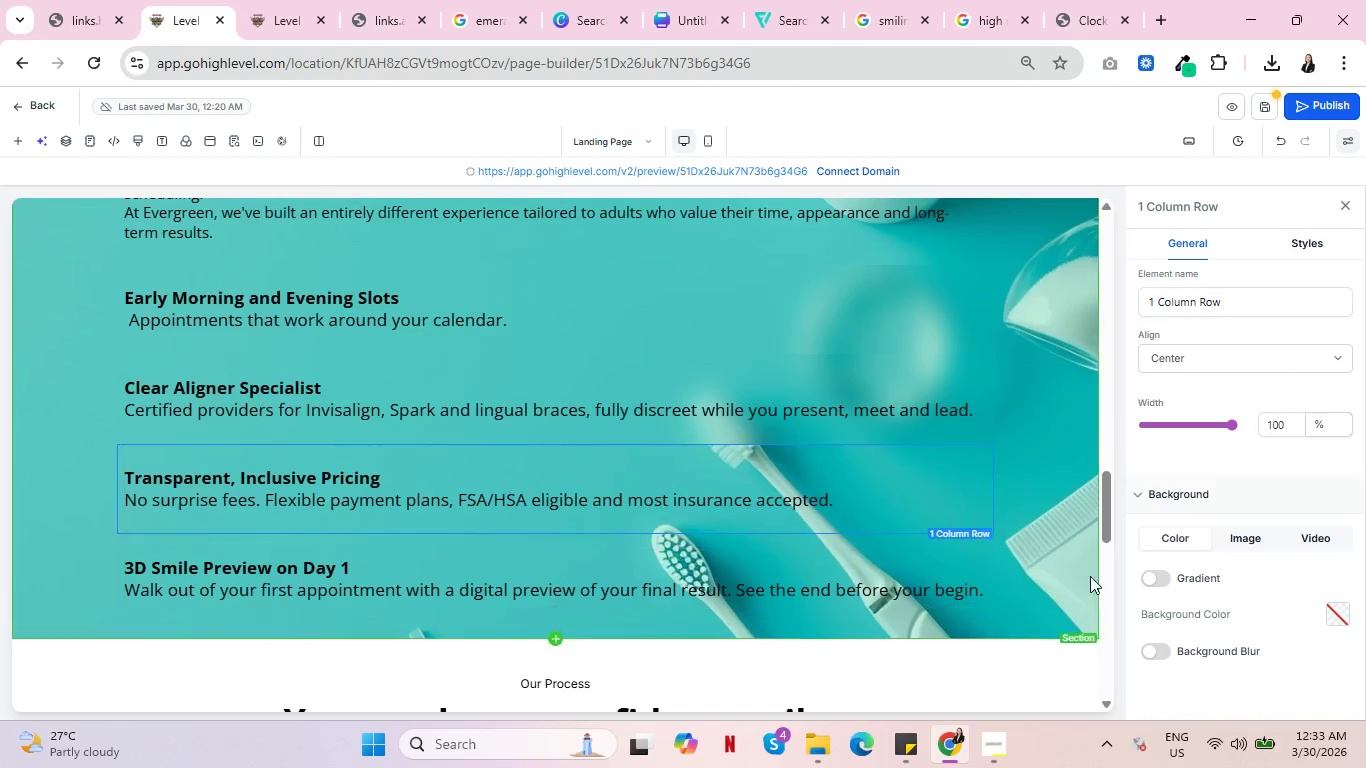 
scroll: coordinate [1266, 628], scroll_direction: down, amount: 1.0
 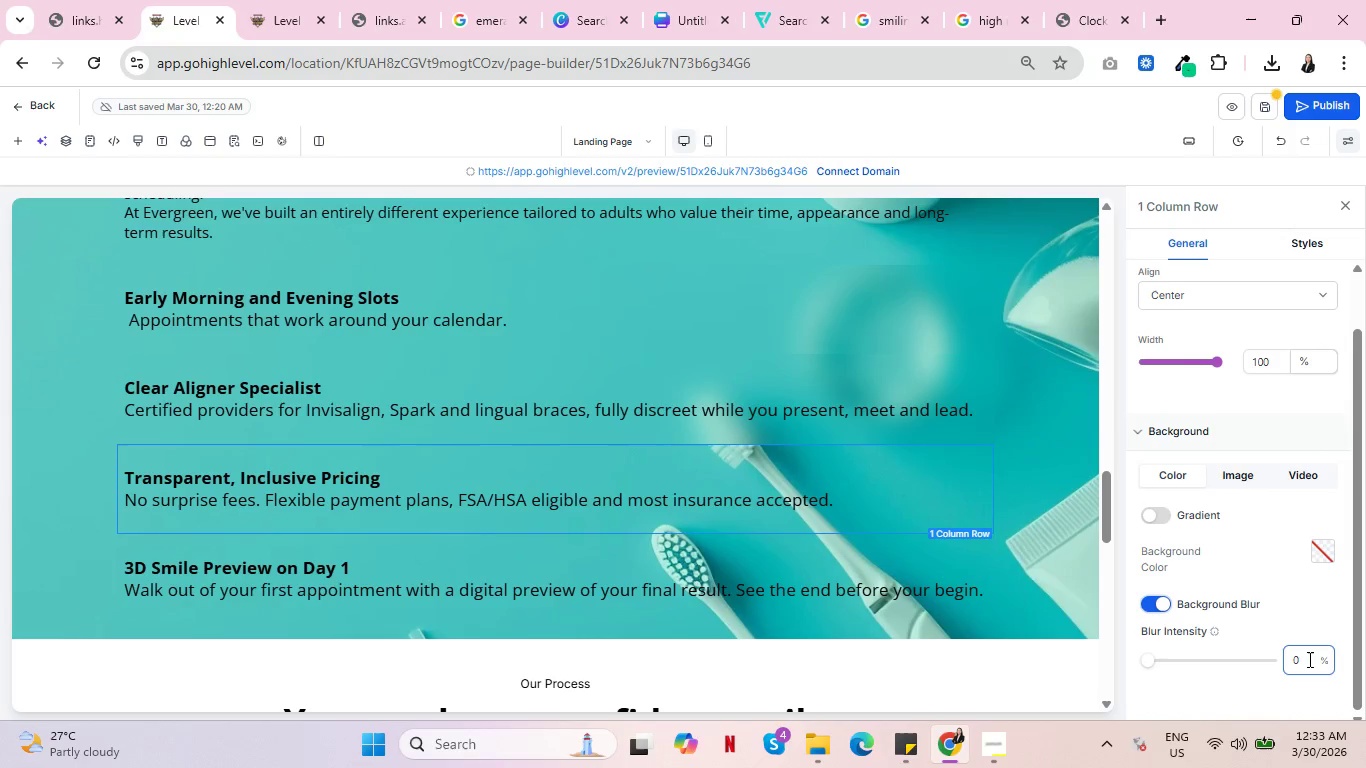 
left_click([118, 459])
 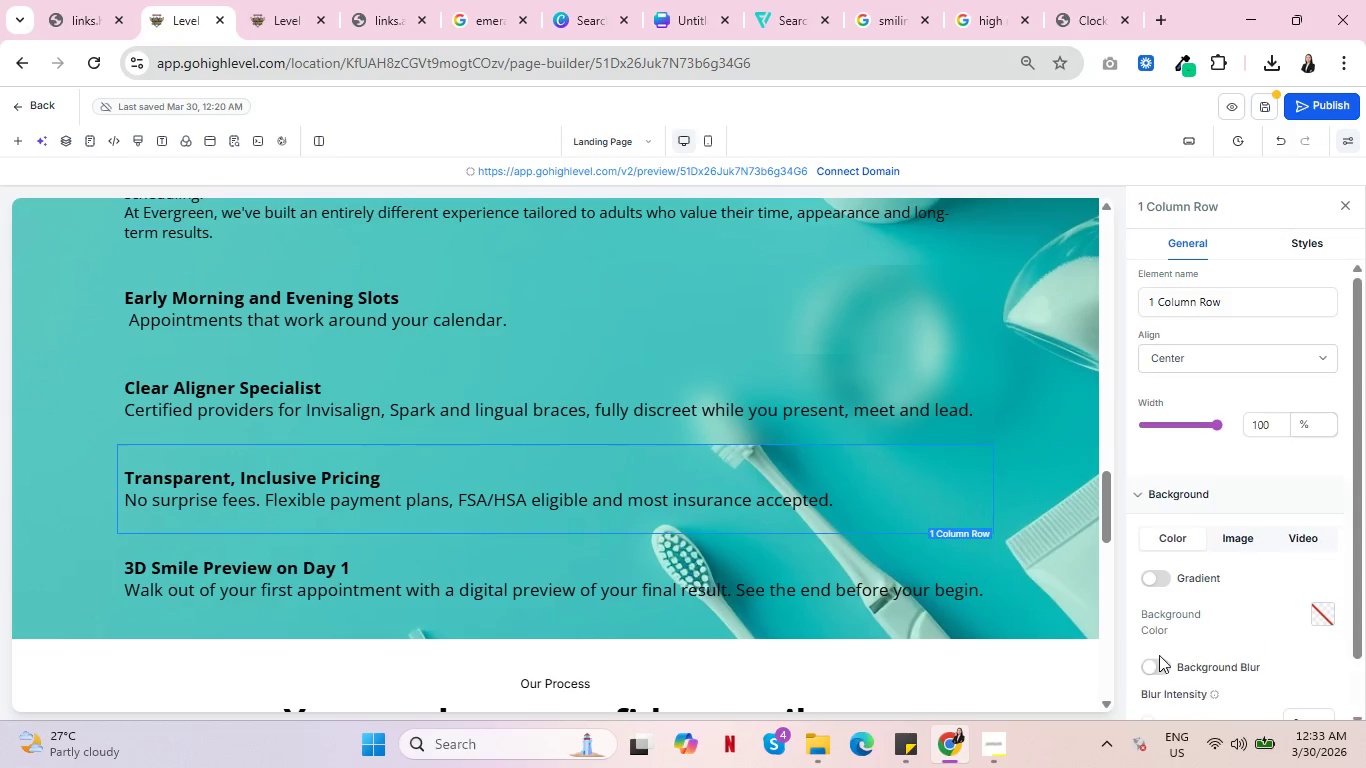 
left_click_drag(start_coordinate=[1308, 660], to_coordinate=[1275, 664])
 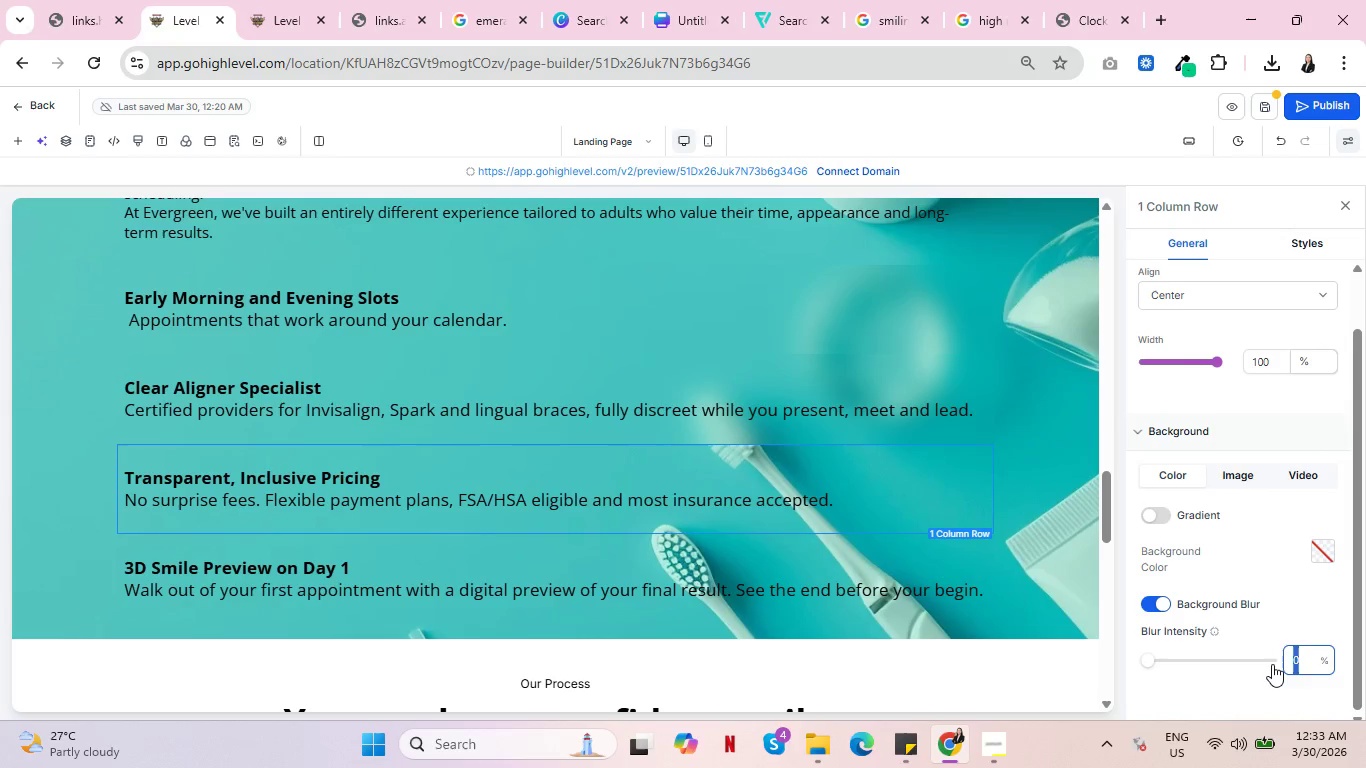 
type(15)
 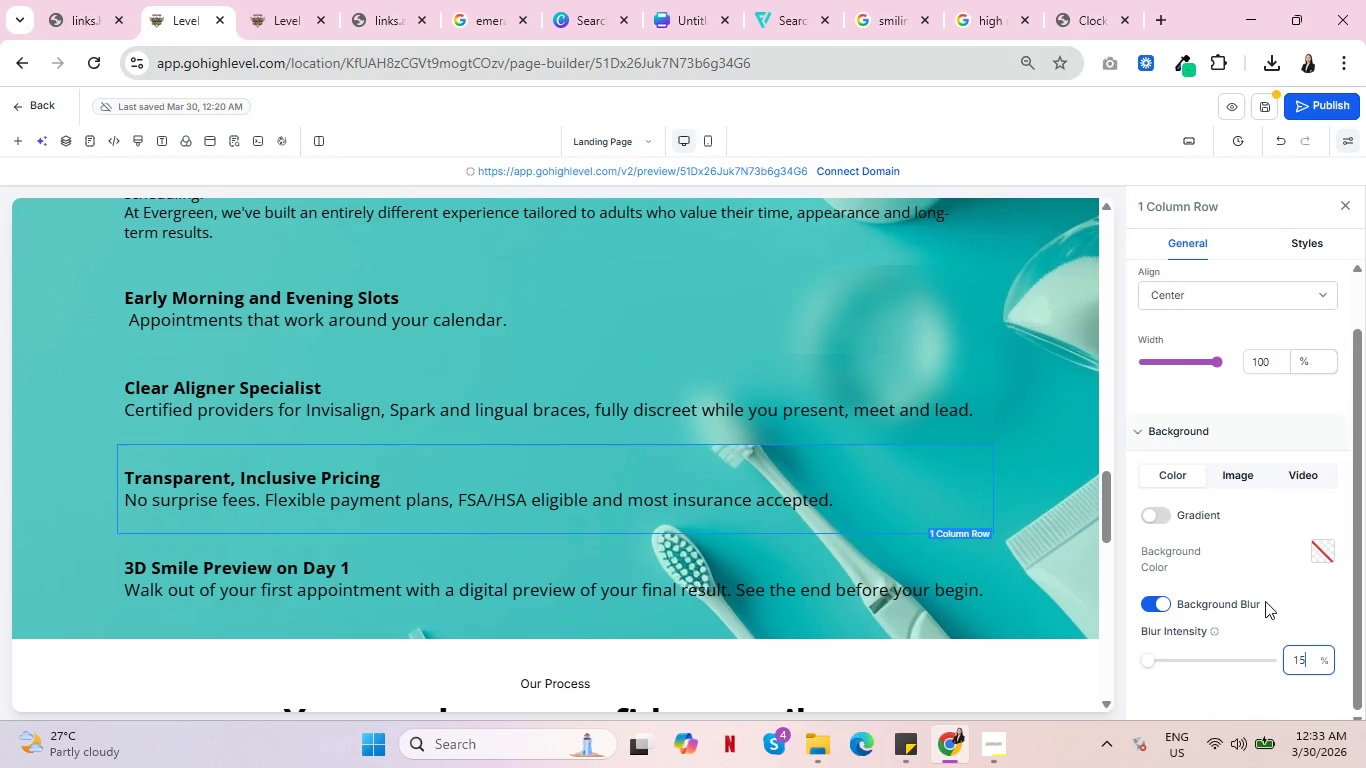 
left_click([1265, 601])
 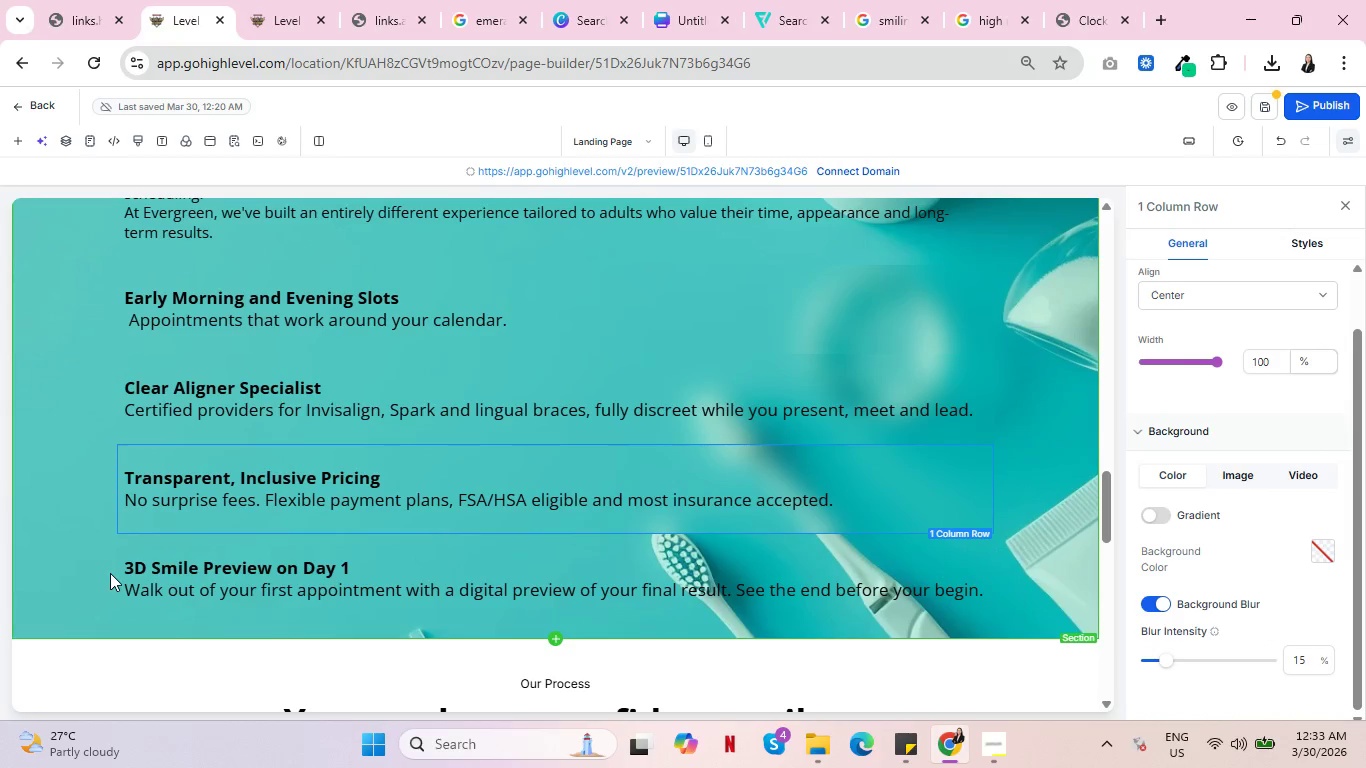 
left_click([120, 575])
 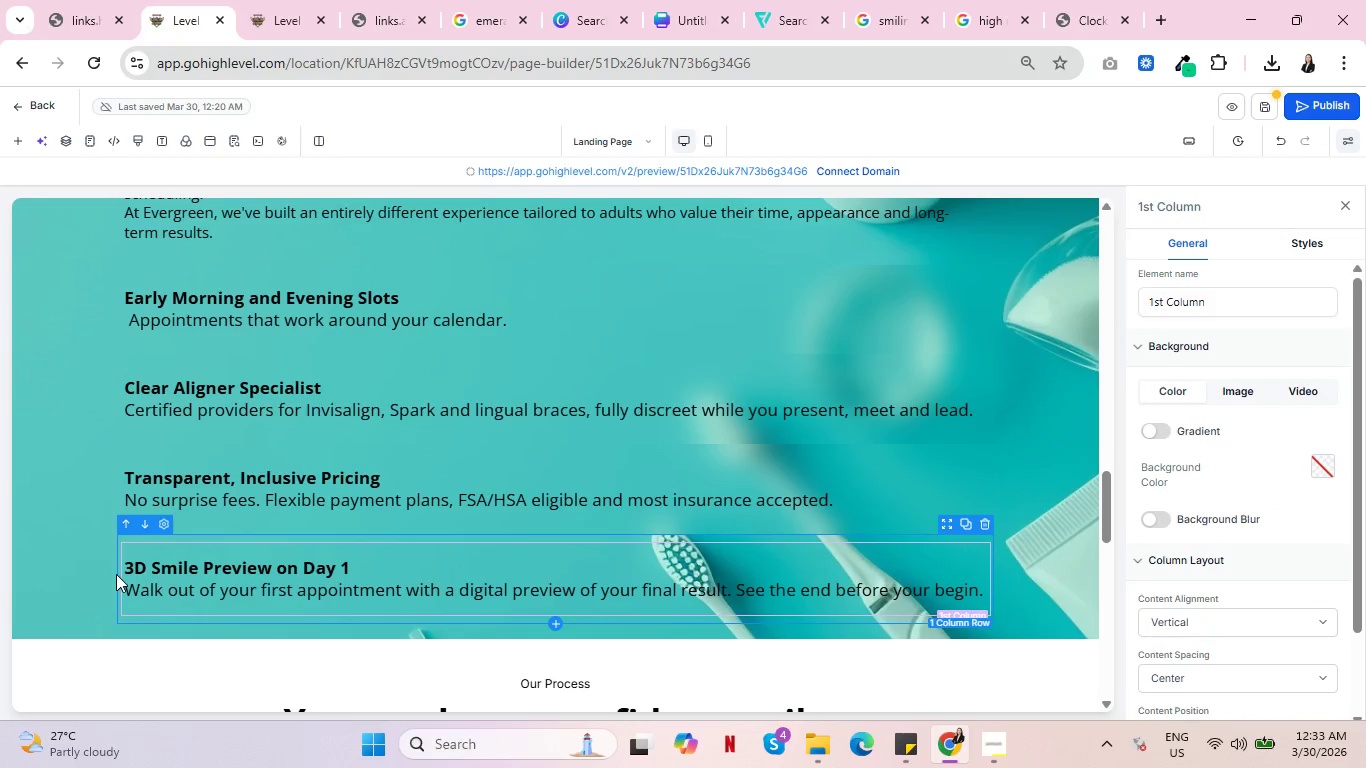 
left_click([116, 574])
 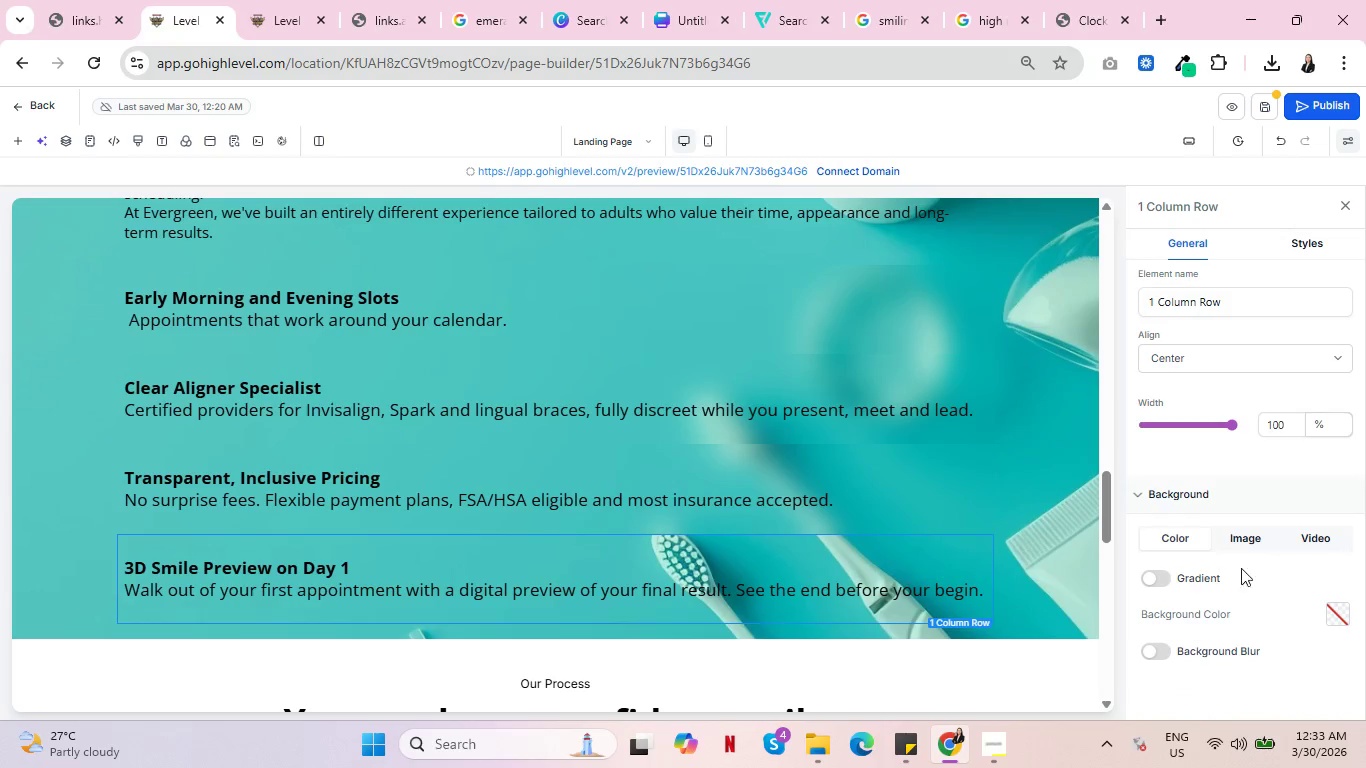 
wait(5.67)
 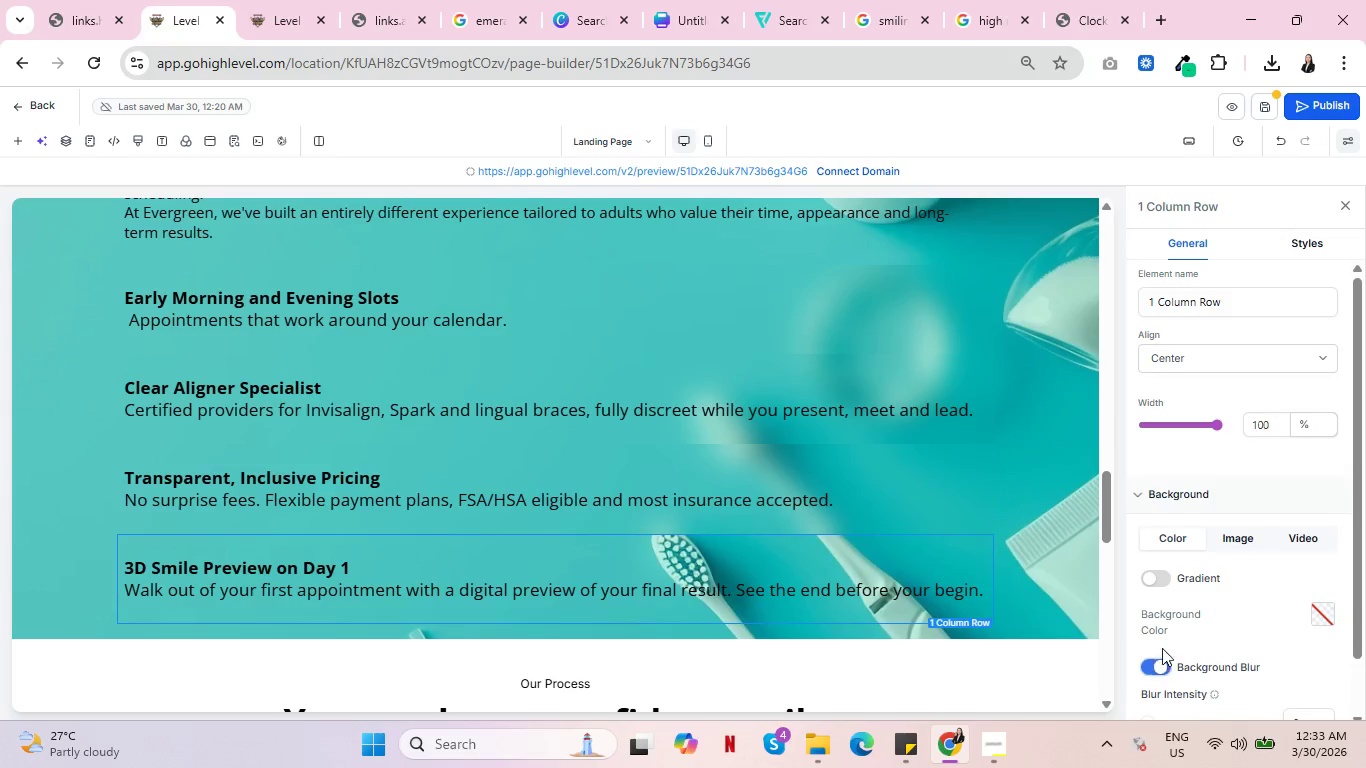 
scroll: coordinate [1303, 663], scroll_direction: down, amount: 1.0
 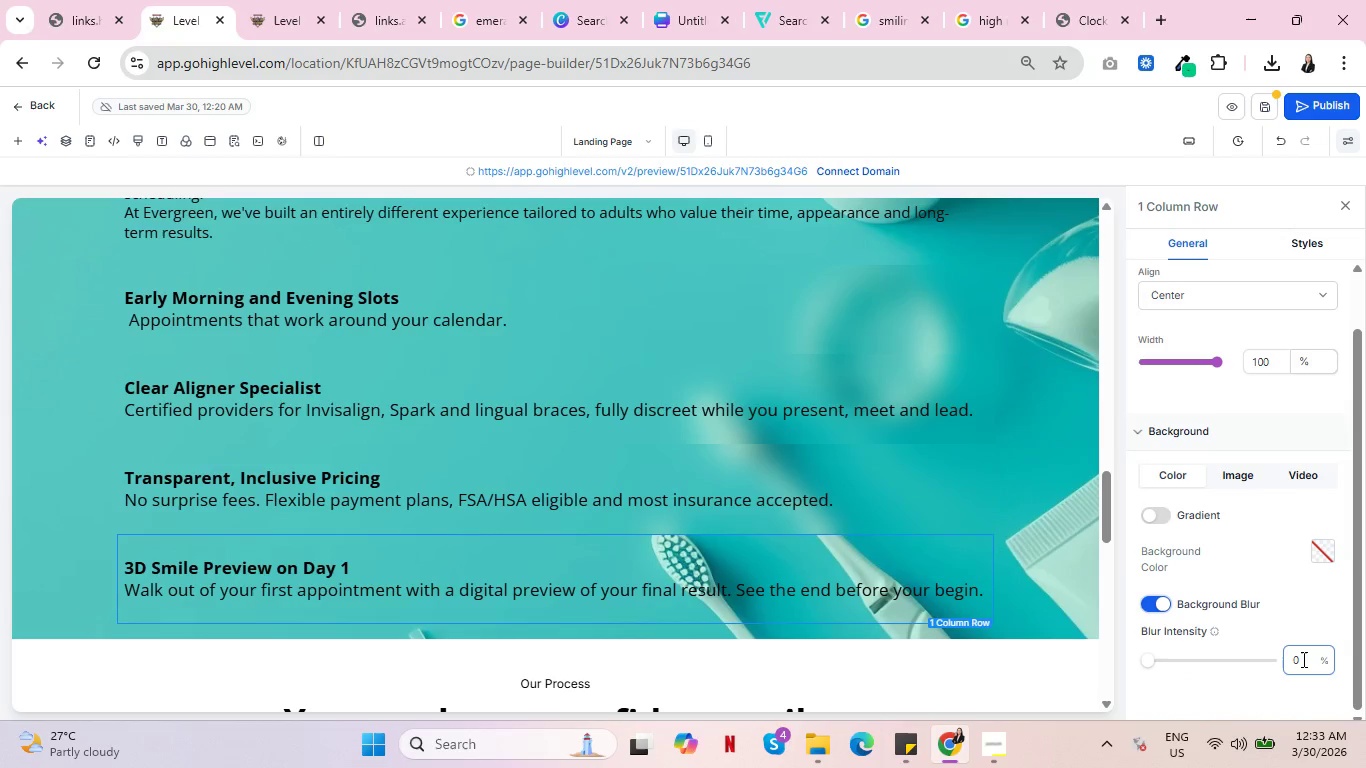 
left_click([1251, 536])
 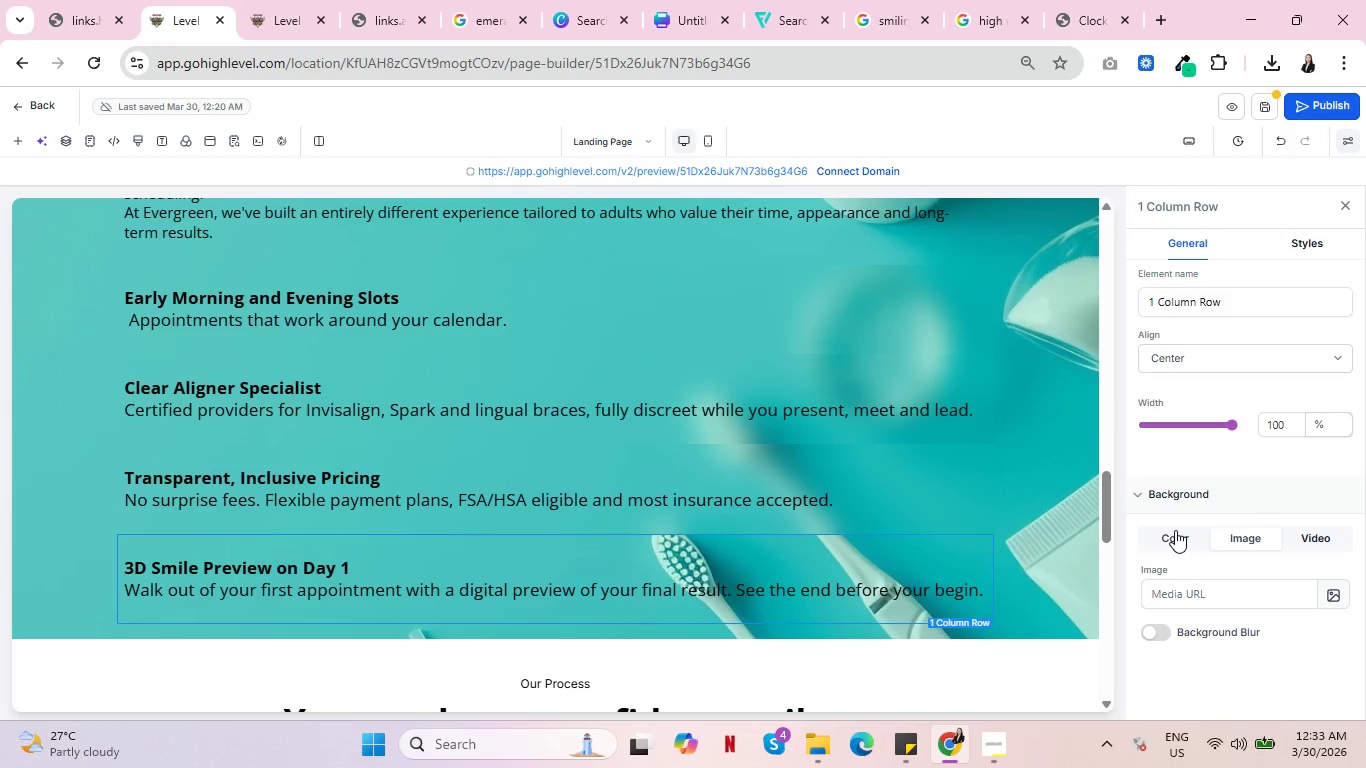 
left_click([1175, 530])
 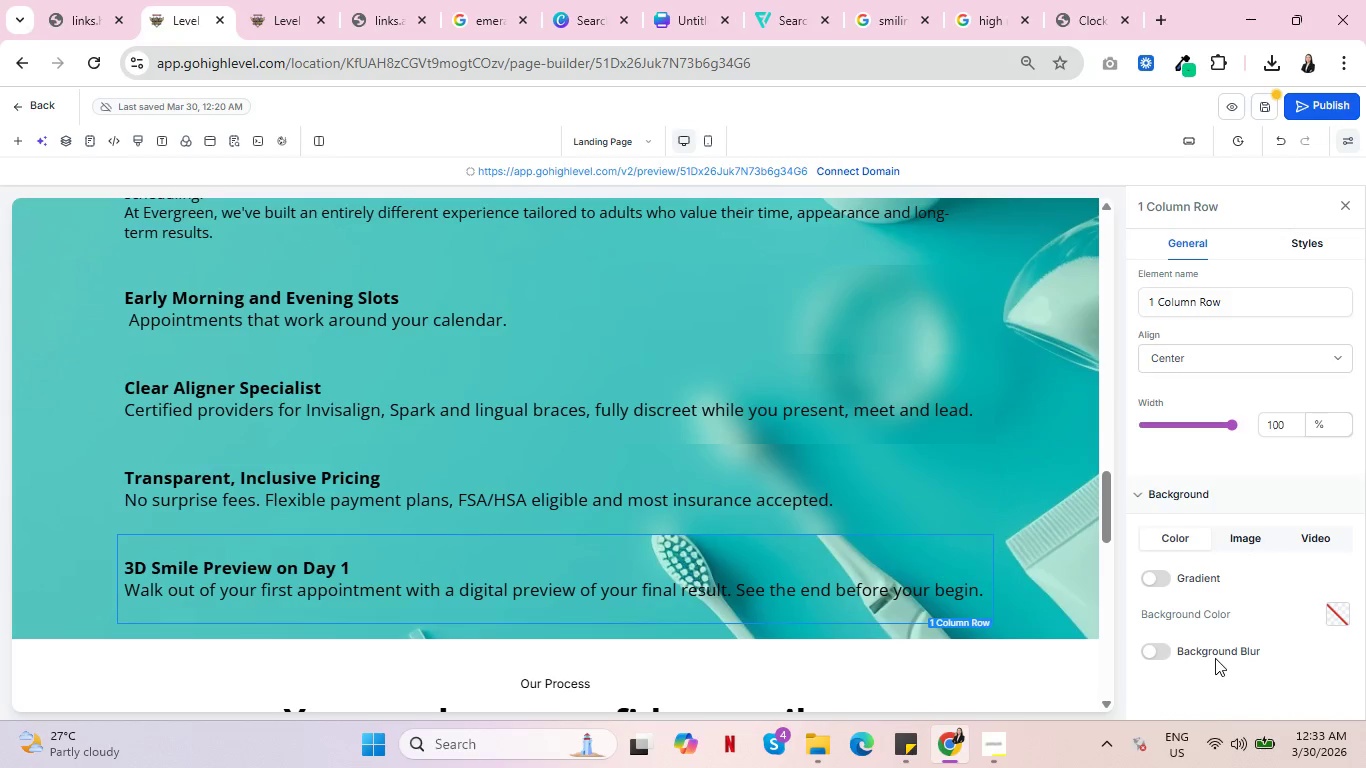 
left_click([1155, 649])
 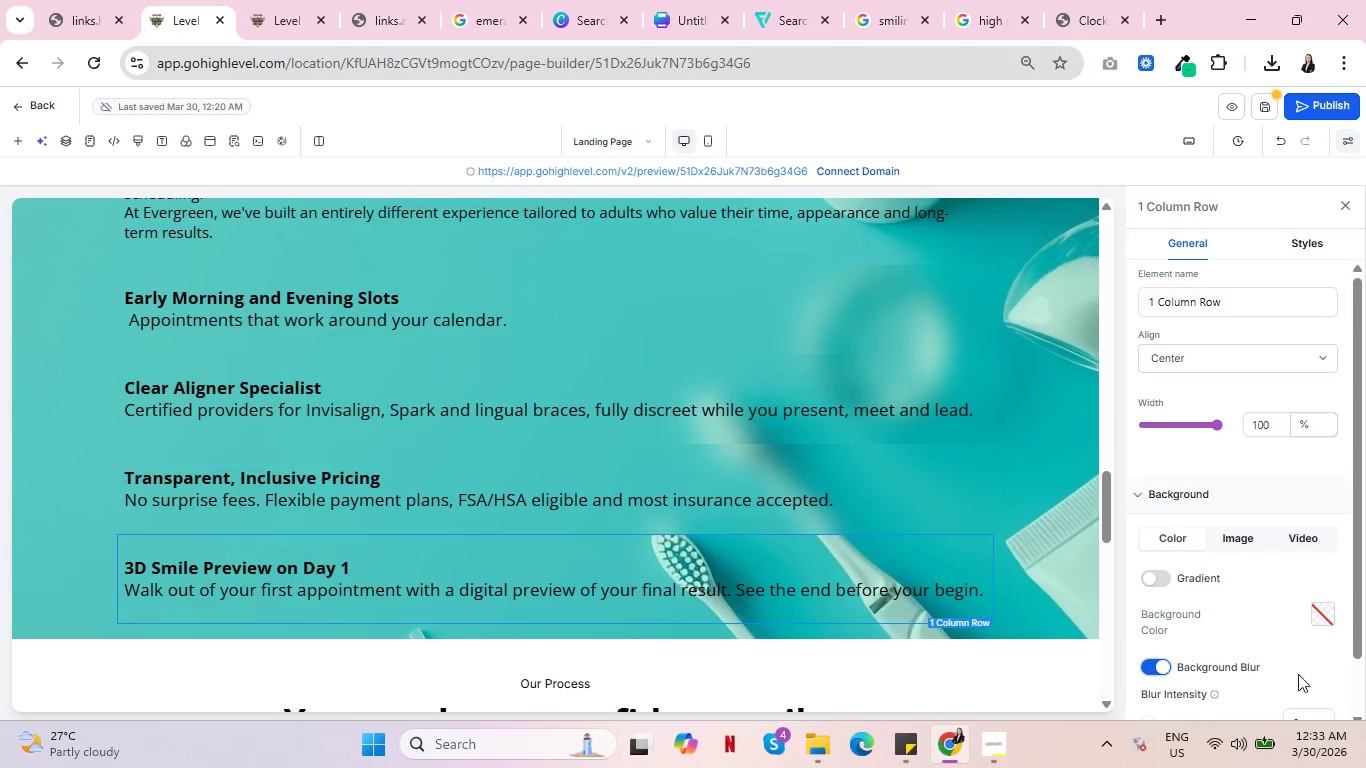 
scroll: coordinate [912, 392], scroll_direction: up, amount: 4.0
 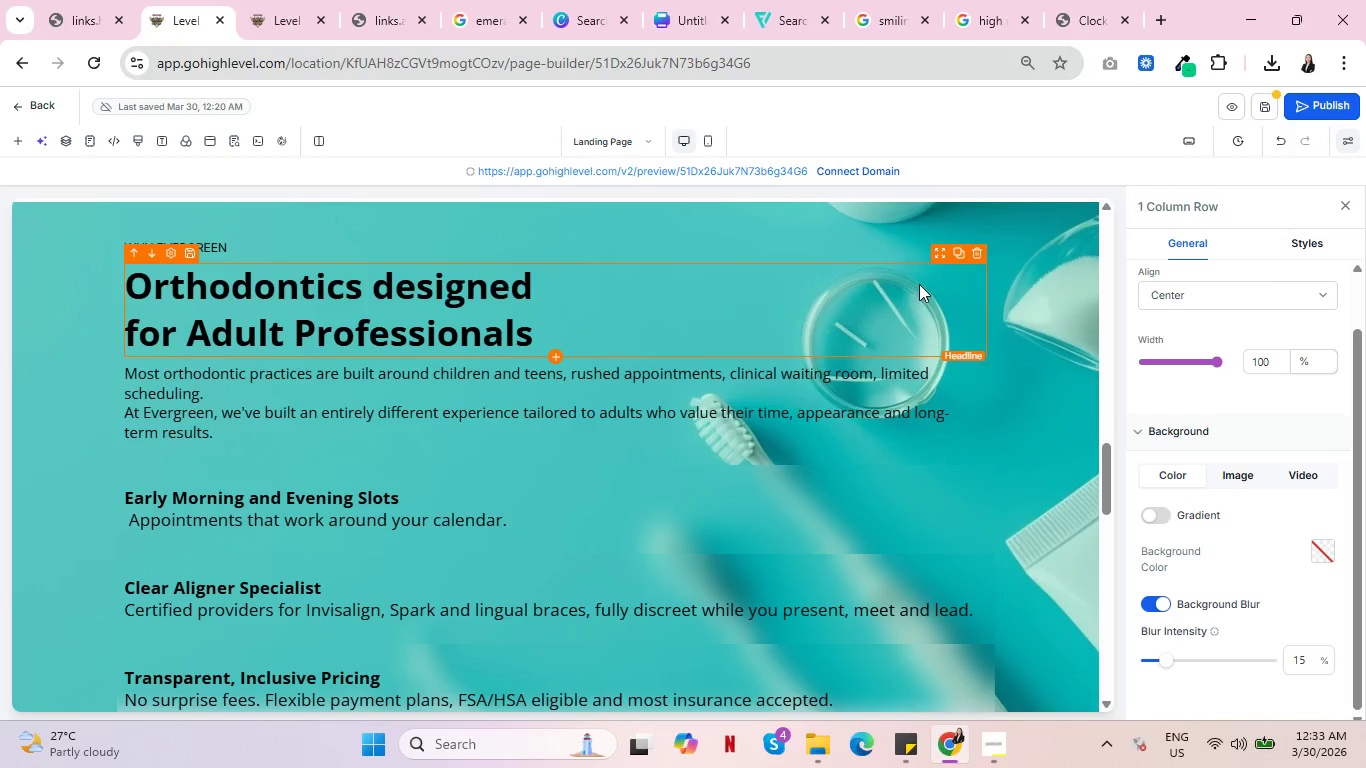 
left_click_drag(start_coordinate=[1302, 659], to_coordinate=[1287, 660])
 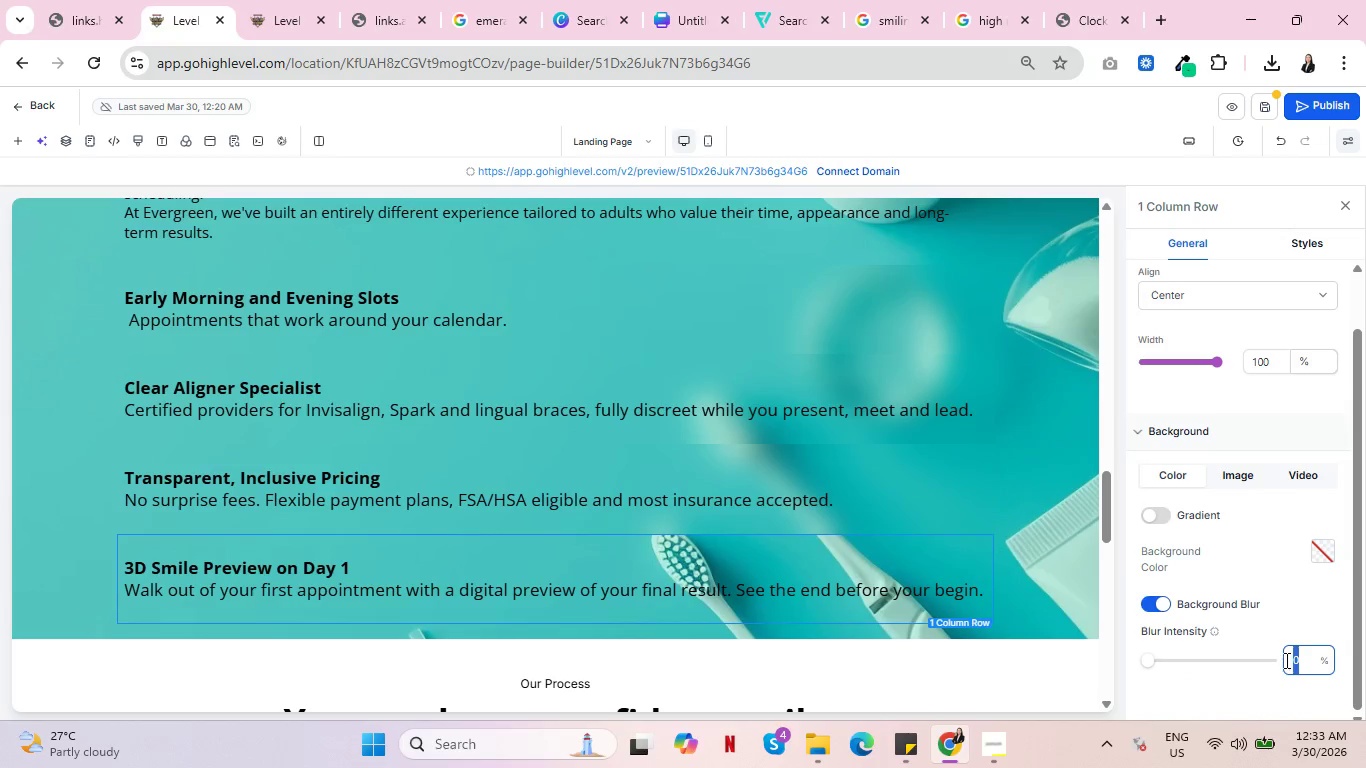 
type(15)
 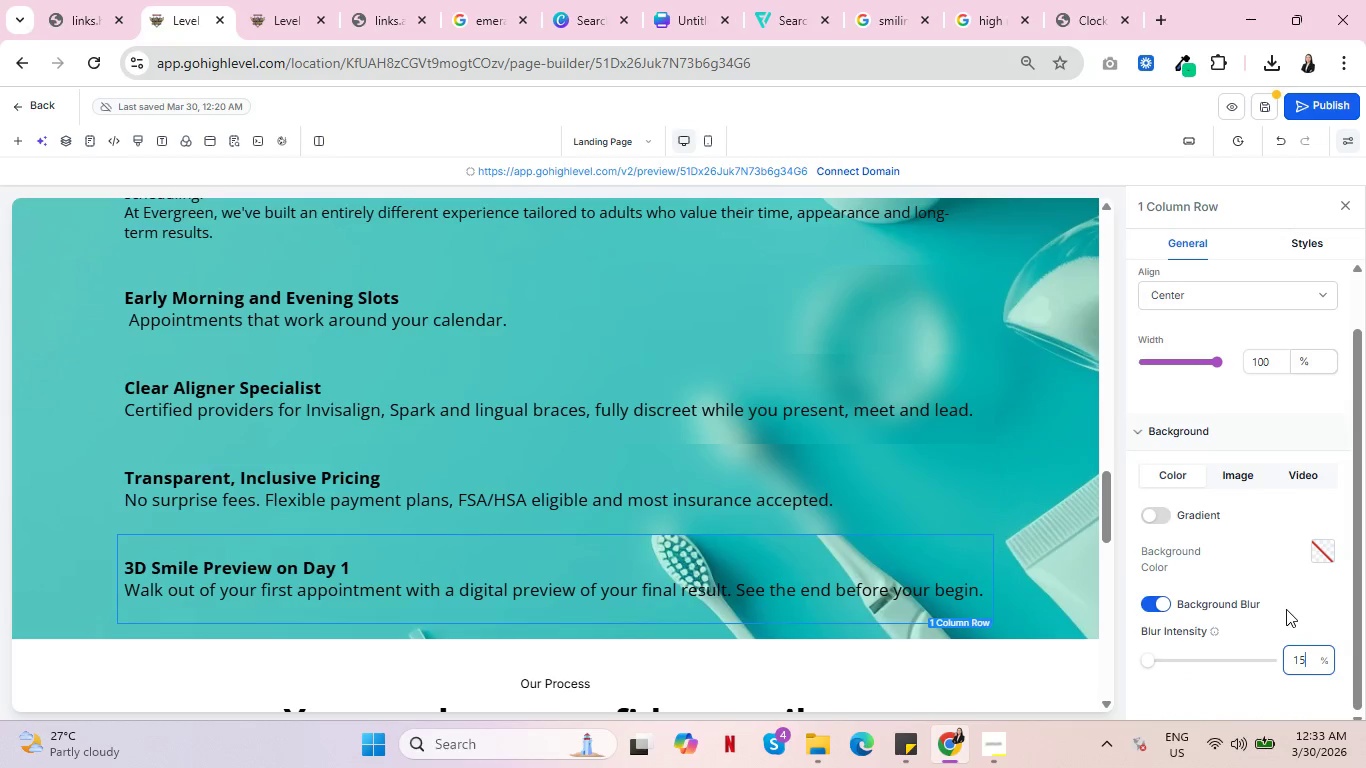 
left_click([1286, 609])
 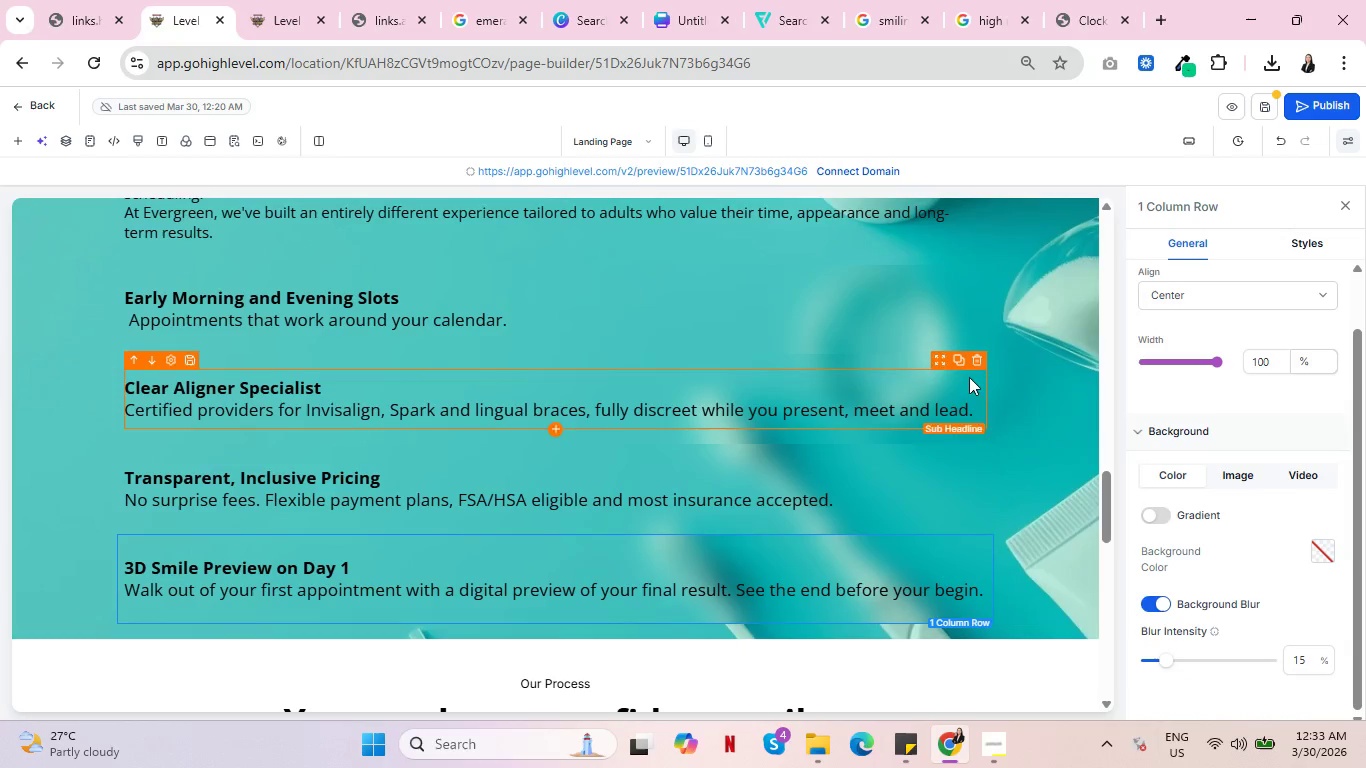 
wait(11.39)
 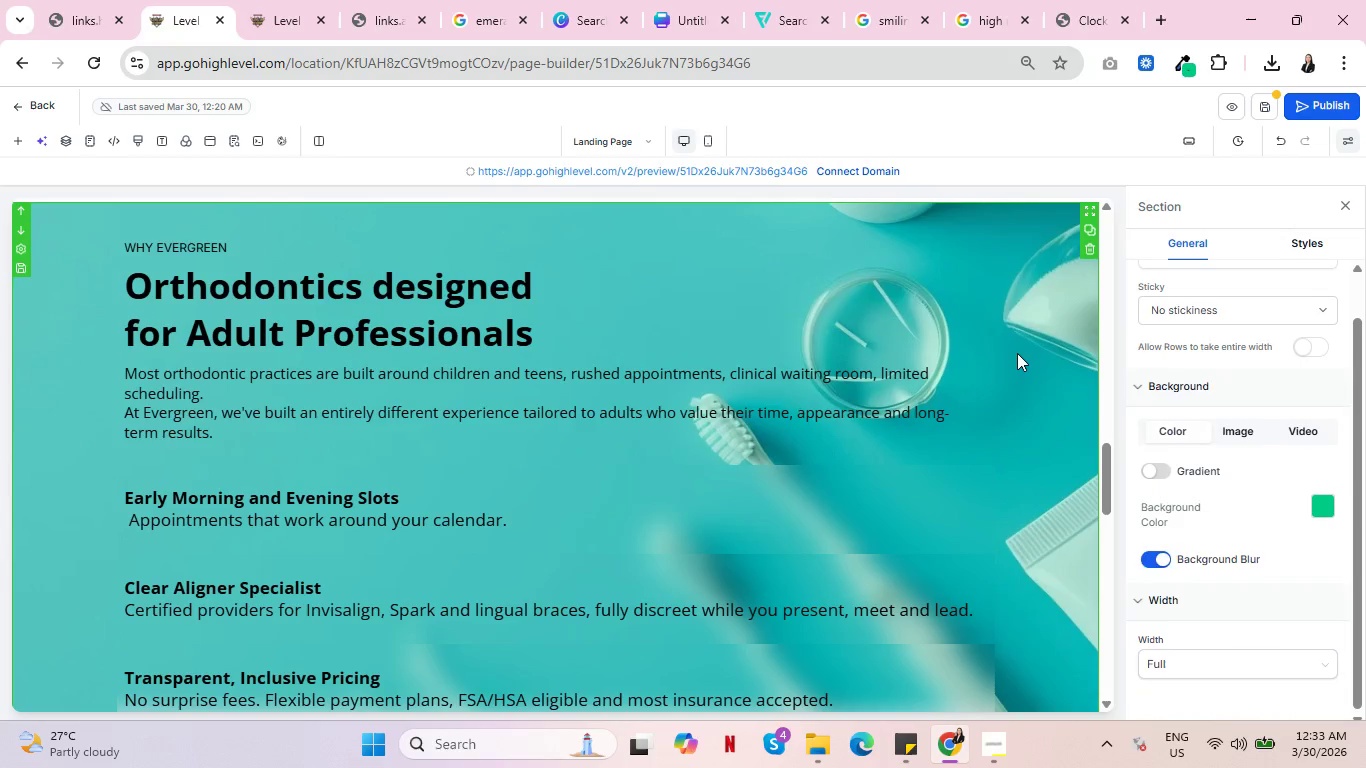 
scroll: coordinate [1260, 581], scroll_direction: down, amount: 1.0
 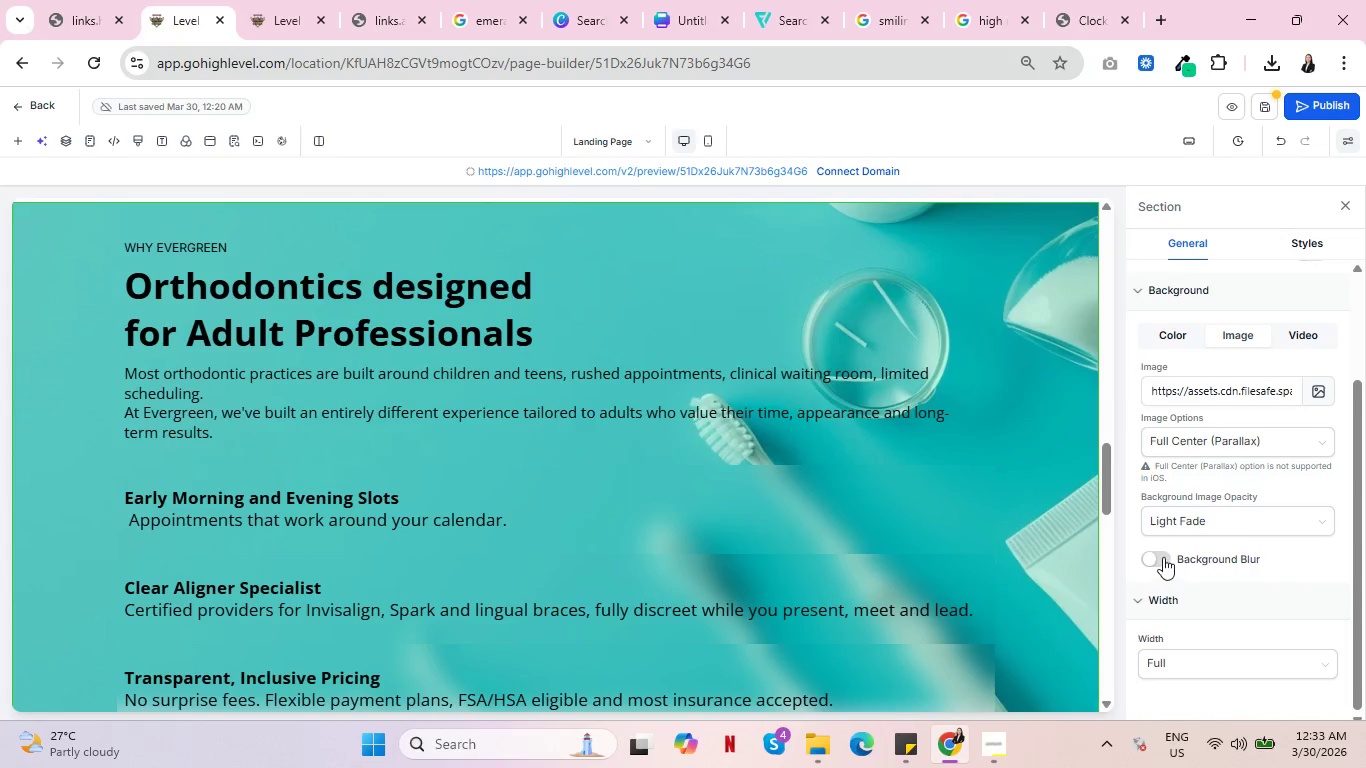 
left_click([1017, 353])
 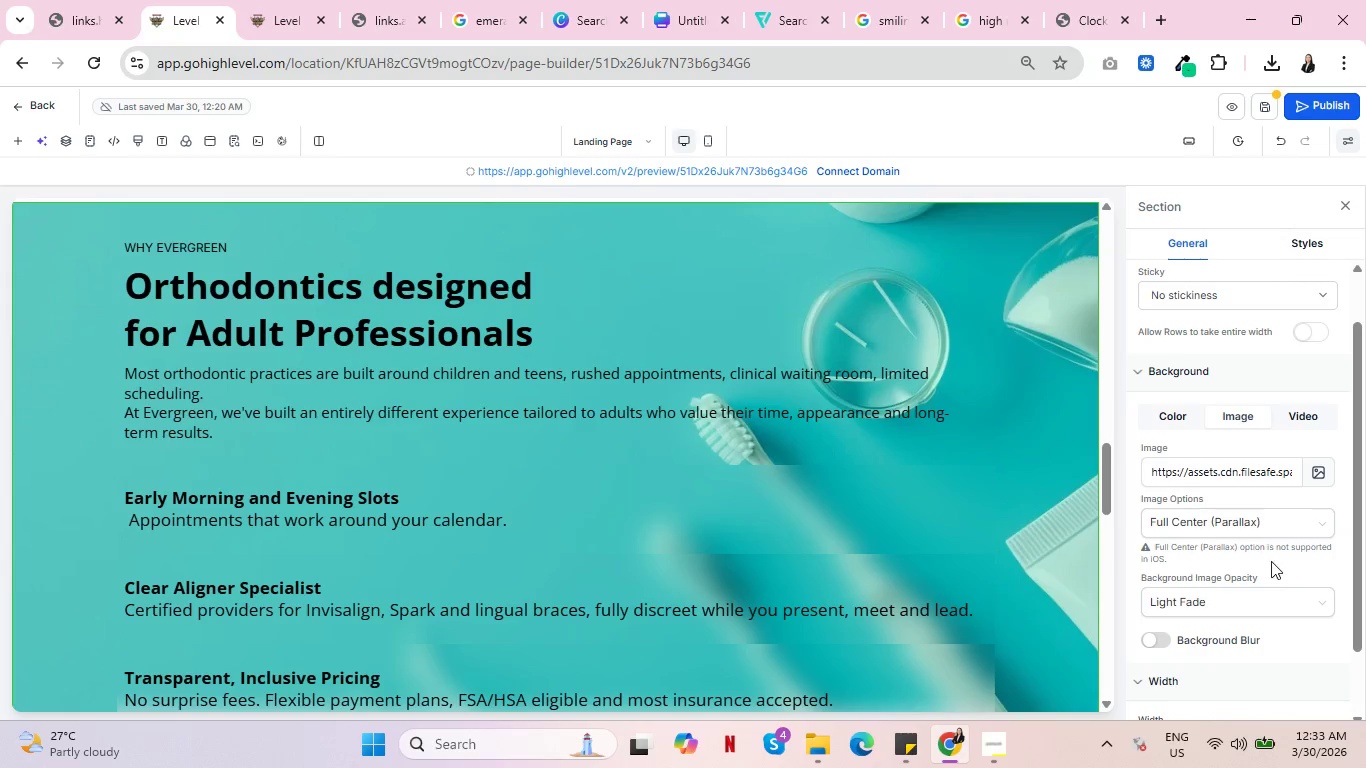 
left_click([1160, 554])
 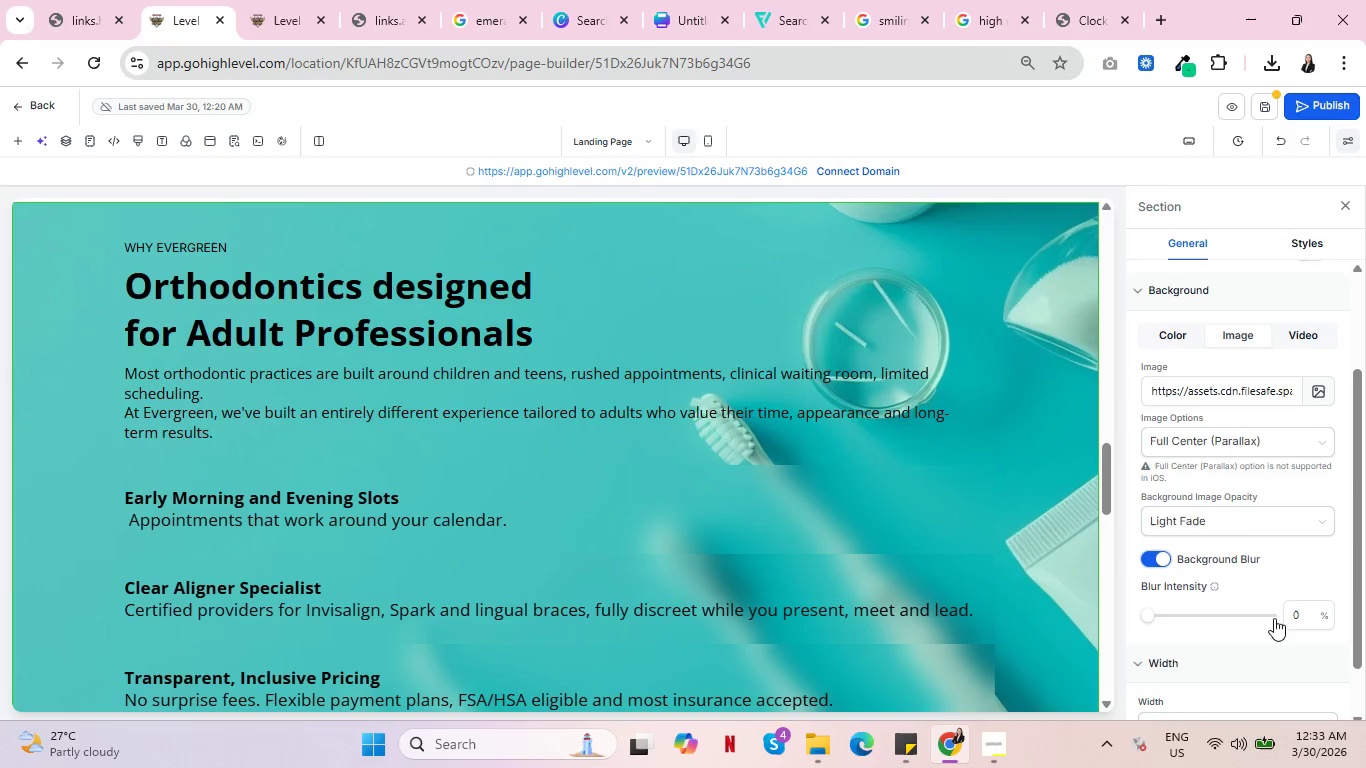 
left_click_drag(start_coordinate=[1303, 616], to_coordinate=[1277, 616])
 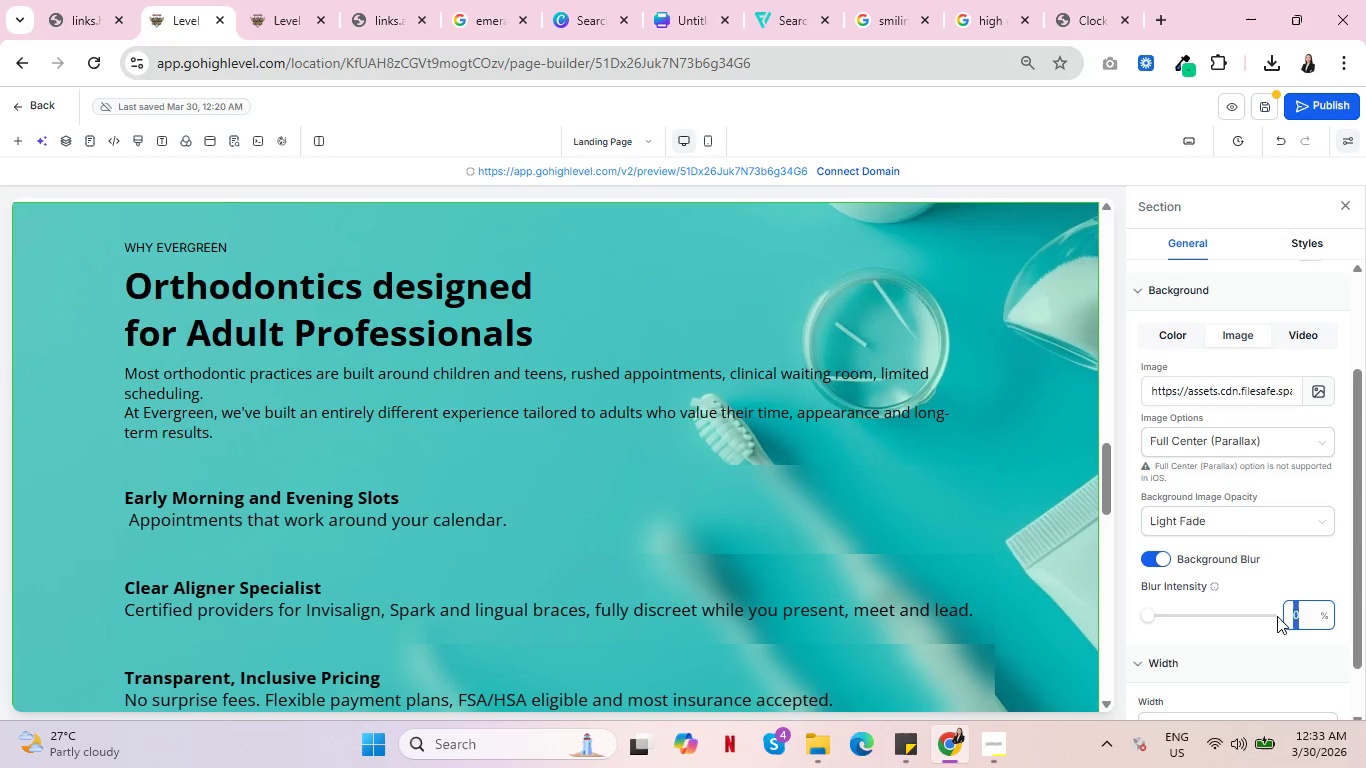 
scroll: coordinate [929, 544], scroll_direction: down, amount: 2.0
 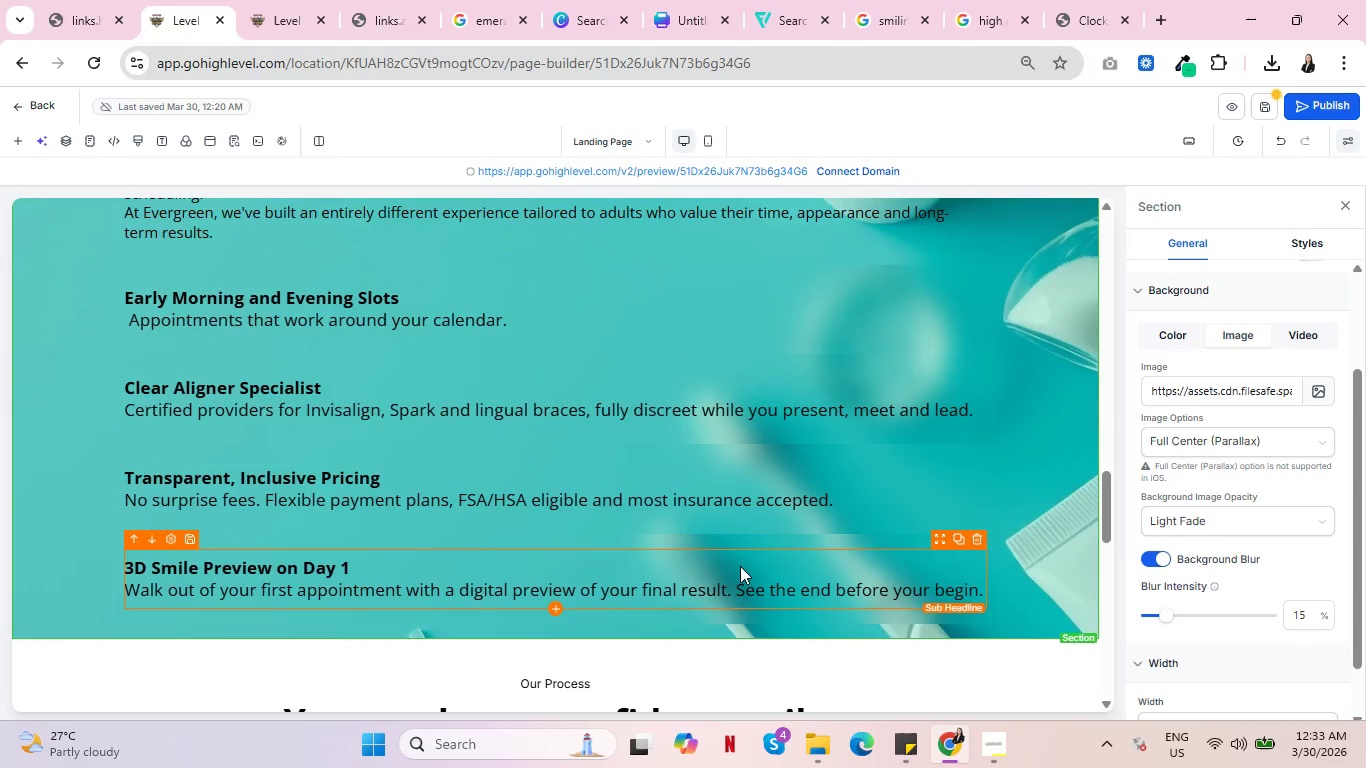 
type(15)
 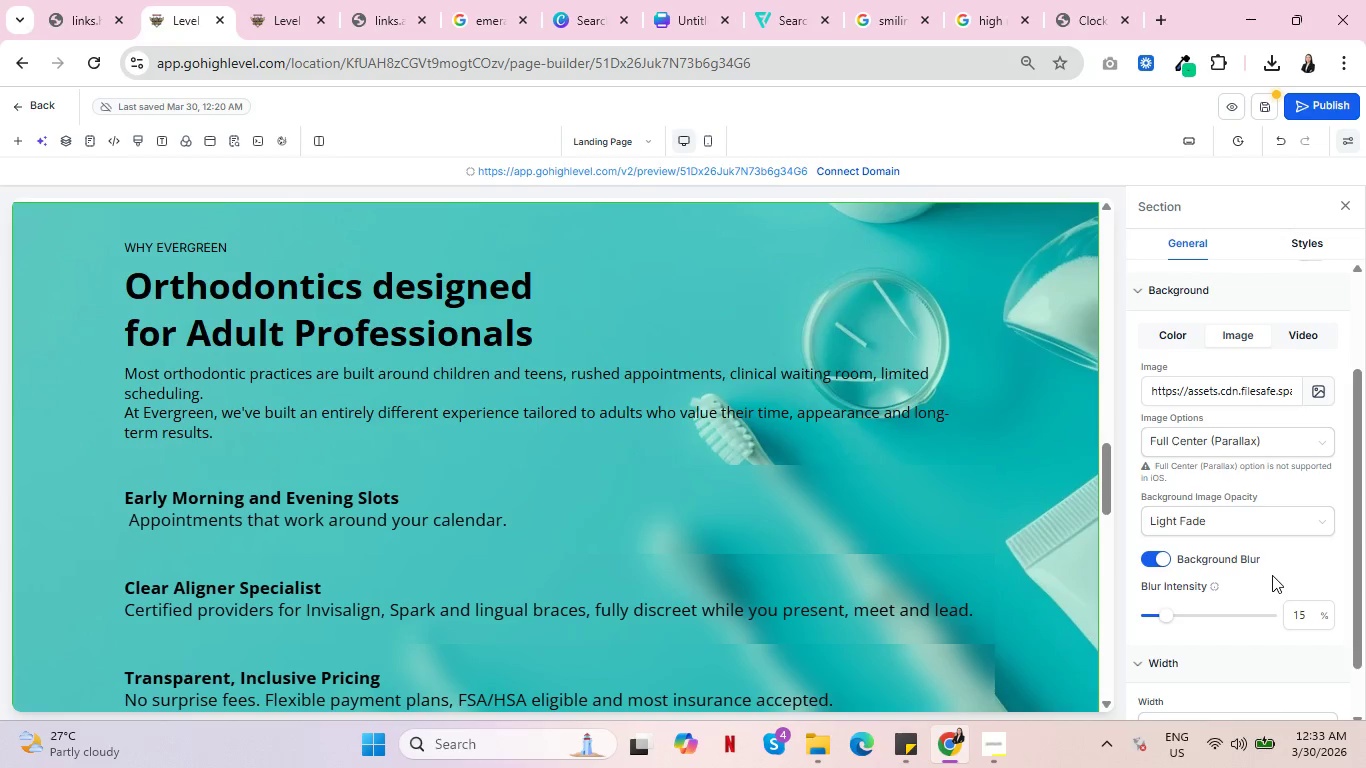 
scroll: coordinate [801, 547], scroll_direction: up, amount: 2.0
 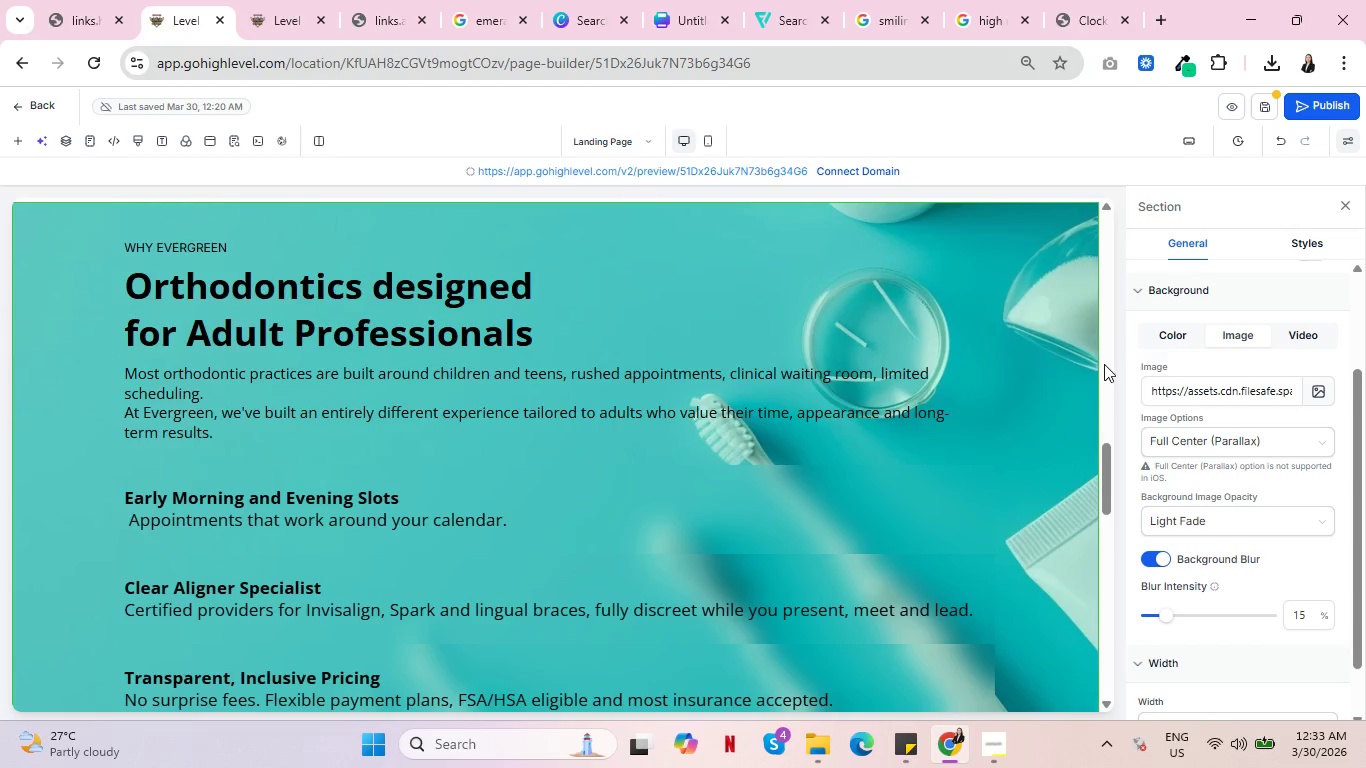 
scroll: coordinate [1020, 426], scroll_direction: down, amount: 1.0
 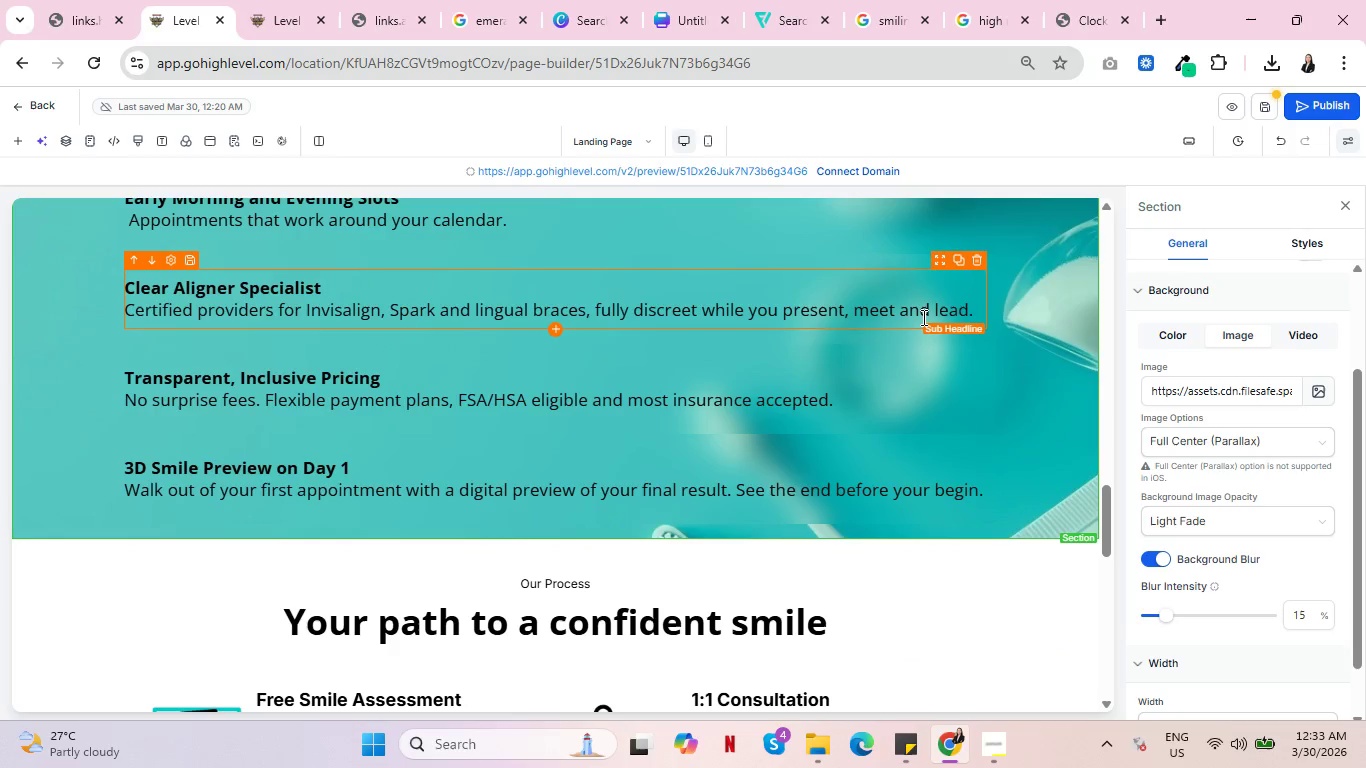 
scroll: coordinate [222, 647], scroll_direction: up, amount: 3.0
 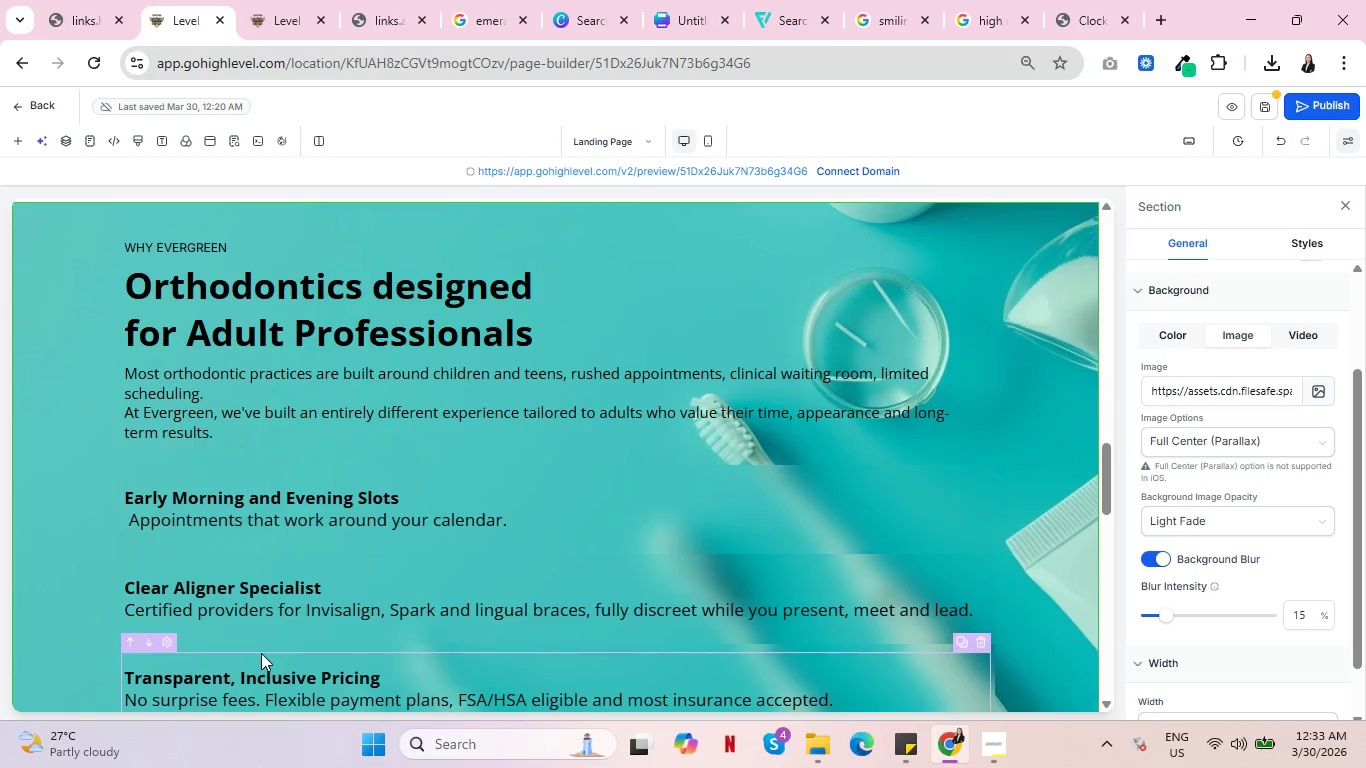 
scroll: coordinate [275, 635], scroll_direction: down, amount: 1.0
 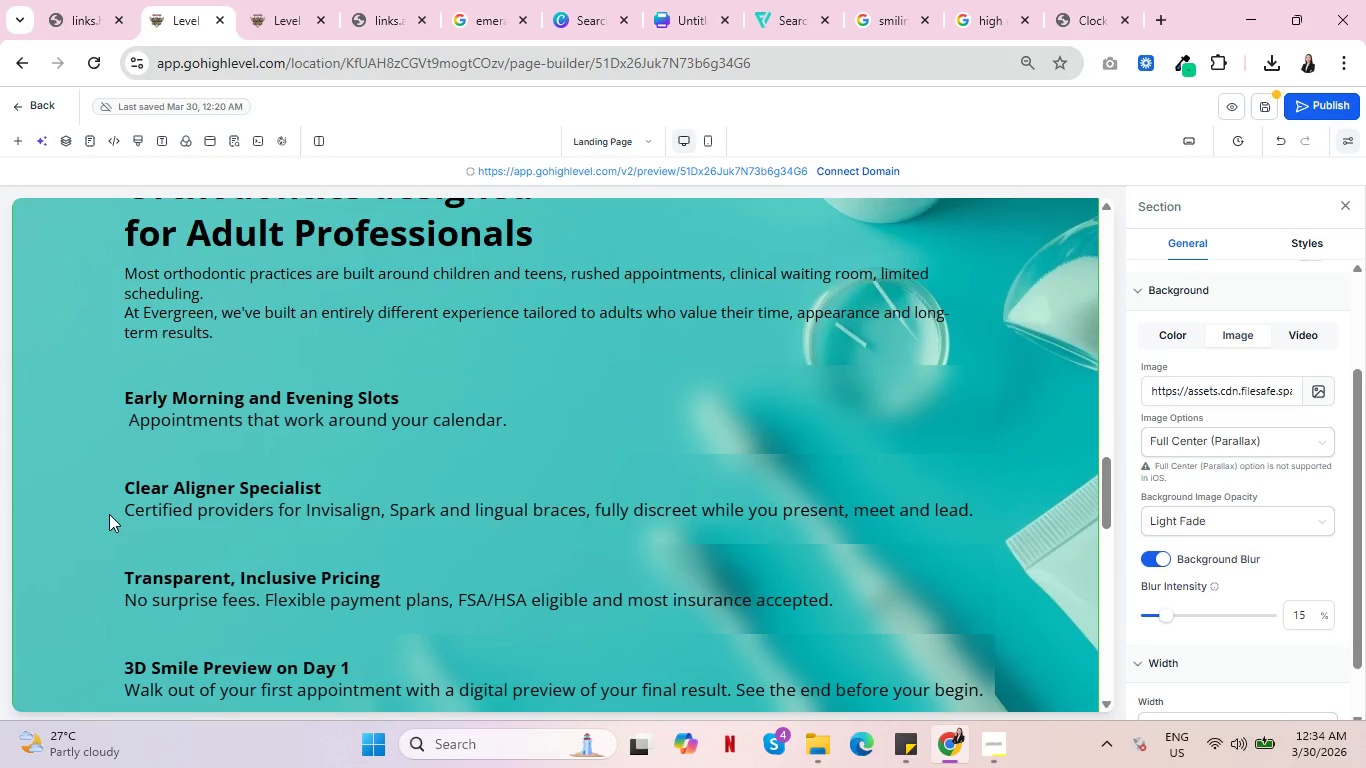 
wait(6.98)
 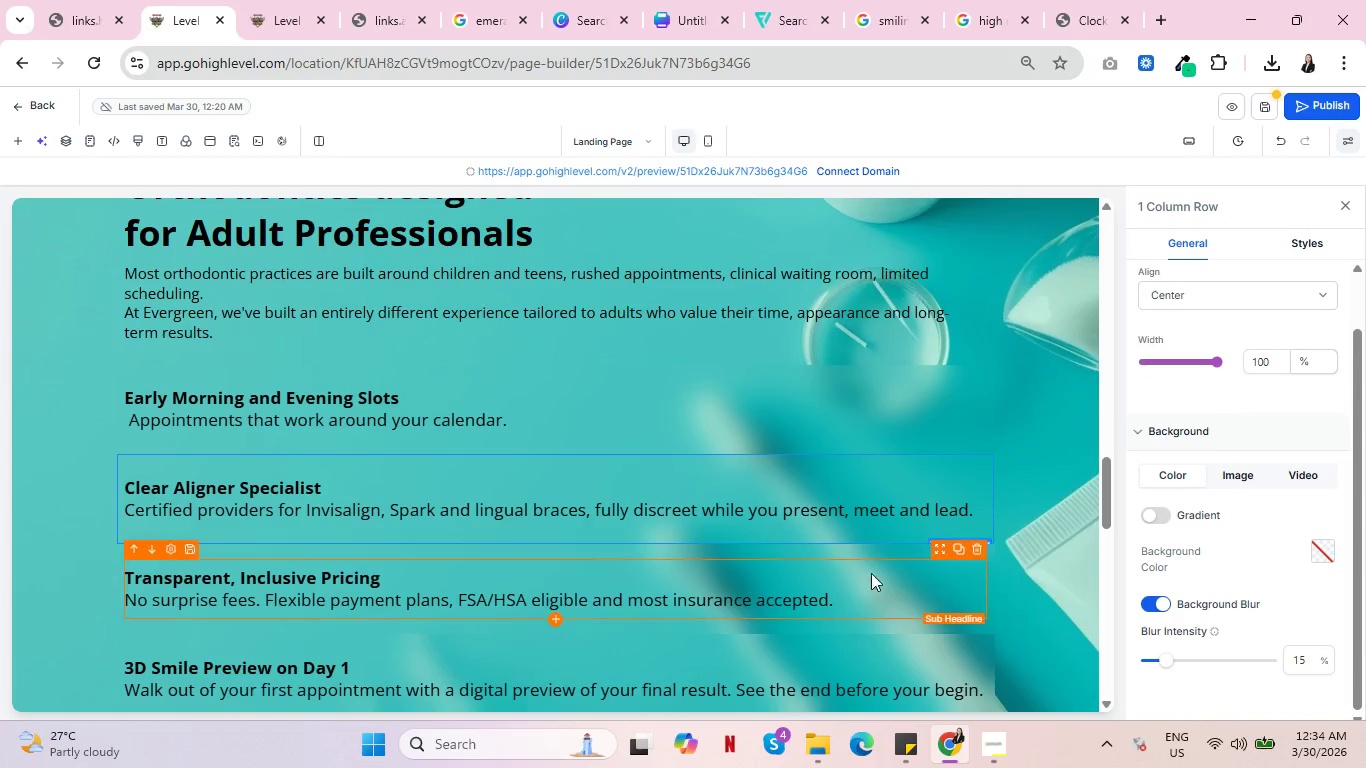 
scroll: coordinate [1039, 560], scroll_direction: down, amount: 7.0
 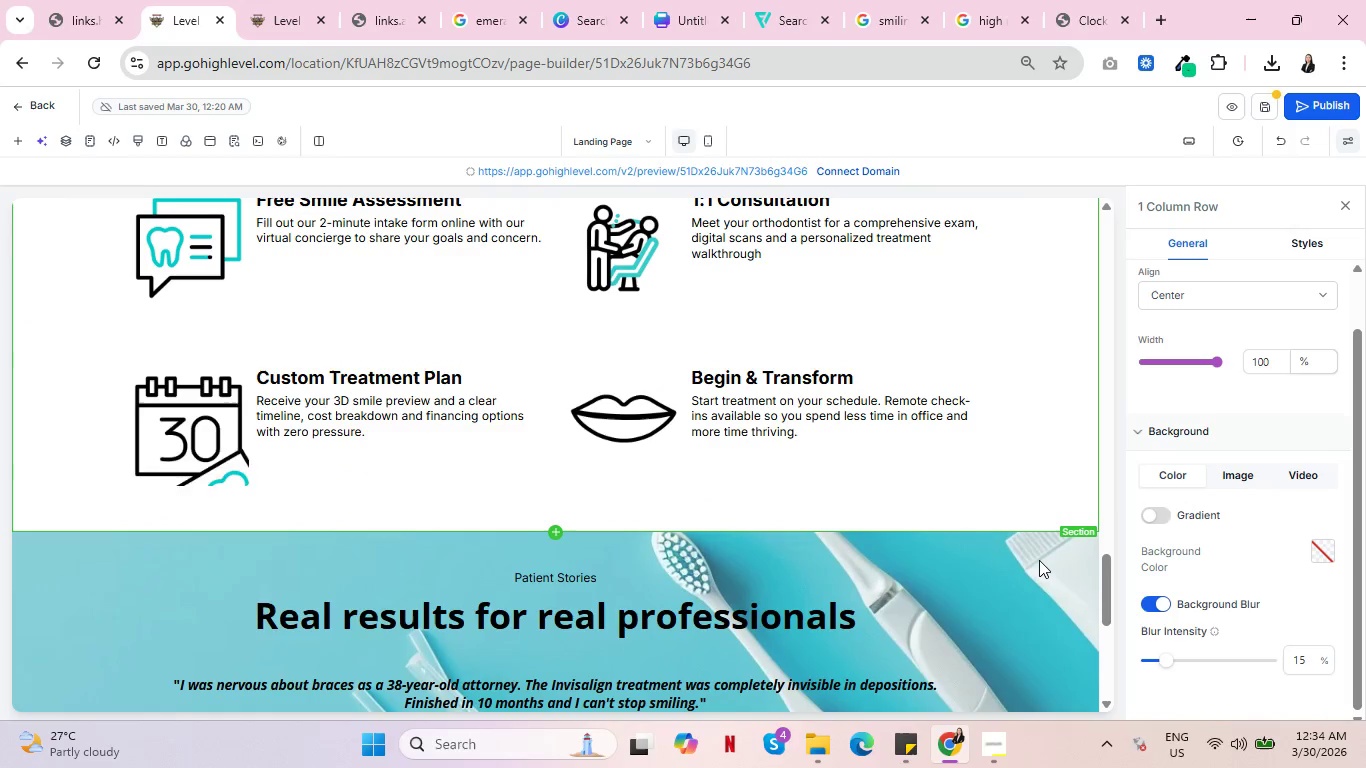 
left_click([117, 517])
 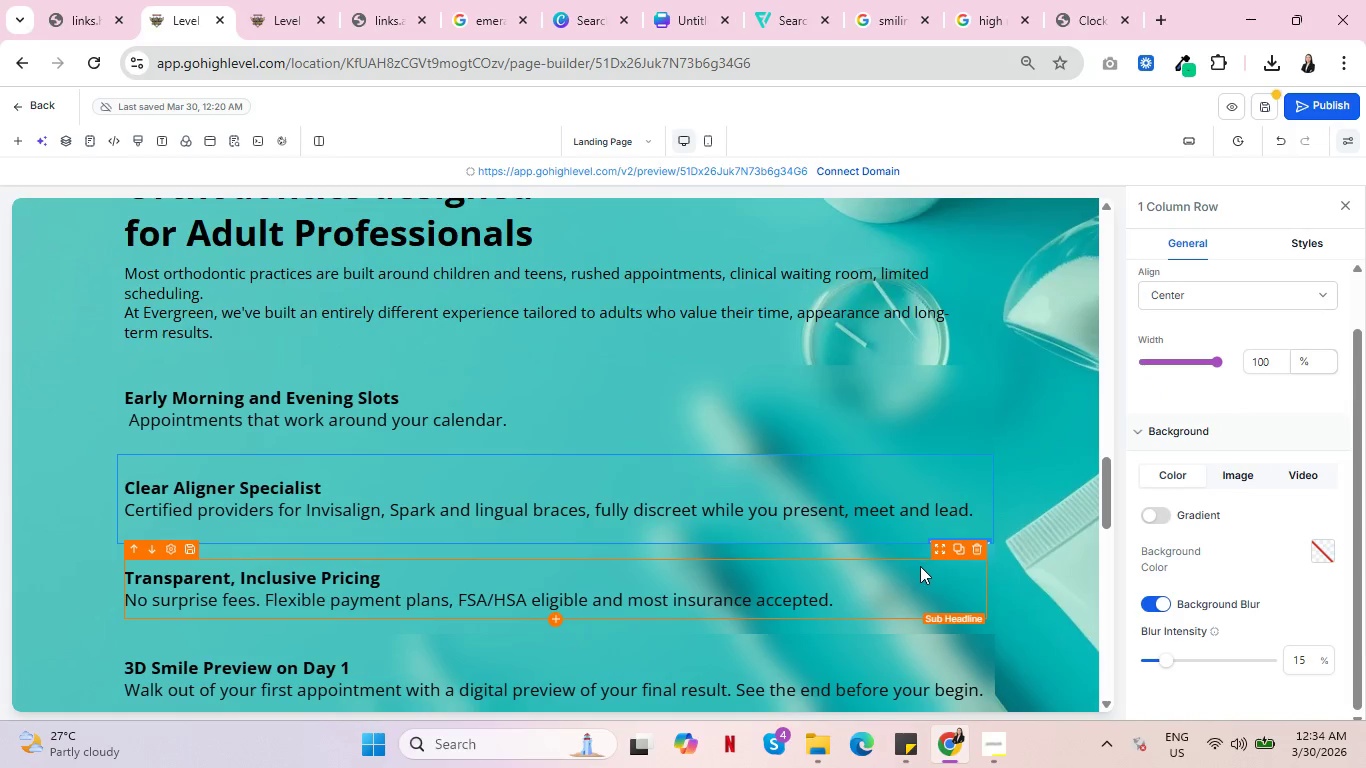 
scroll: coordinate [1039, 560], scroll_direction: down, amount: 5.0
 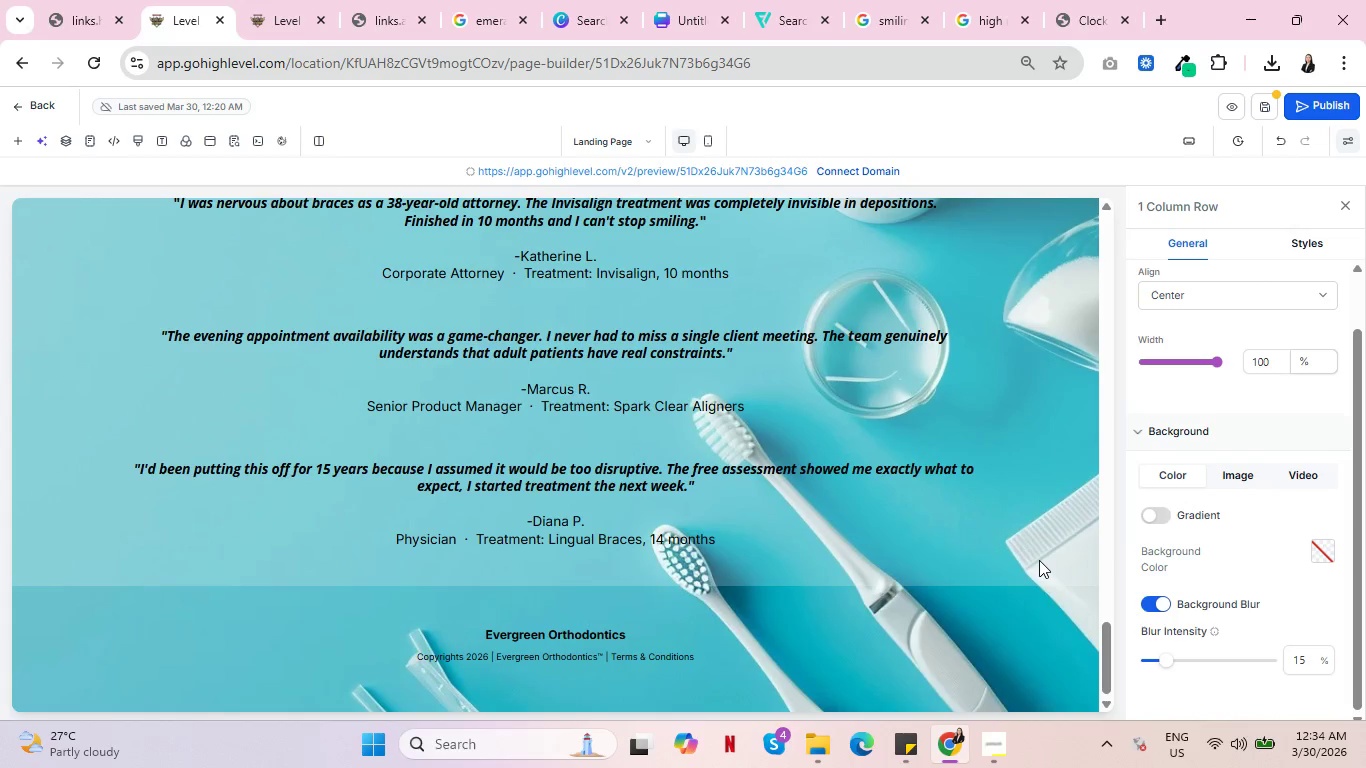 
key(Control+ControlLeft)
 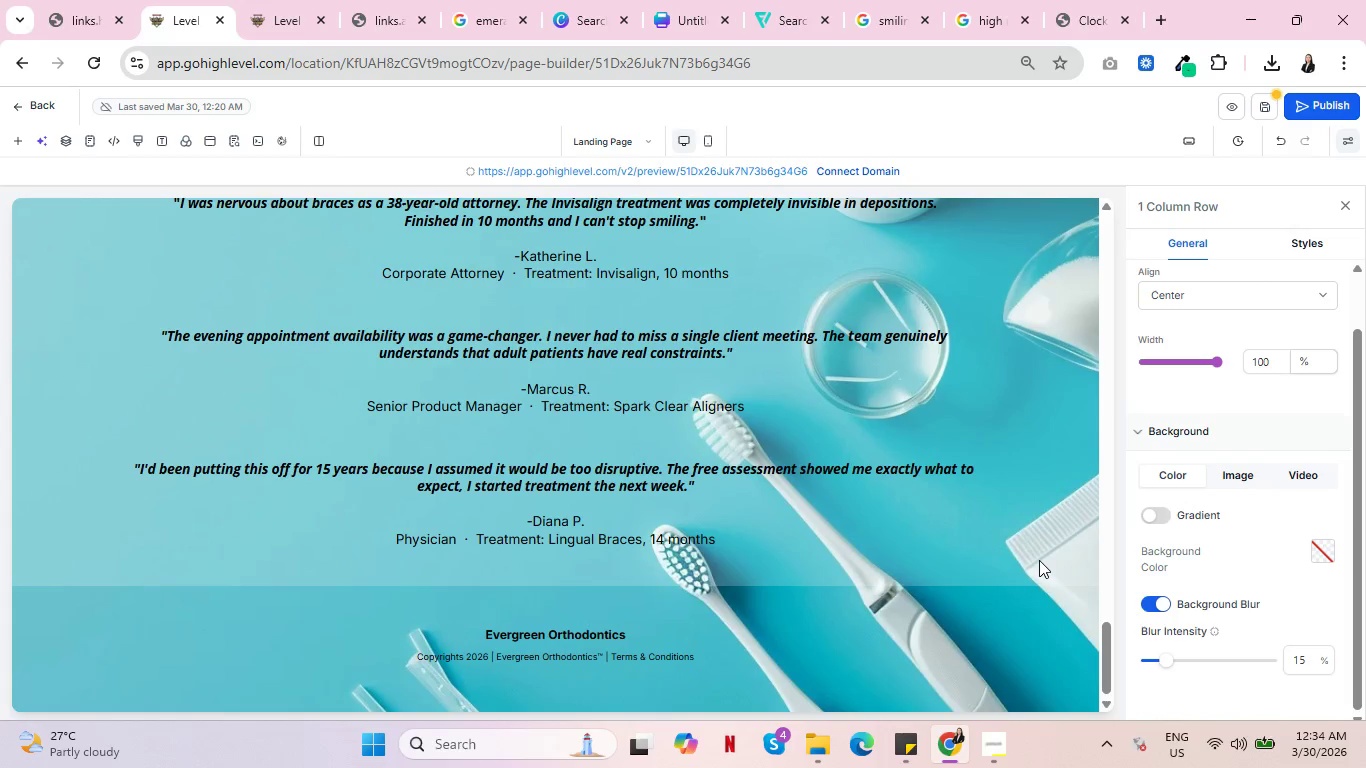 
key(Control+ControlLeft)
 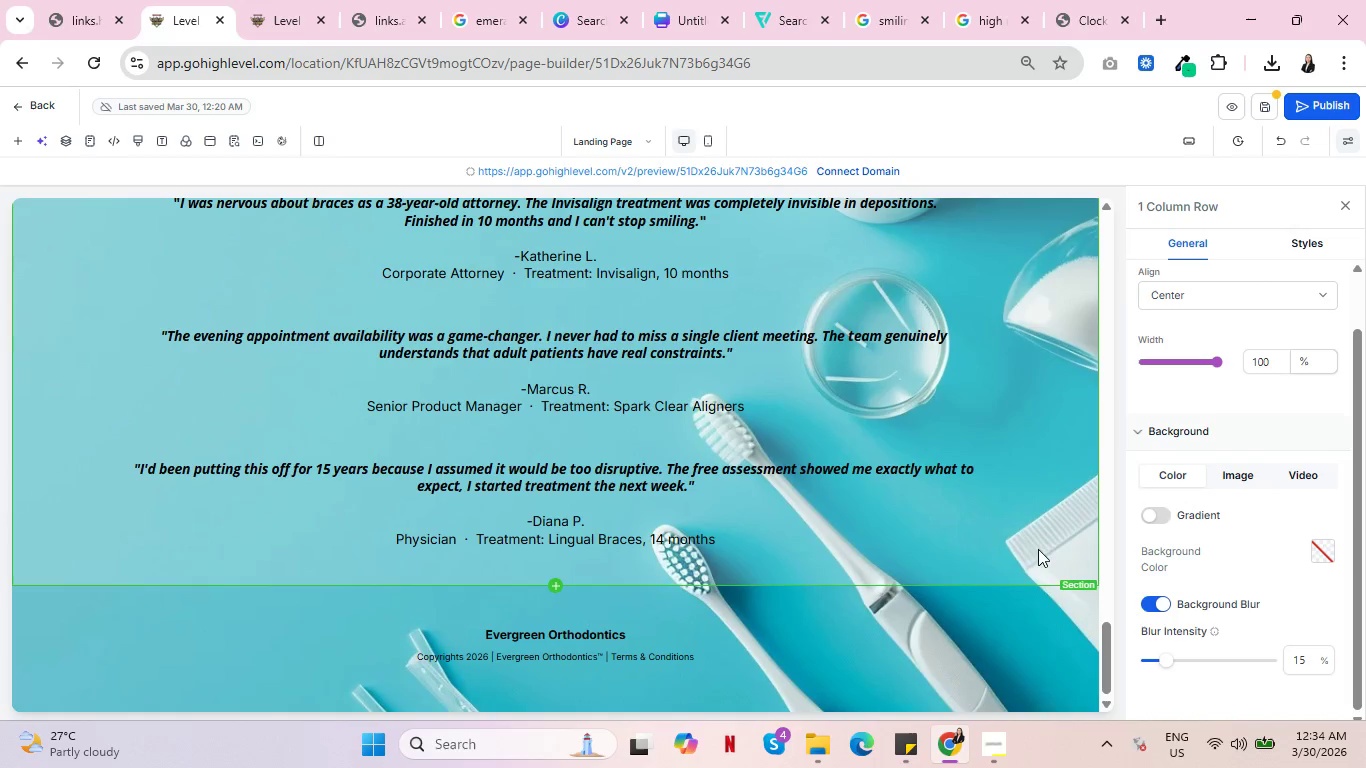 
left_click([271, 0])
 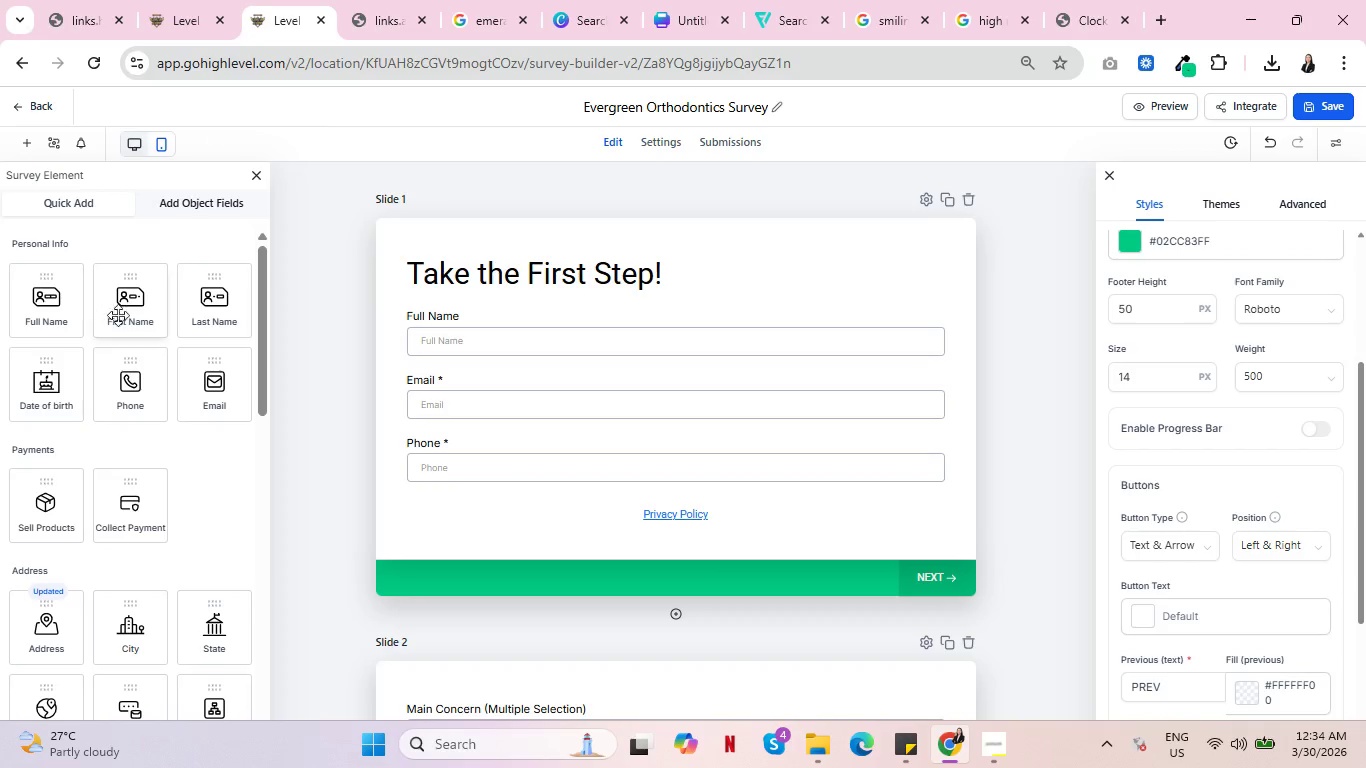 
key(Control+ControlLeft)
 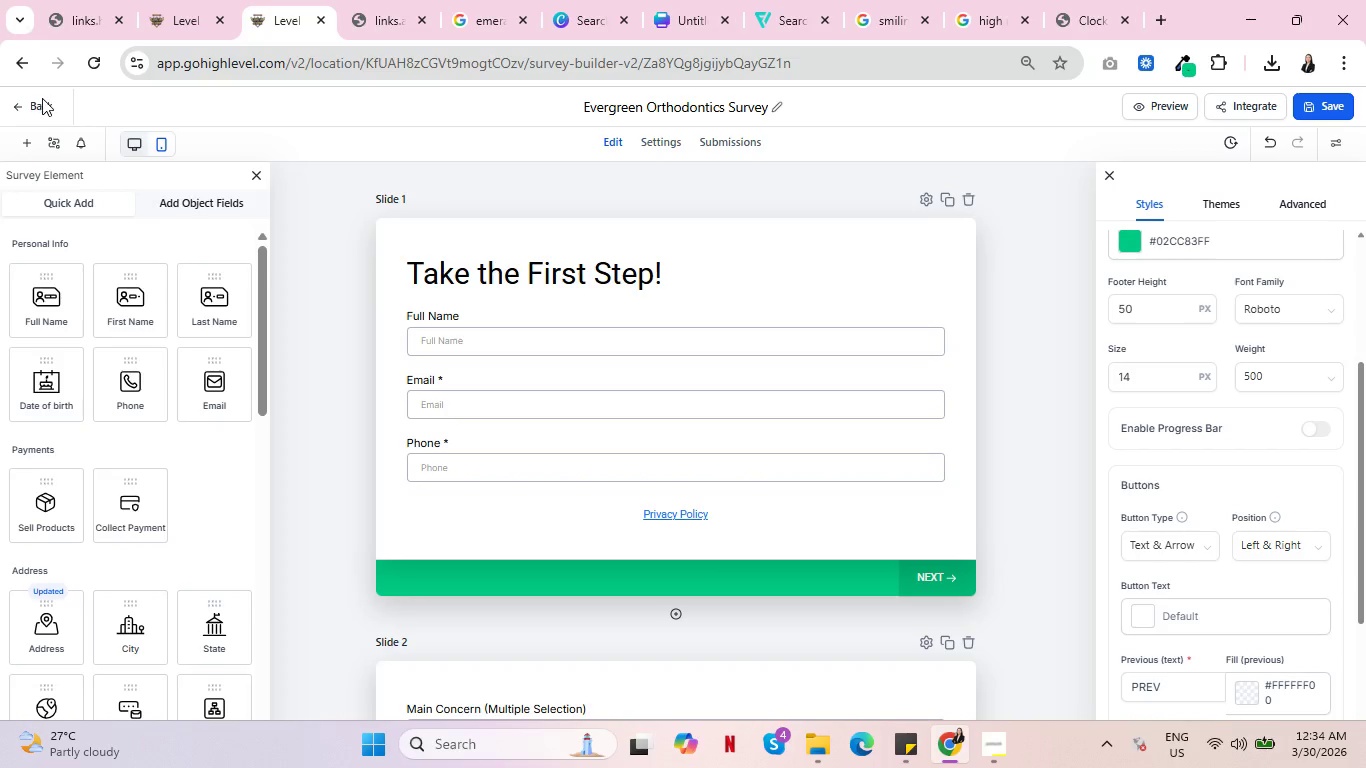 
left_click([38, 102])
 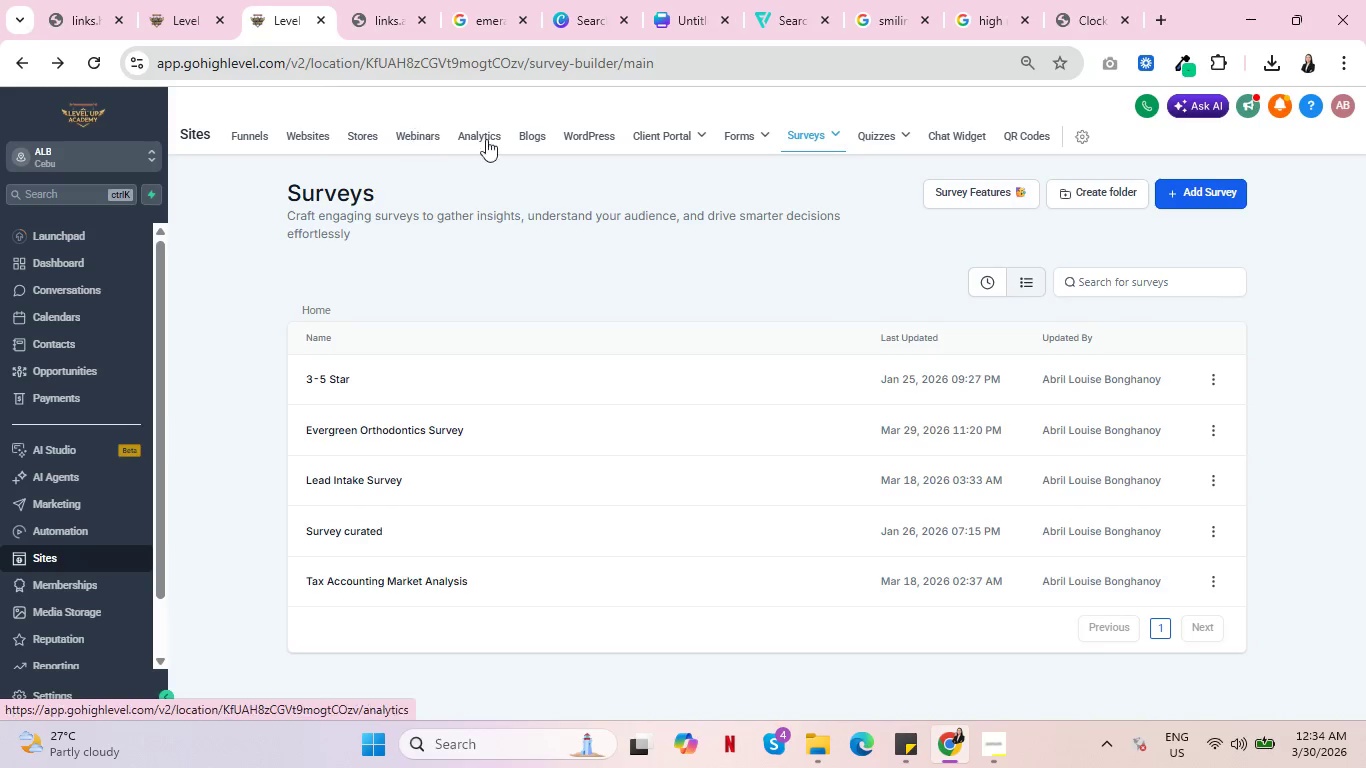 
wait(7.28)
 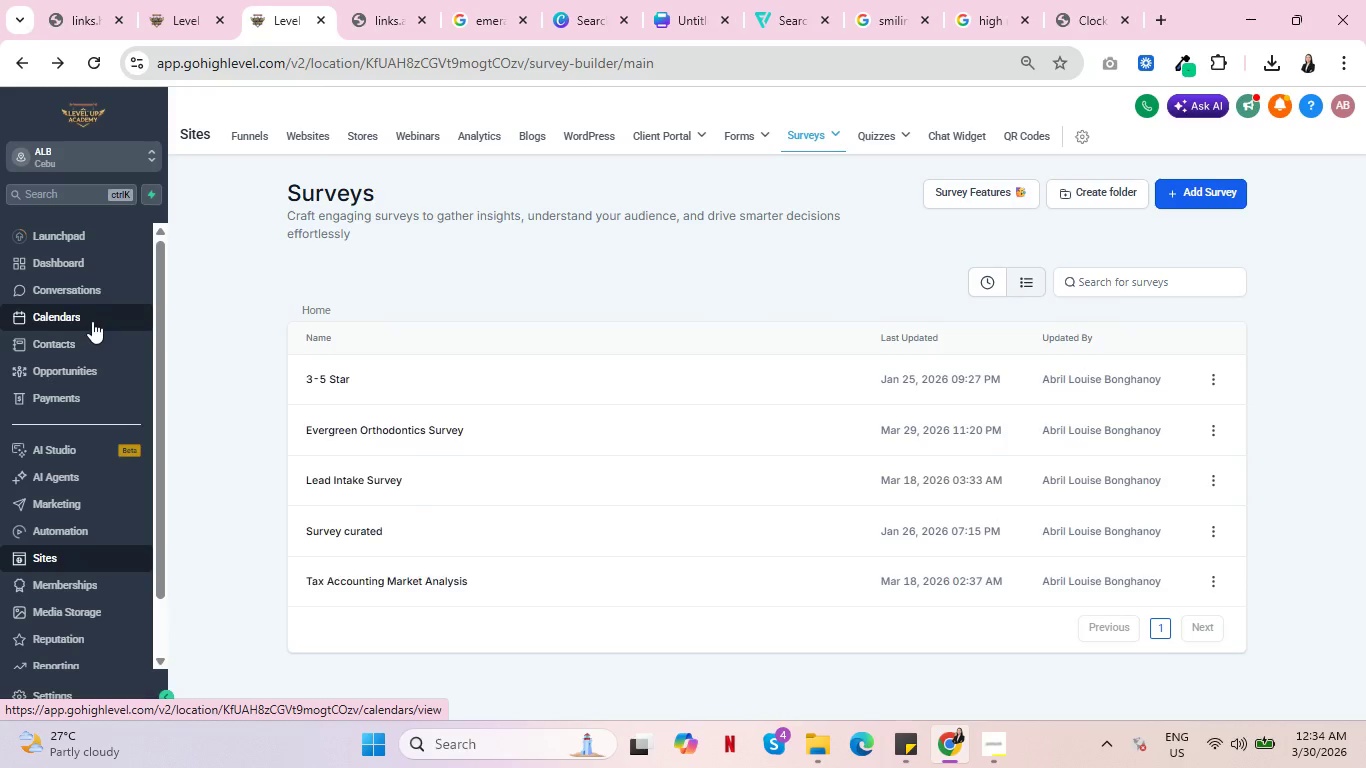 
left_click([253, 136])
 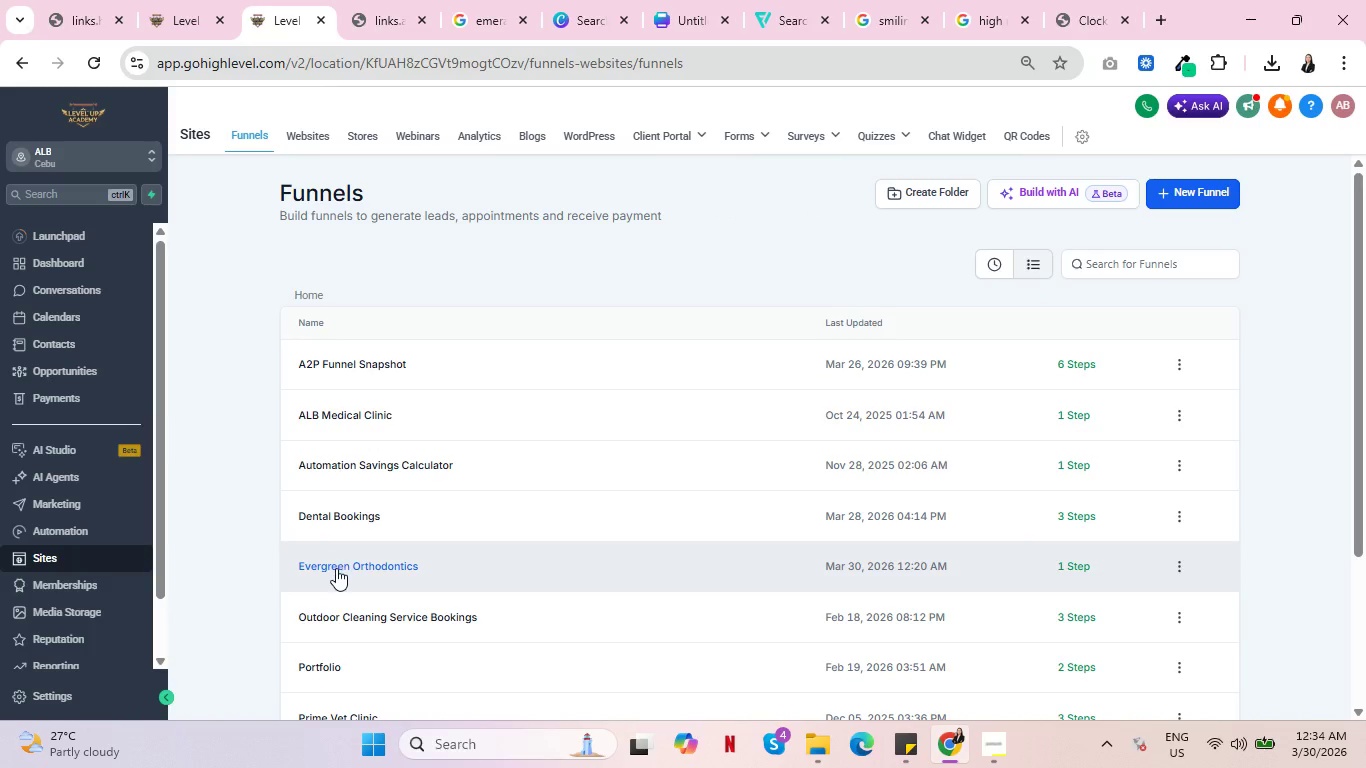 
wait(6.08)
 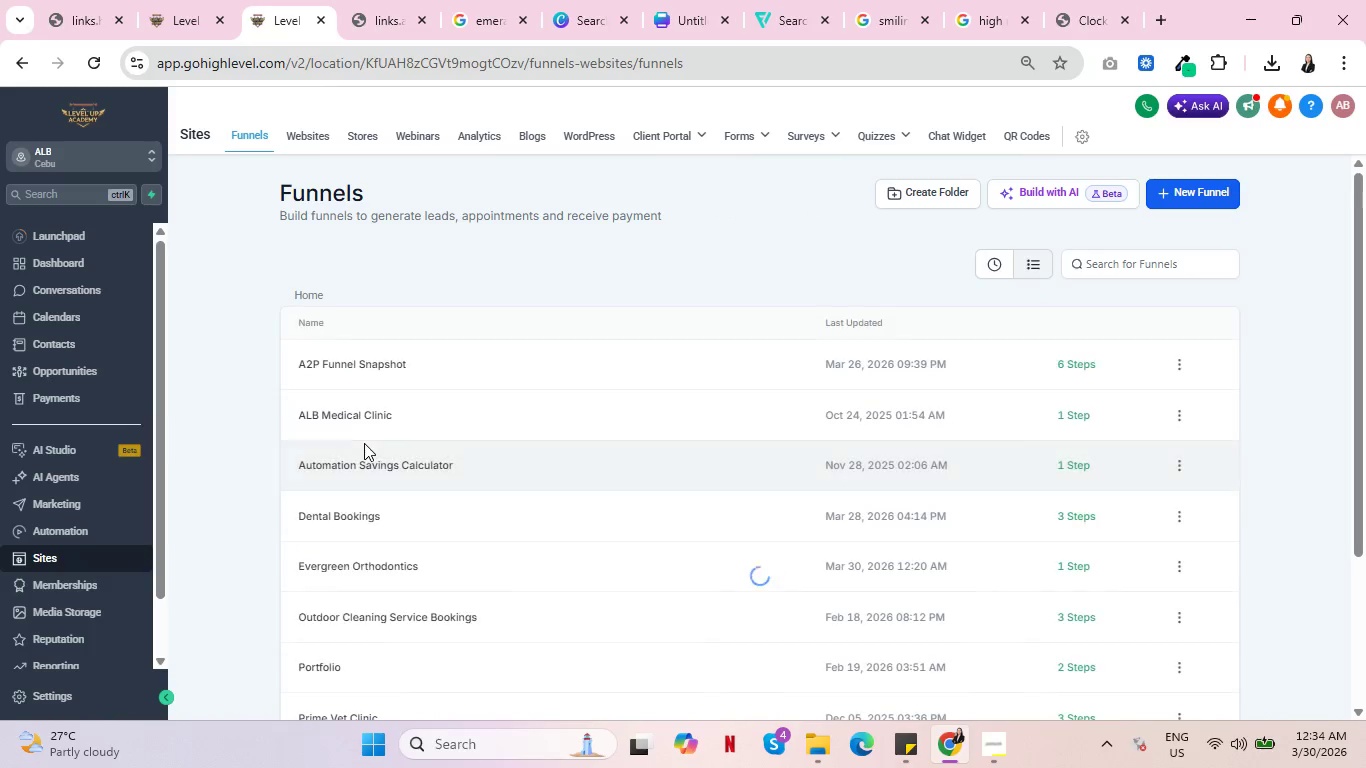 
scroll: coordinate [327, 607], scroll_direction: down, amount: 3.0
 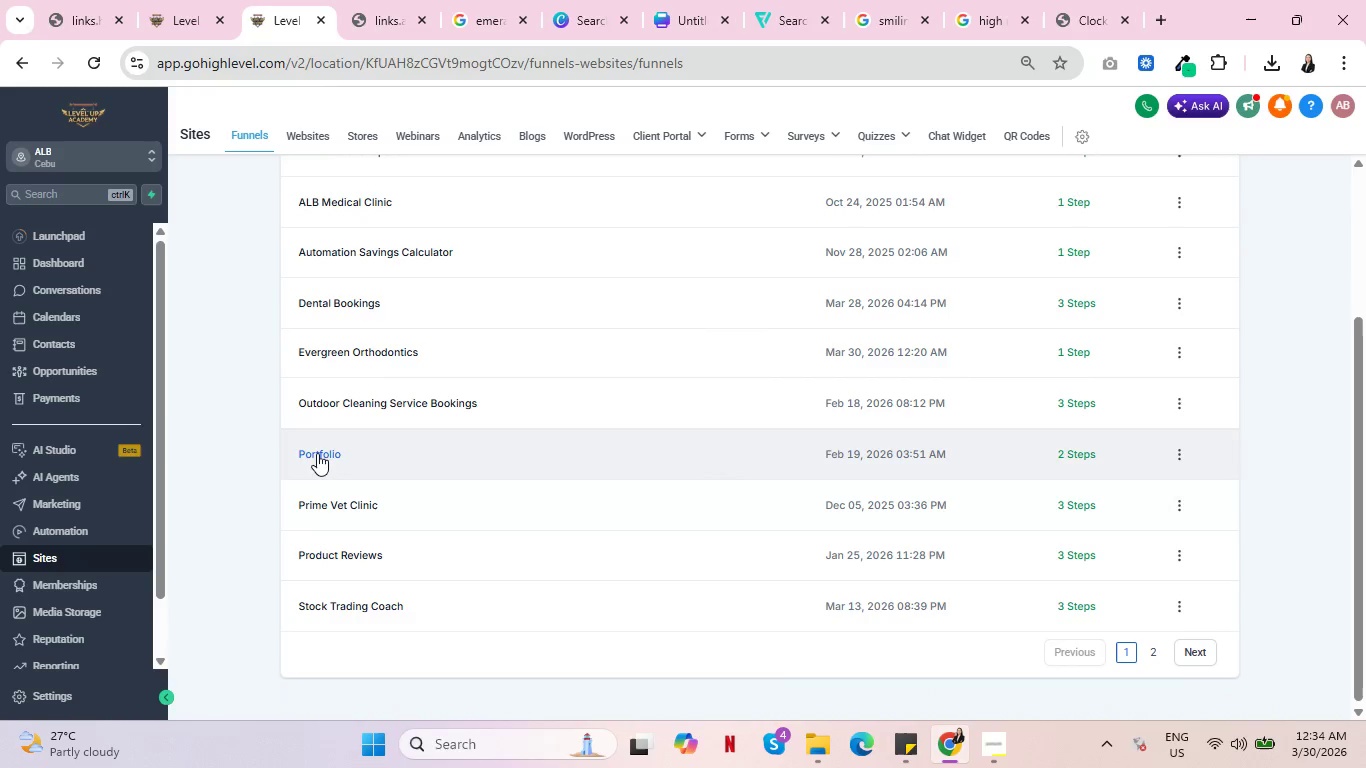 
left_click([318, 450])
 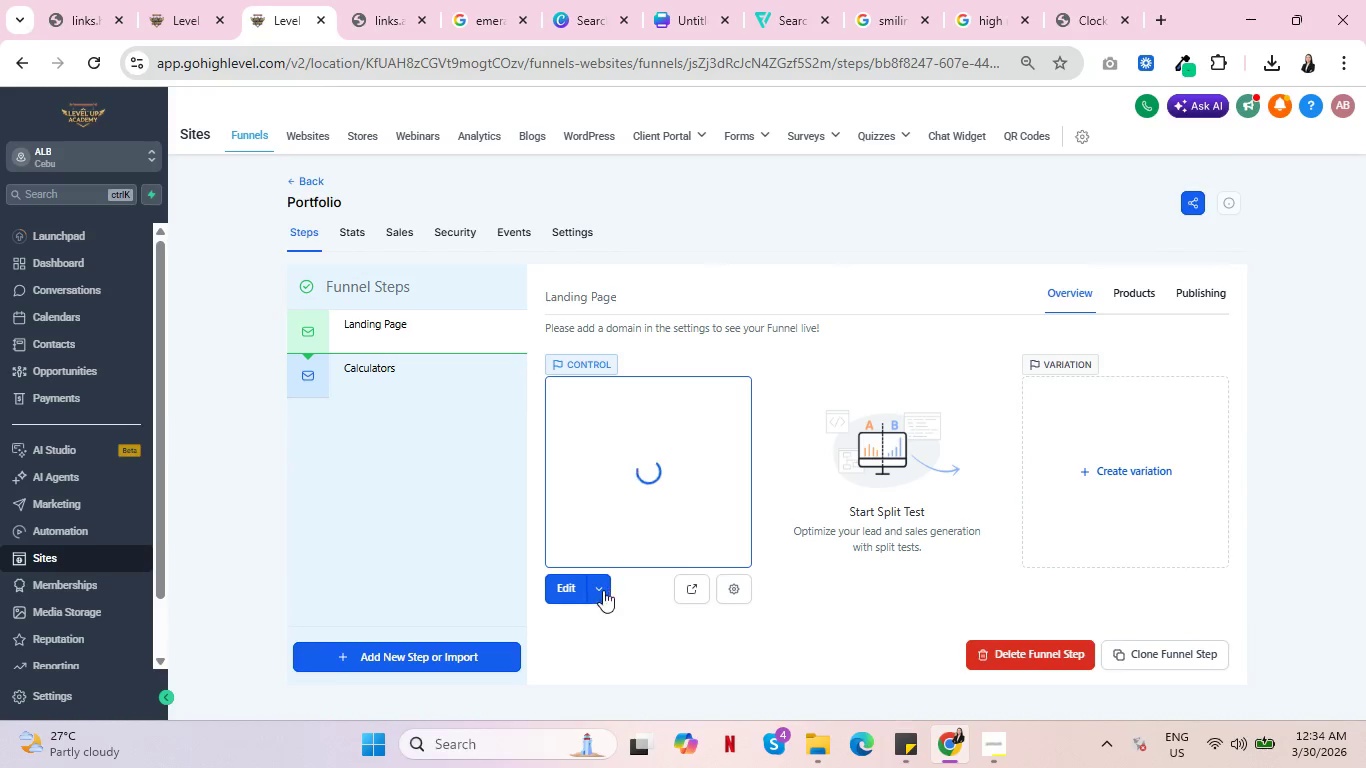 
left_click([564, 587])
 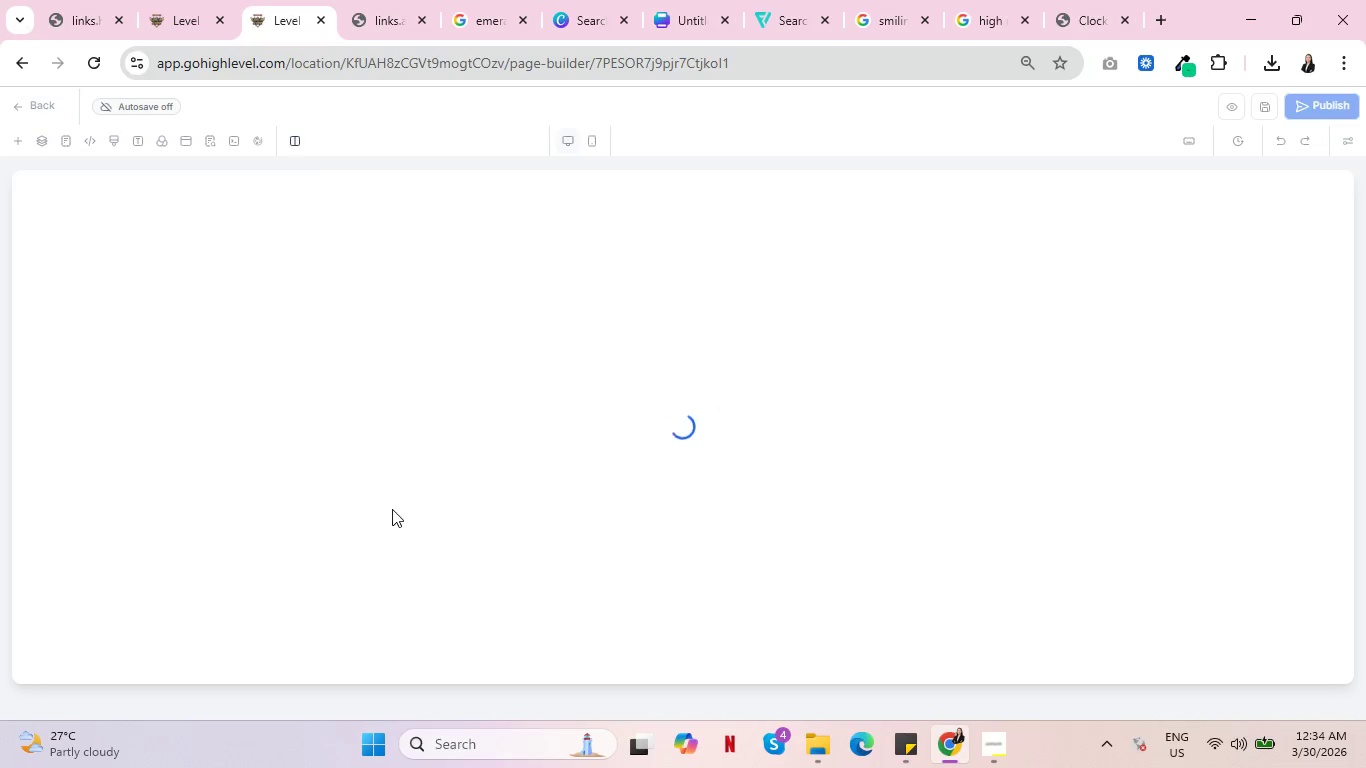 
wait(15.55)
 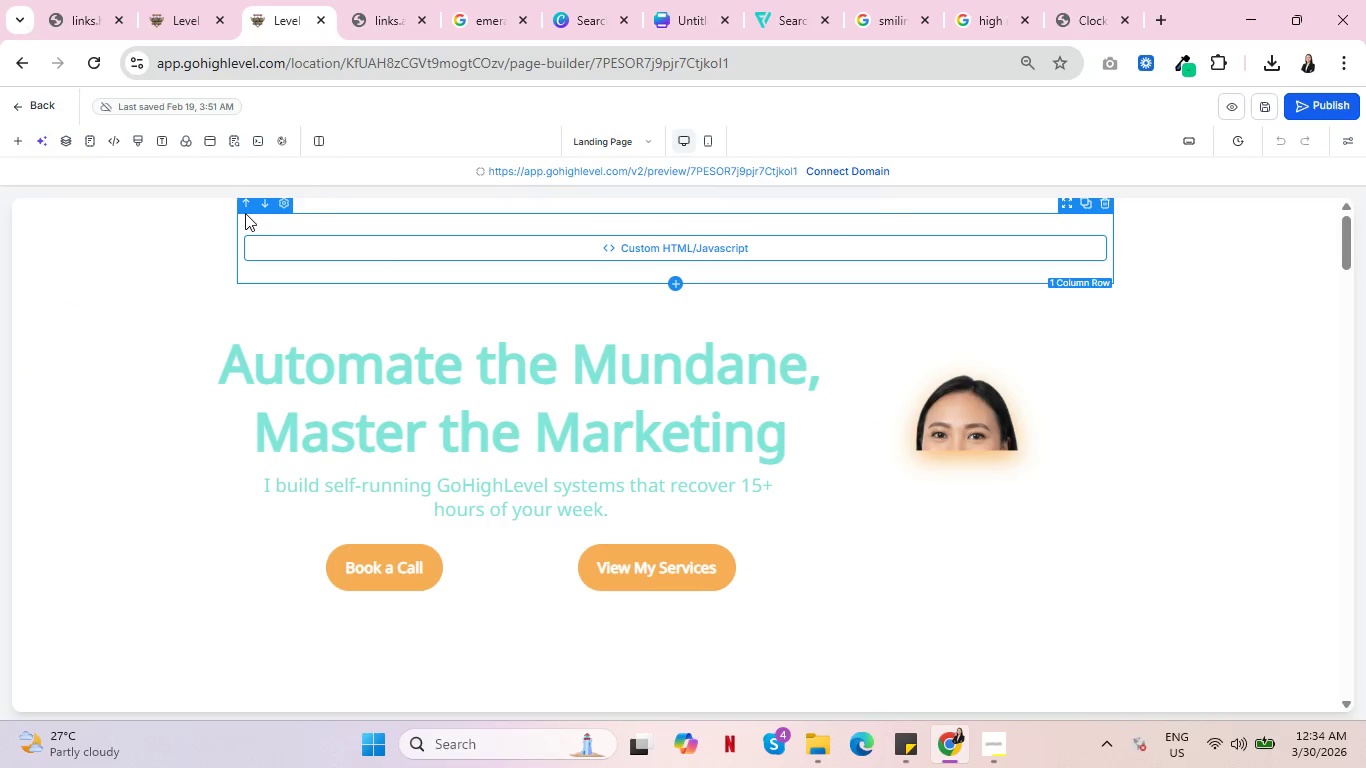 
scroll: coordinate [694, 533], scroll_direction: down, amount: 7.0
 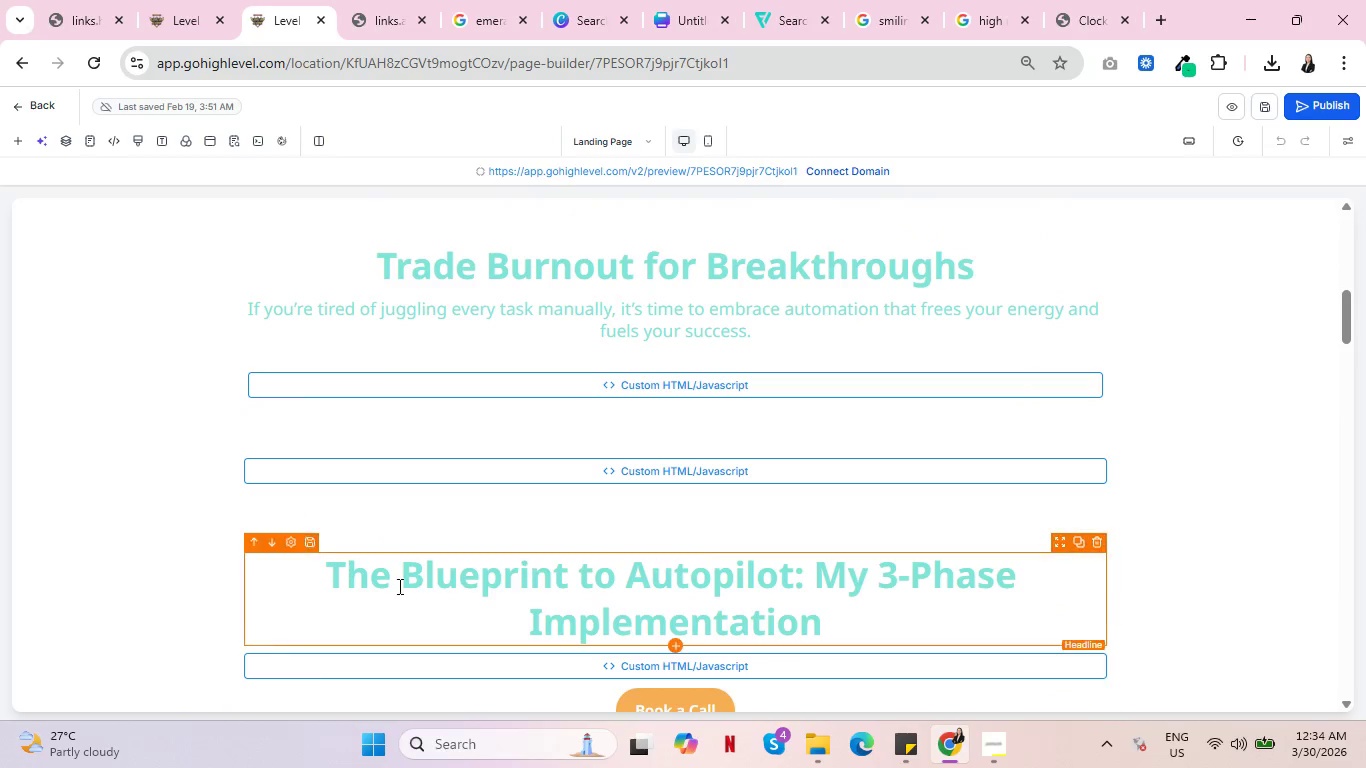 
left_click([245, 213])
 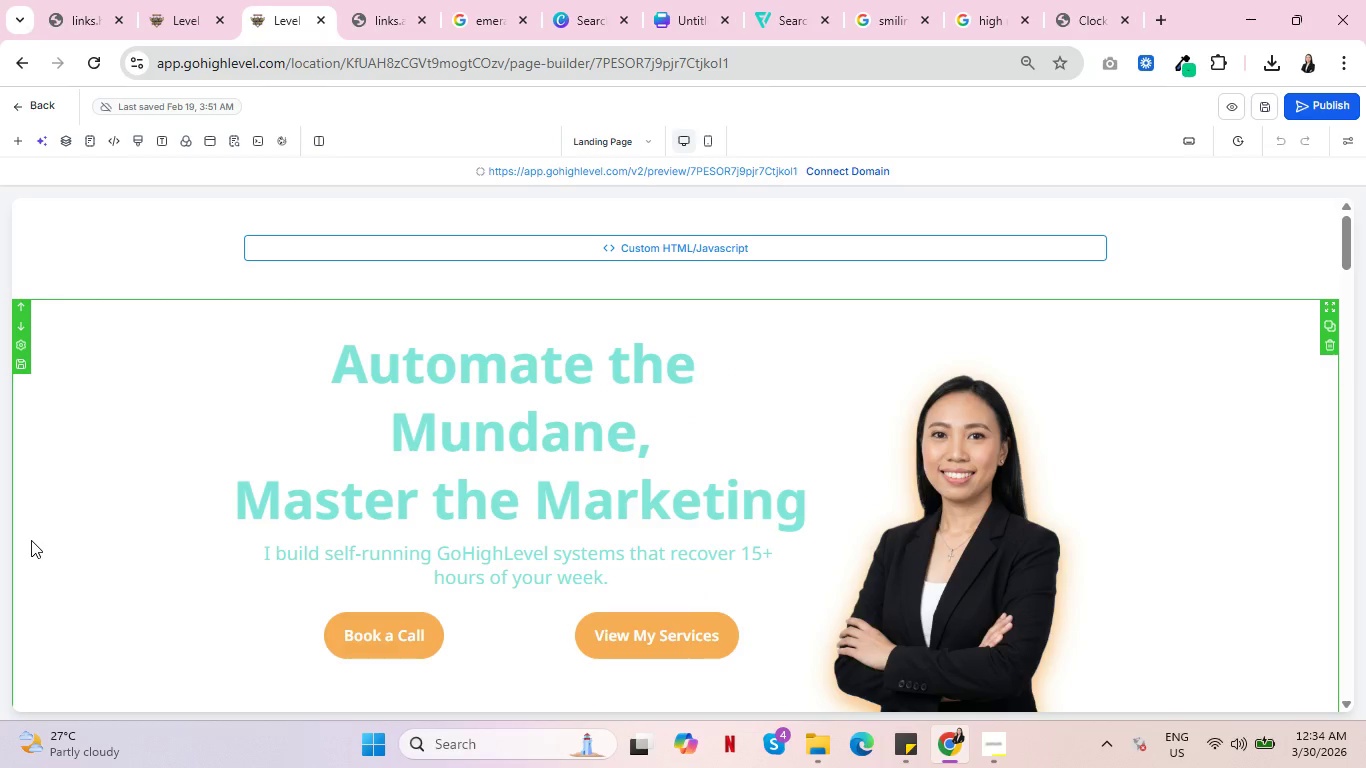 
scroll: coordinate [357, 579], scroll_direction: down, amount: 9.0
 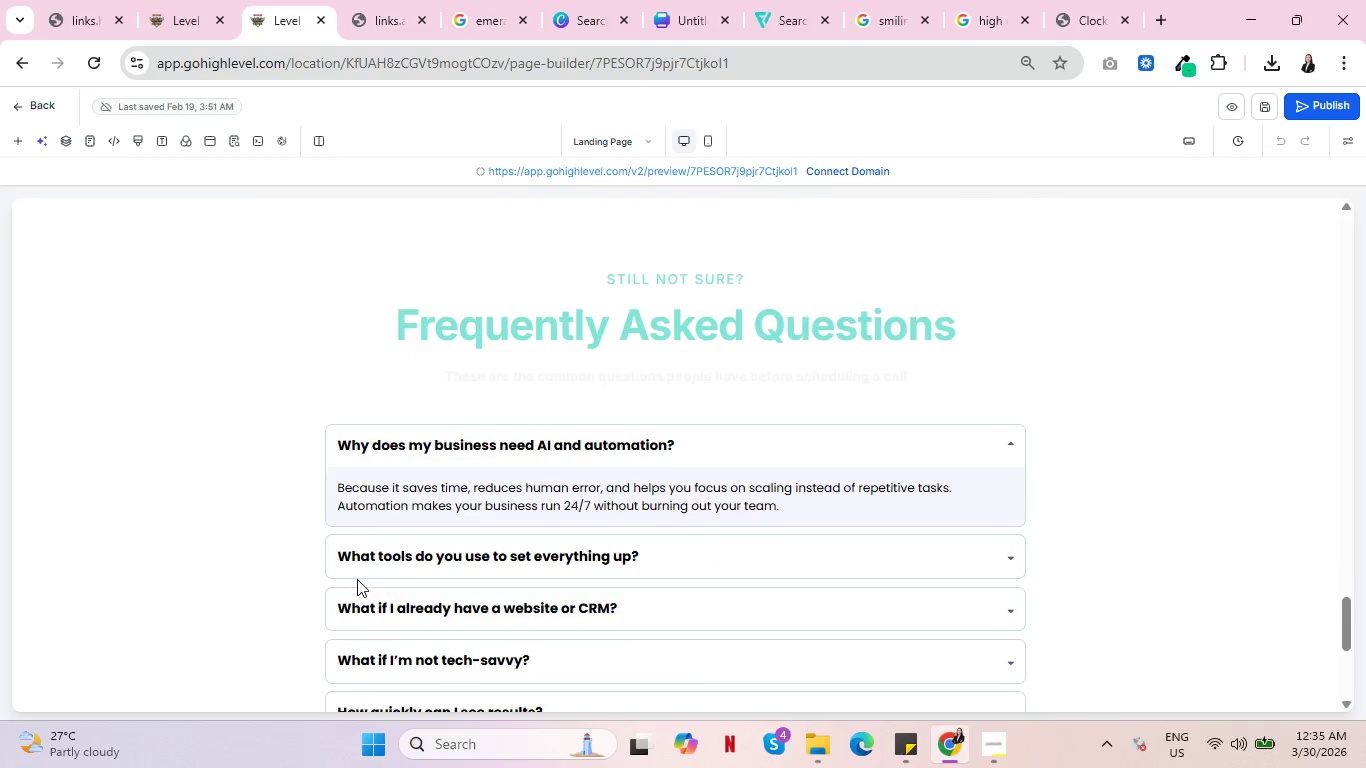 
scroll: coordinate [636, 350], scroll_direction: up, amount: 37.0
 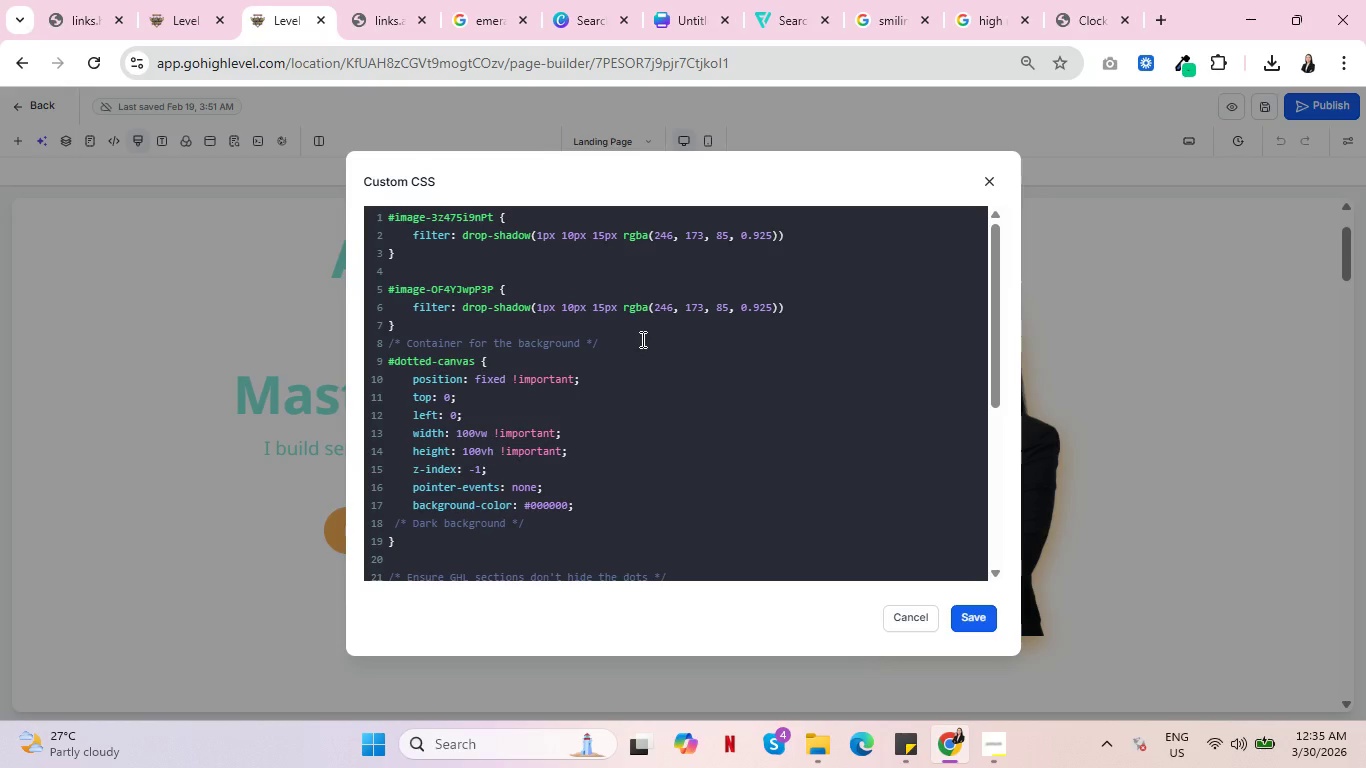 
left_click([132, 139])
 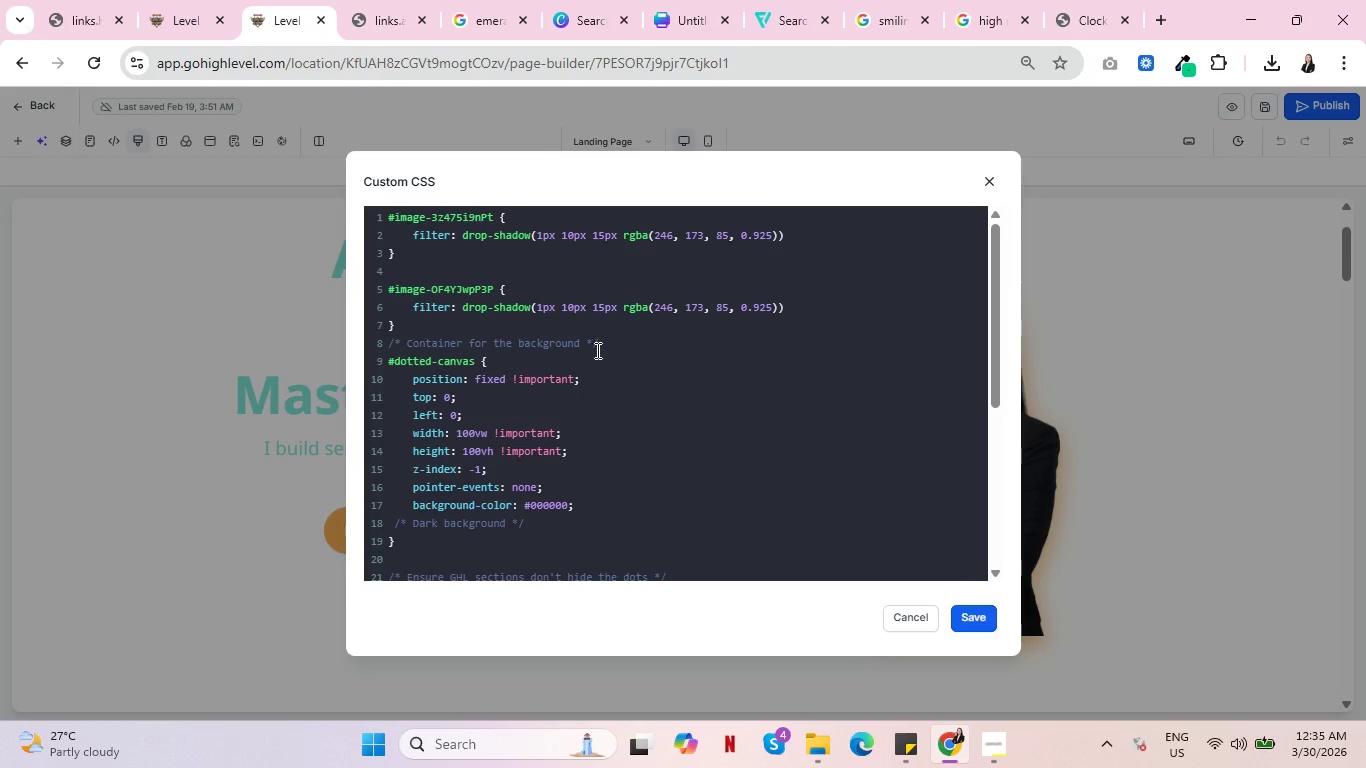 
wait(6.91)
 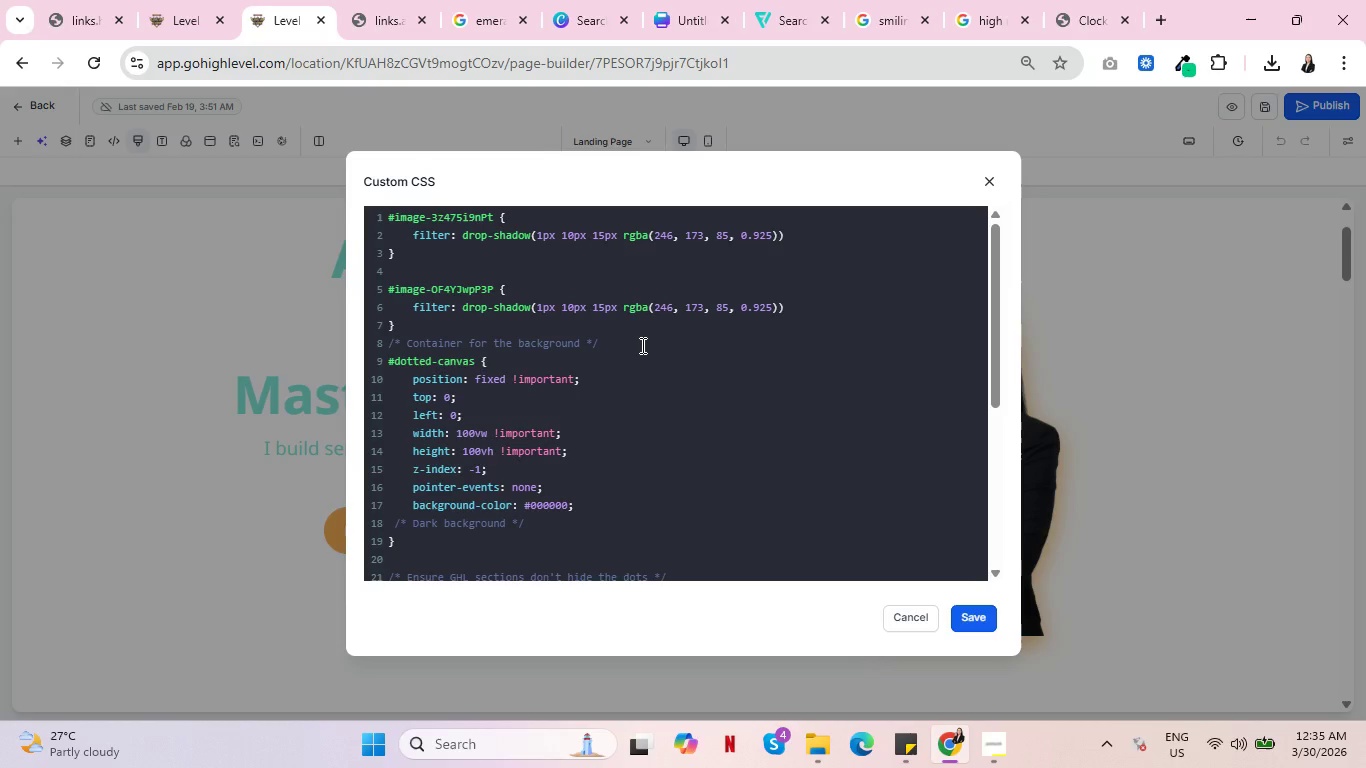 
key(Control+ControlLeft)
 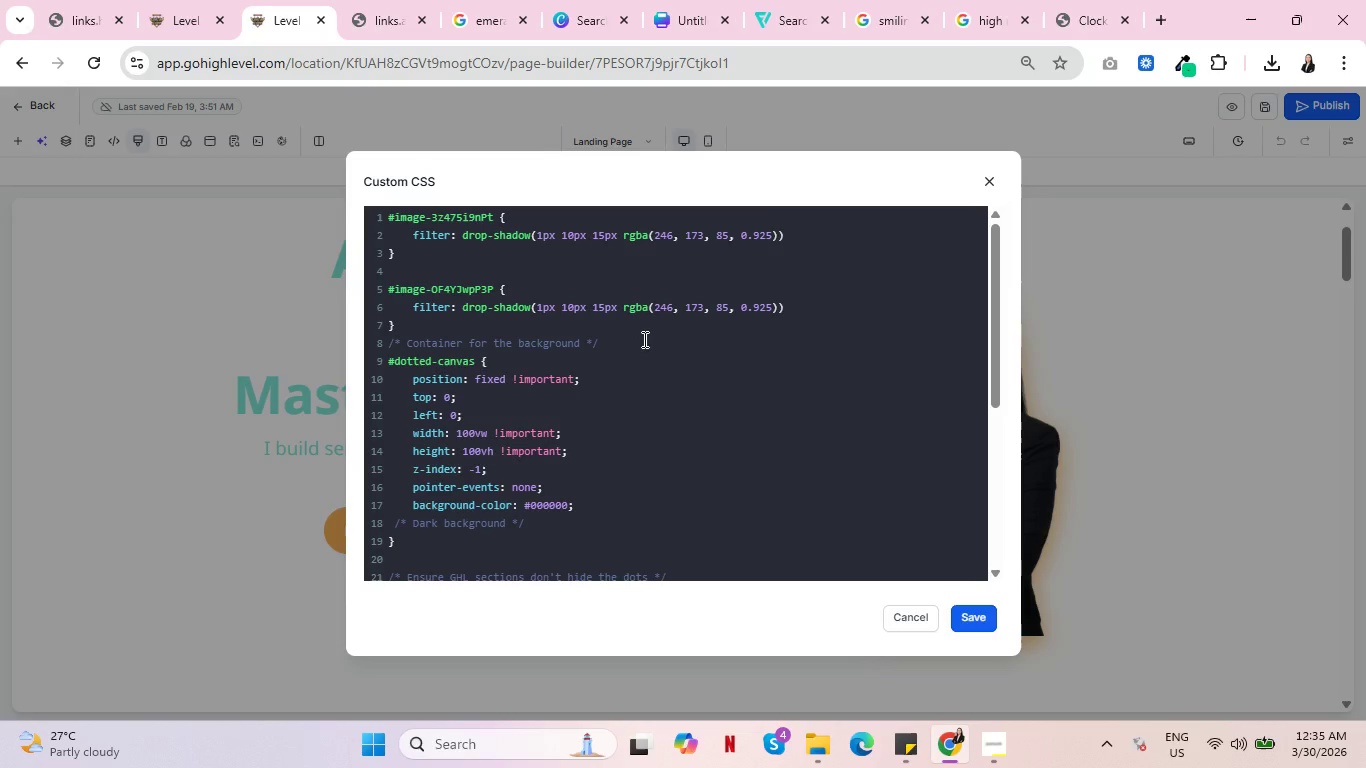 
key(Control+ControlLeft)
 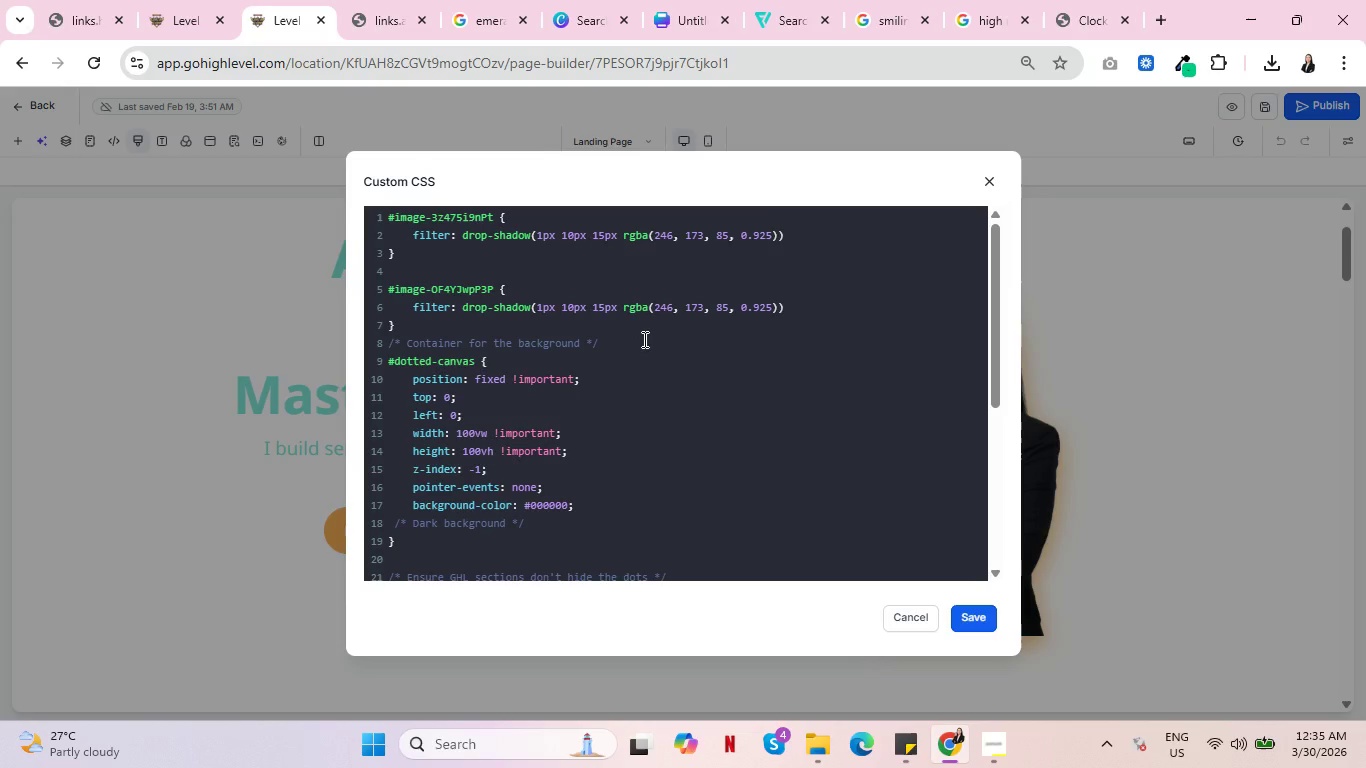 
key(Control+ControlLeft)
 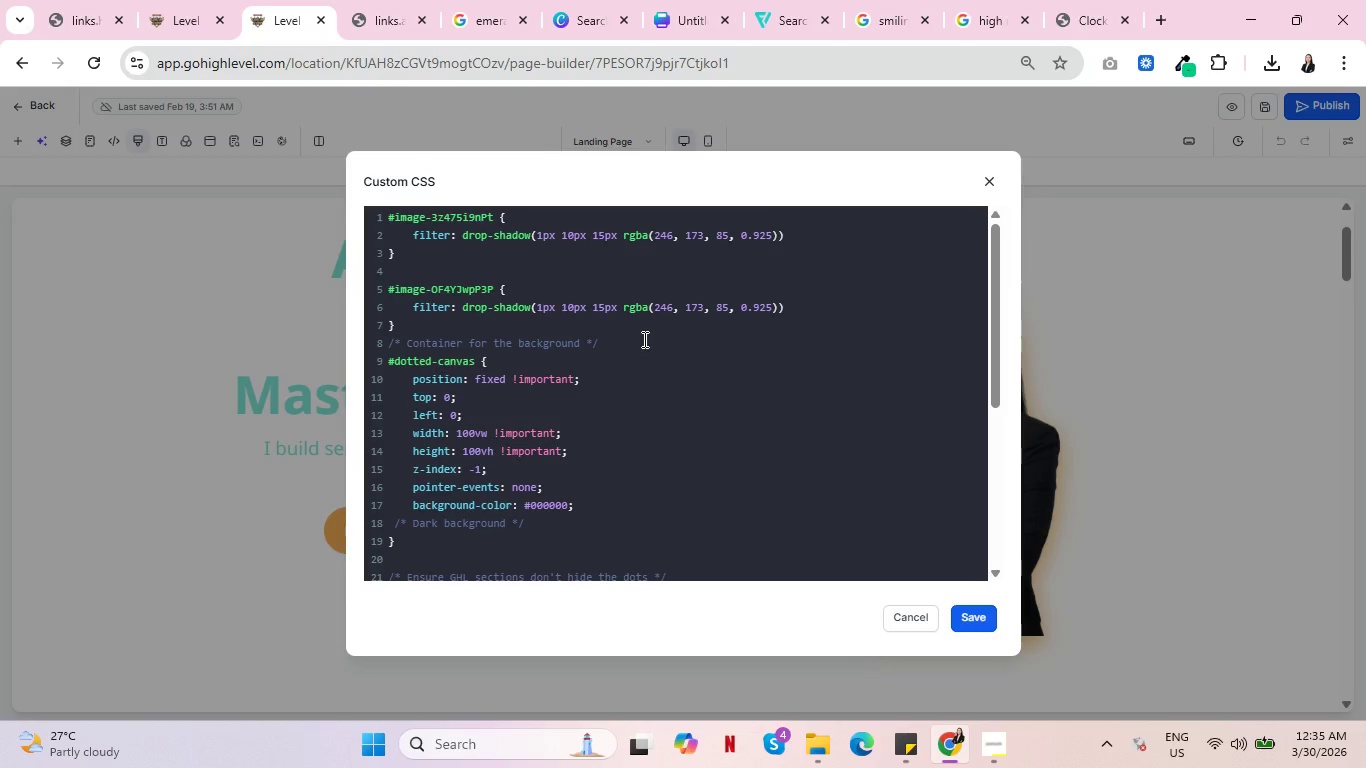 
key(Control+ControlLeft)
 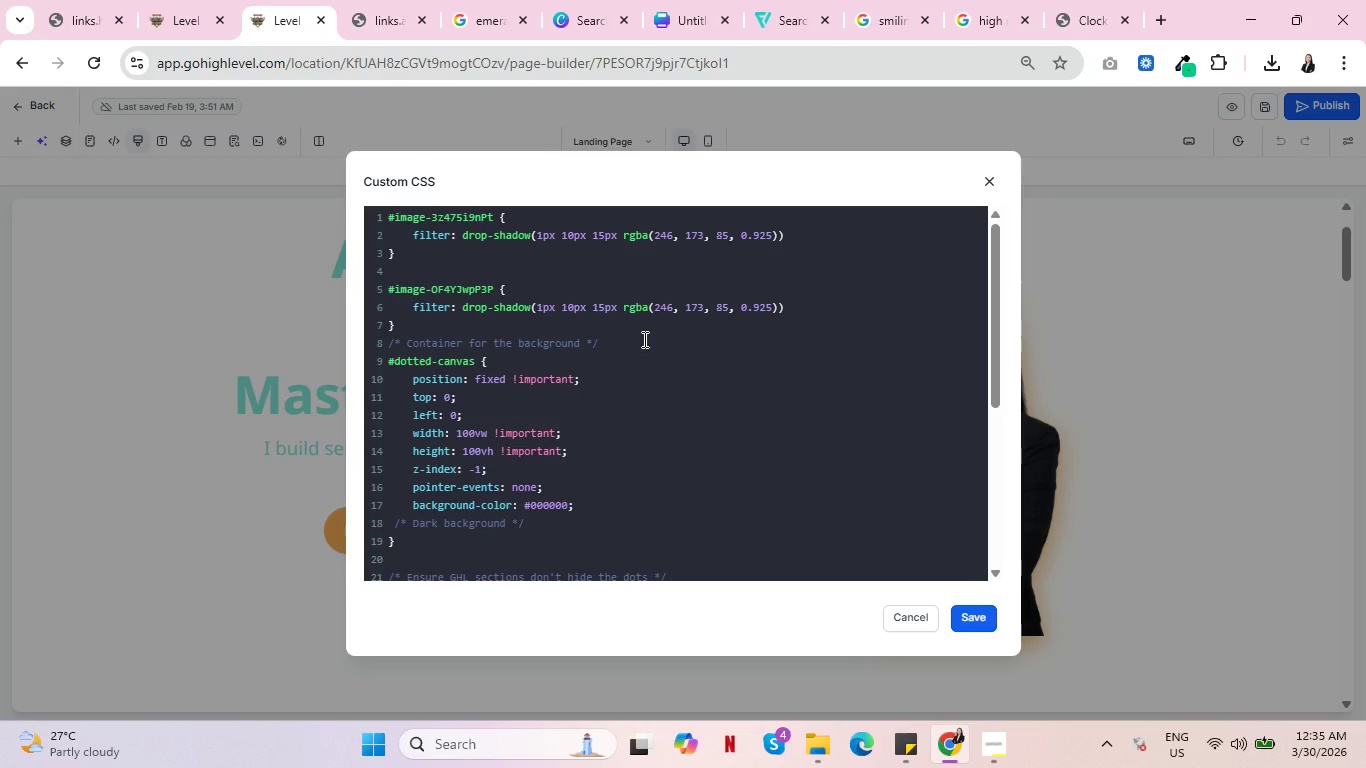 
wait(22.12)
 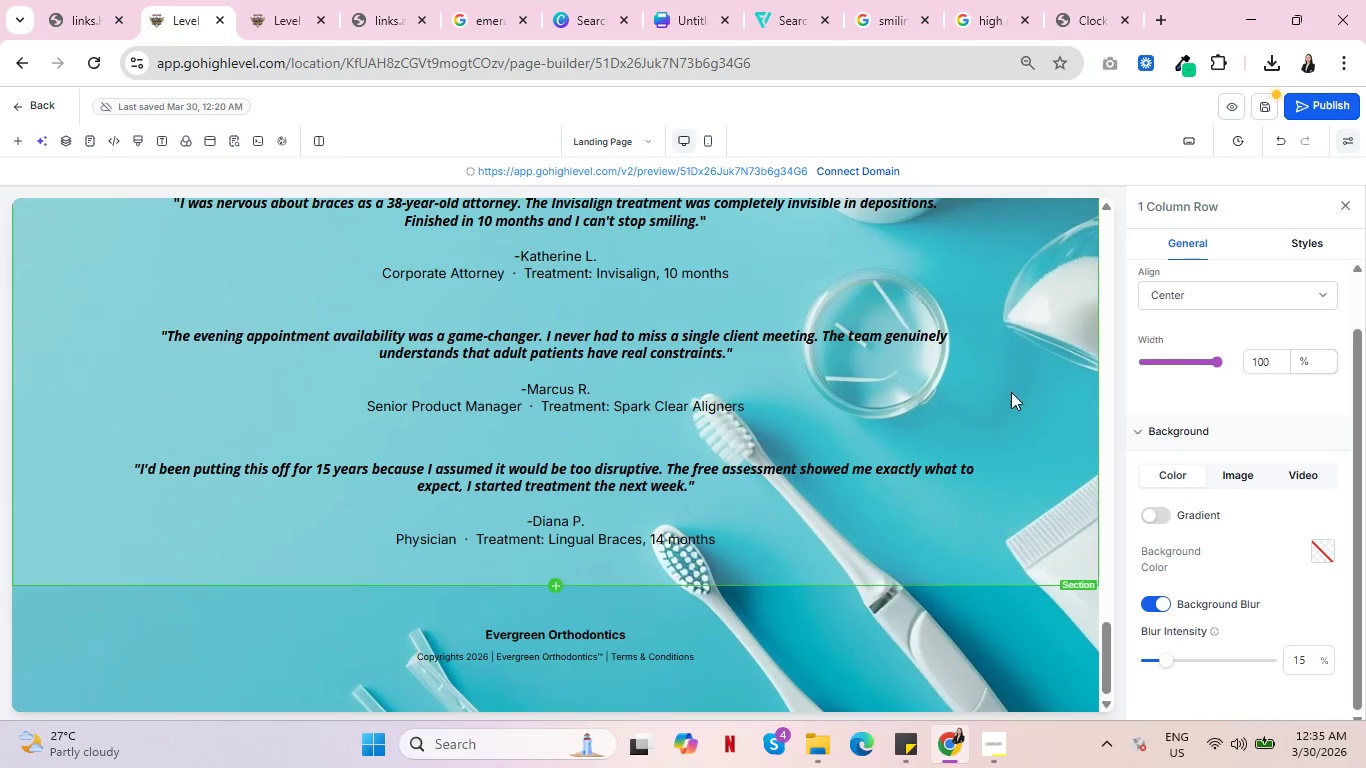 
scroll: coordinate [816, 387], scroll_direction: up, amount: 8.0
 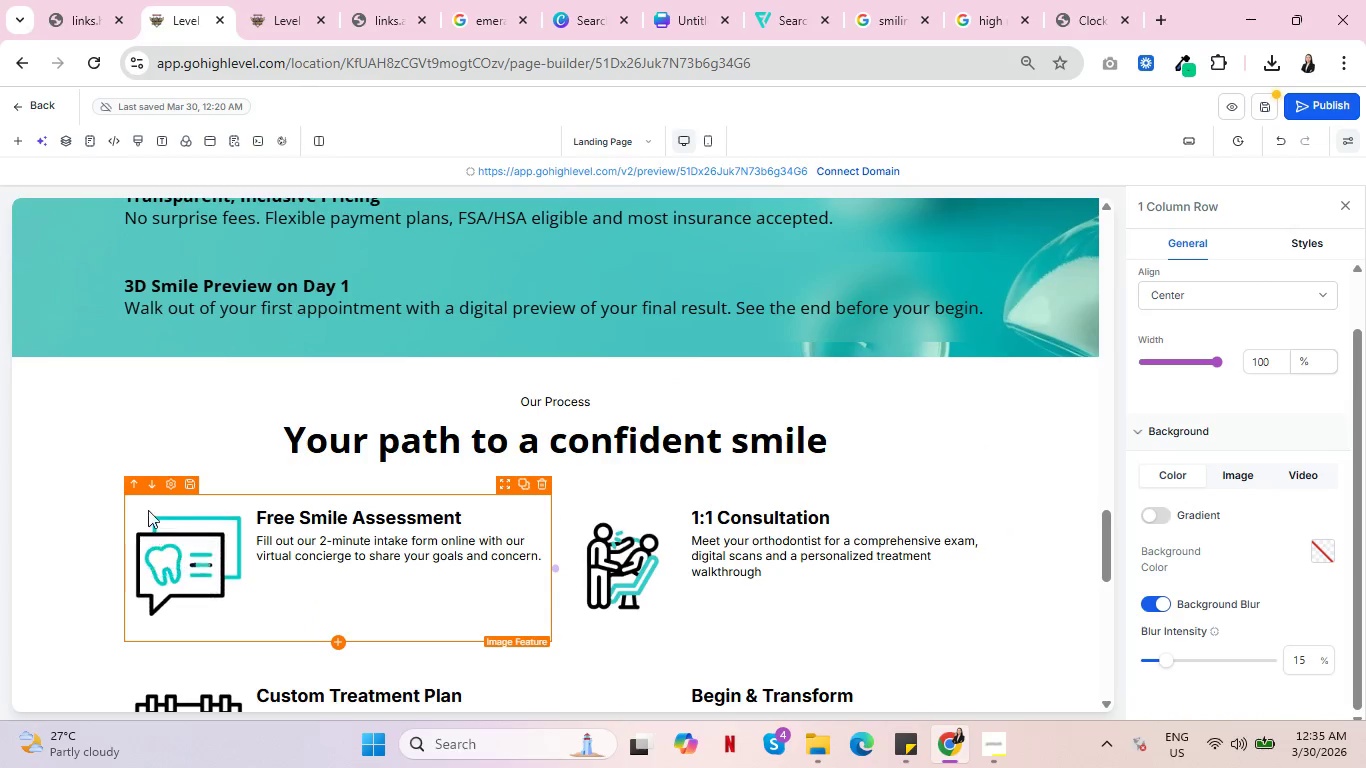 
key(Control+ControlLeft)
 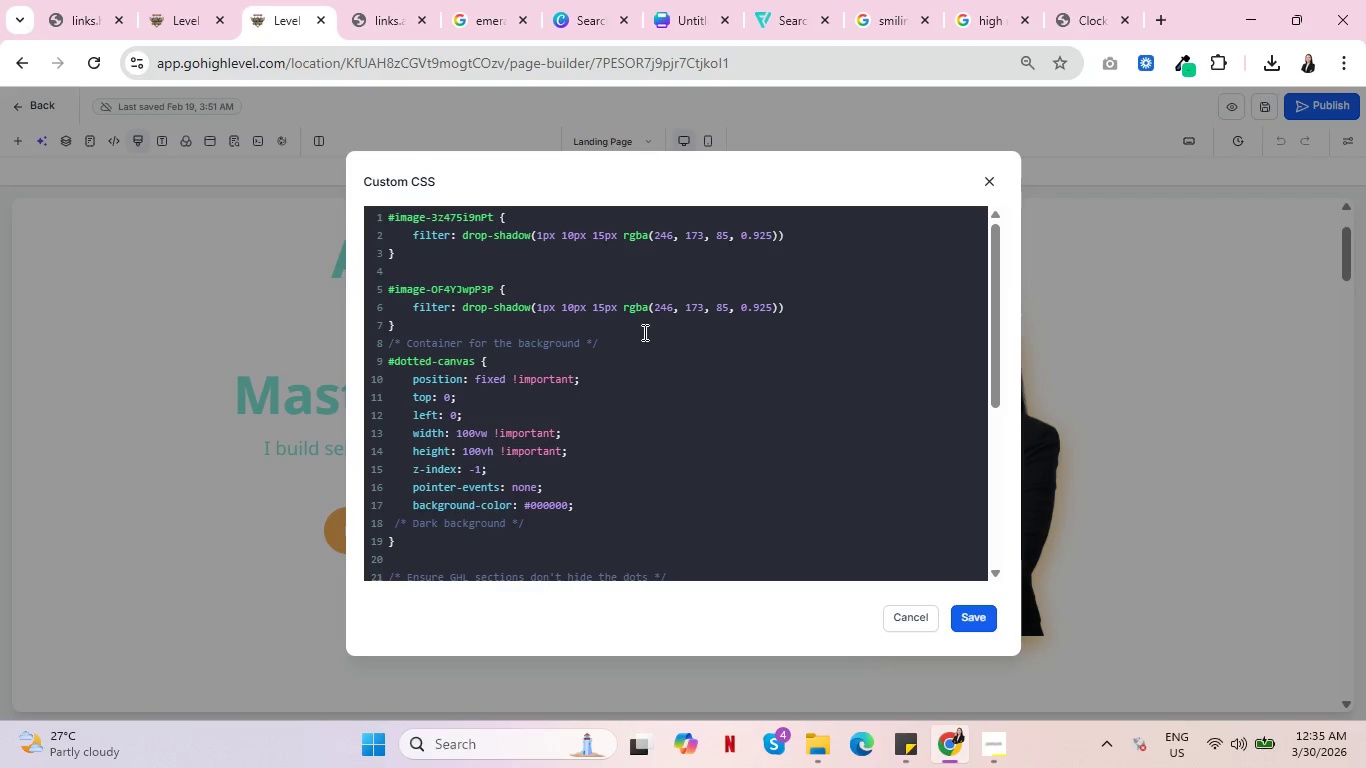 
key(Control+ControlLeft)
 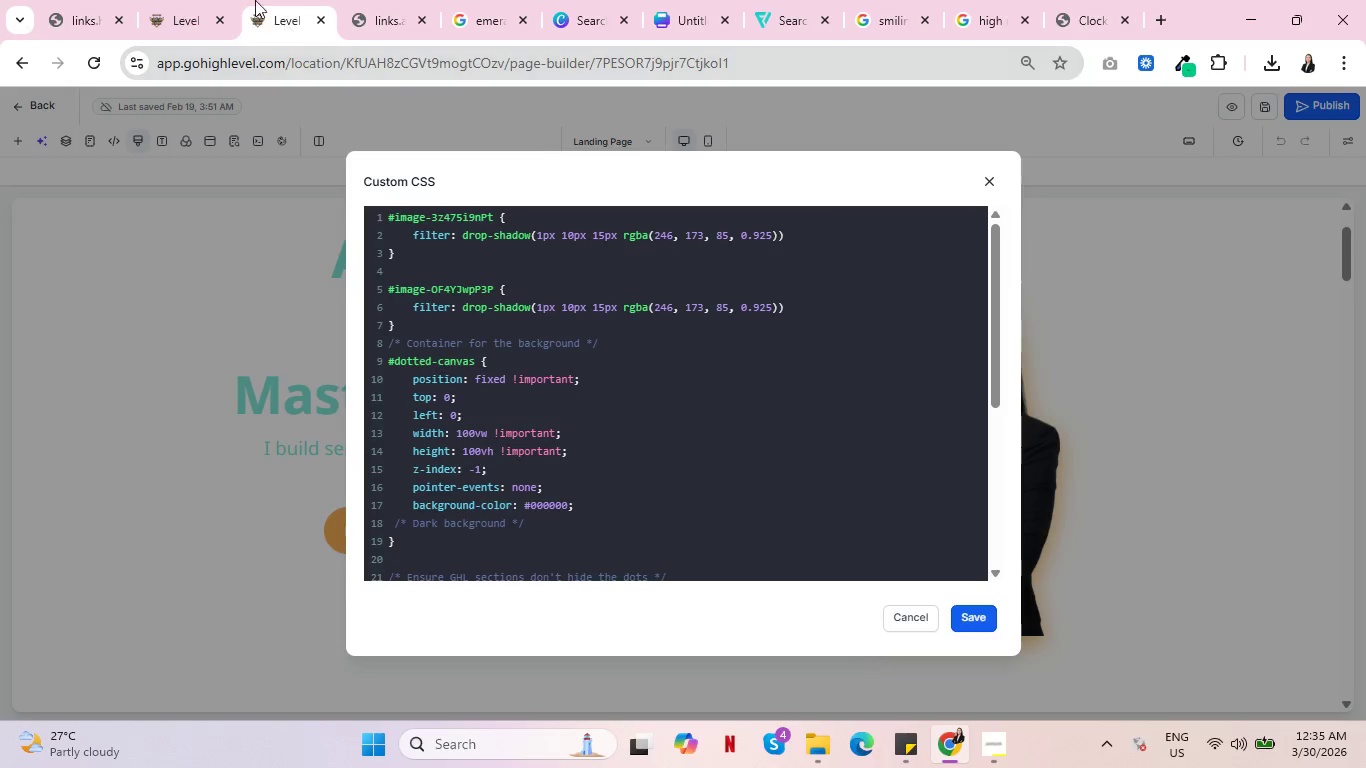 
left_click([202, 0])
 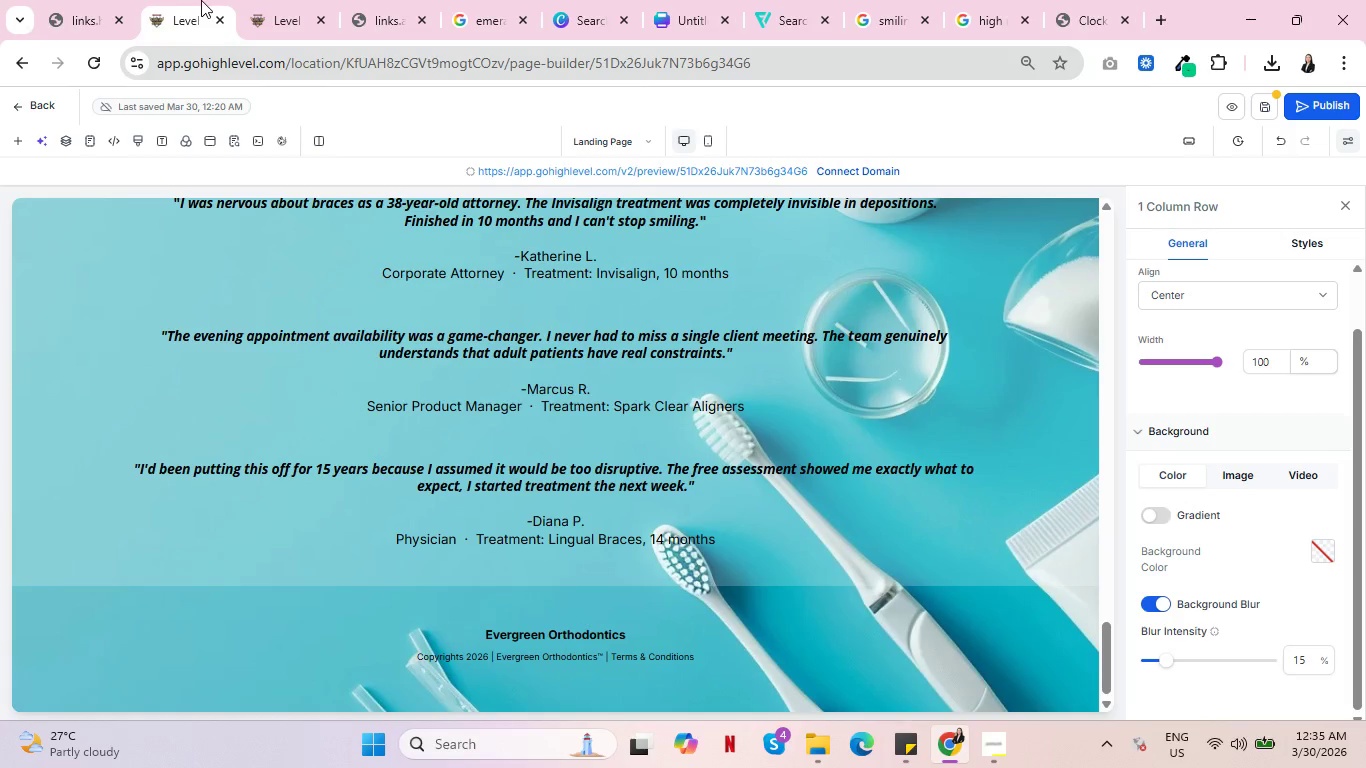 
key(Control+ControlLeft)
 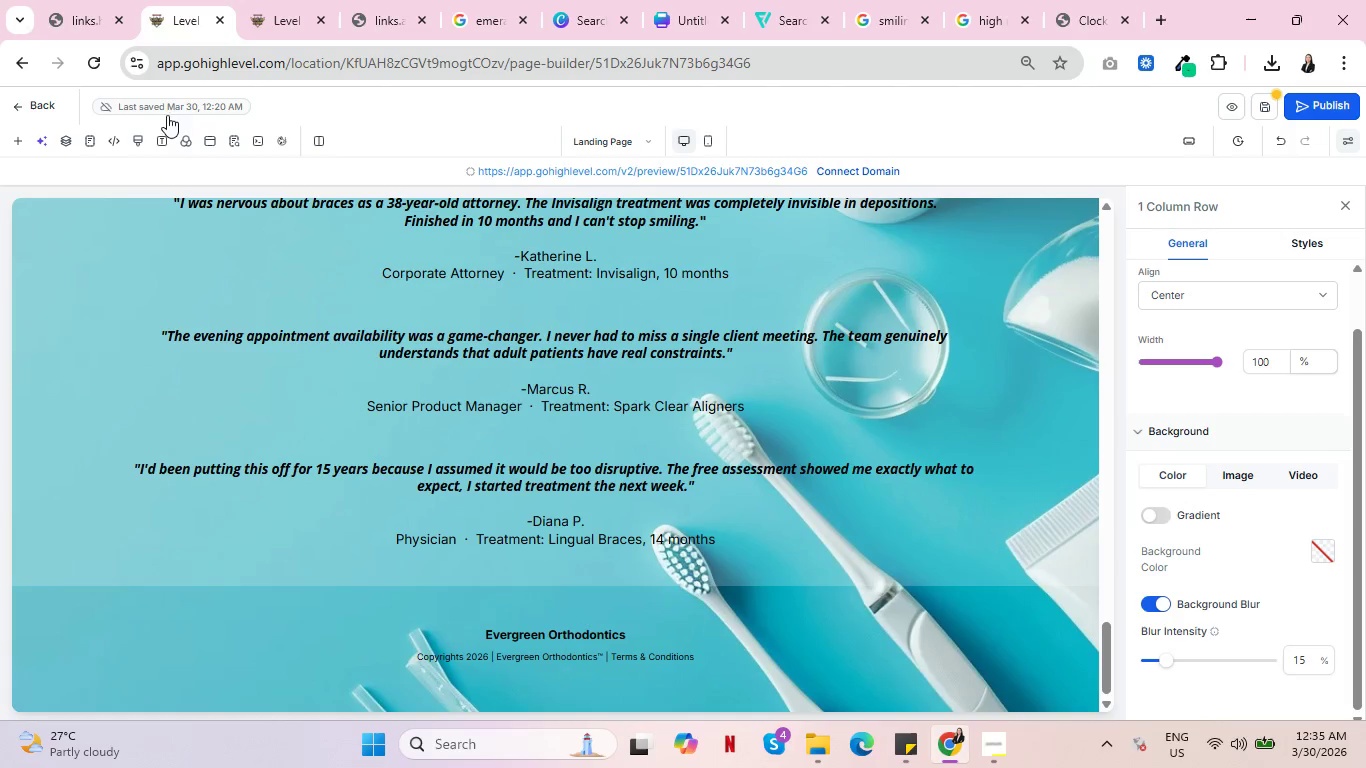 
key(Control+ControlLeft)
 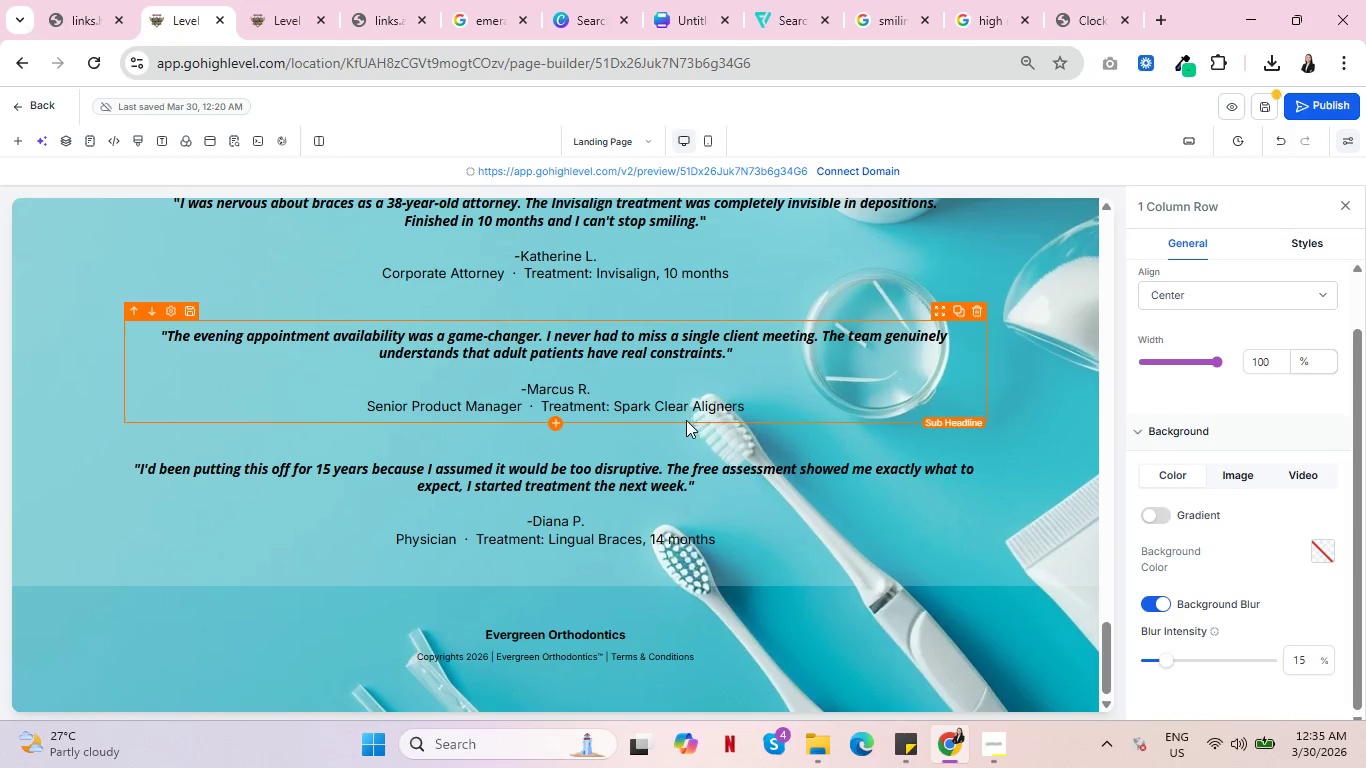 
left_click([148, 508])
 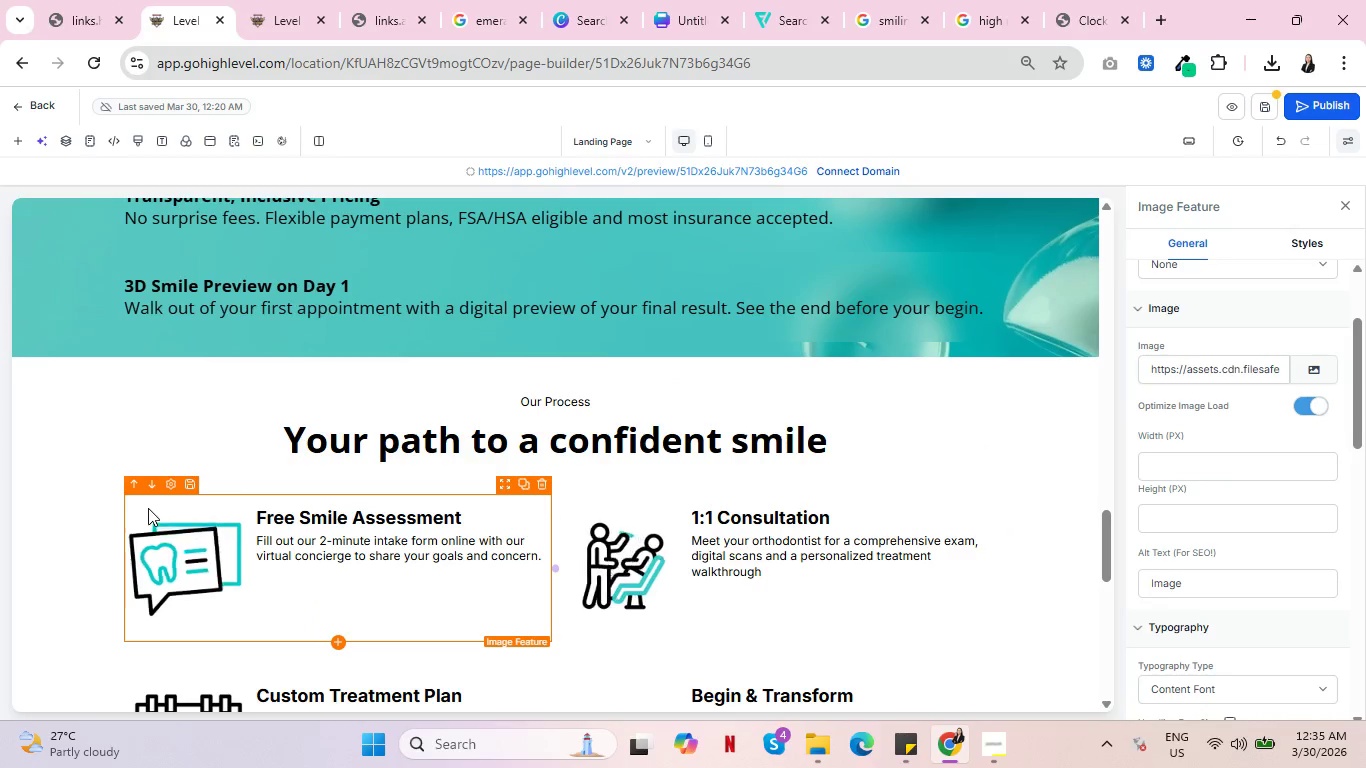 
key(Control+ControlLeft)
 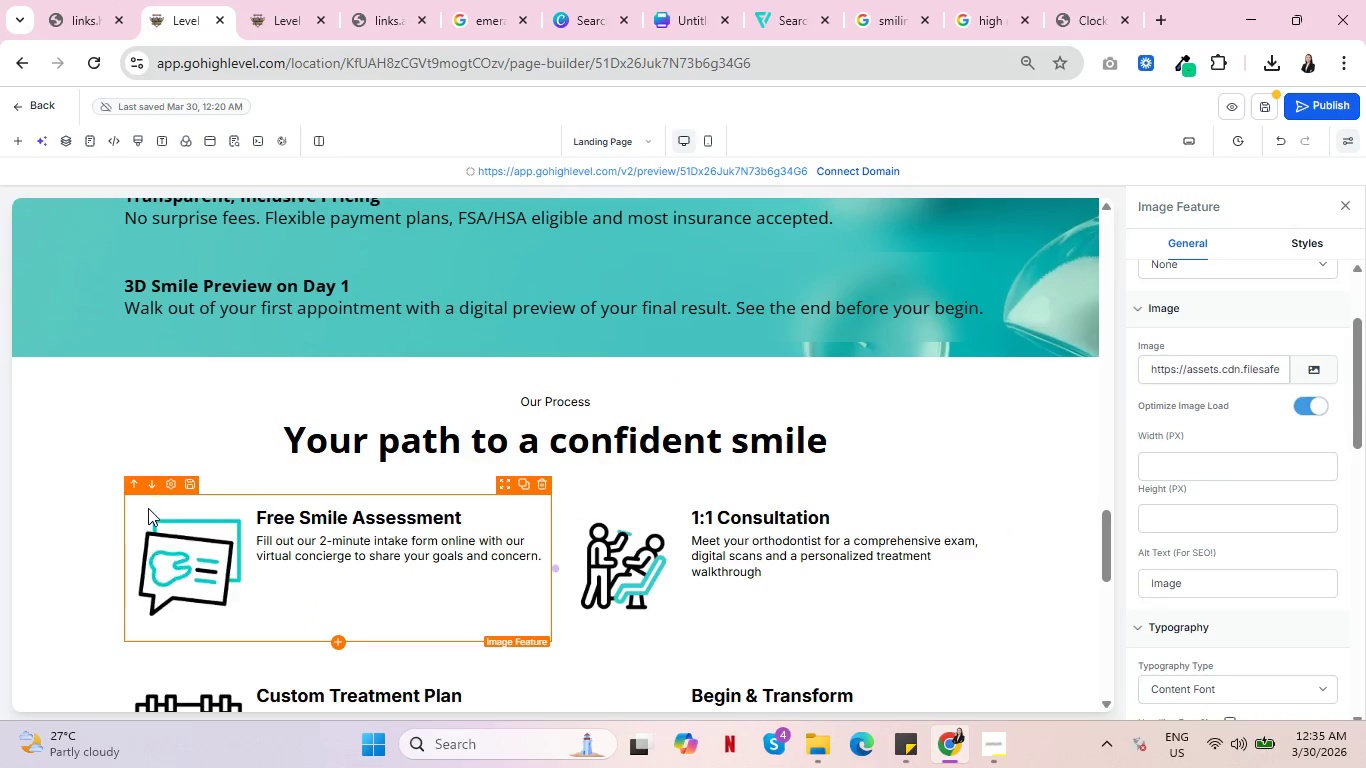 
key(Control+ControlLeft)
 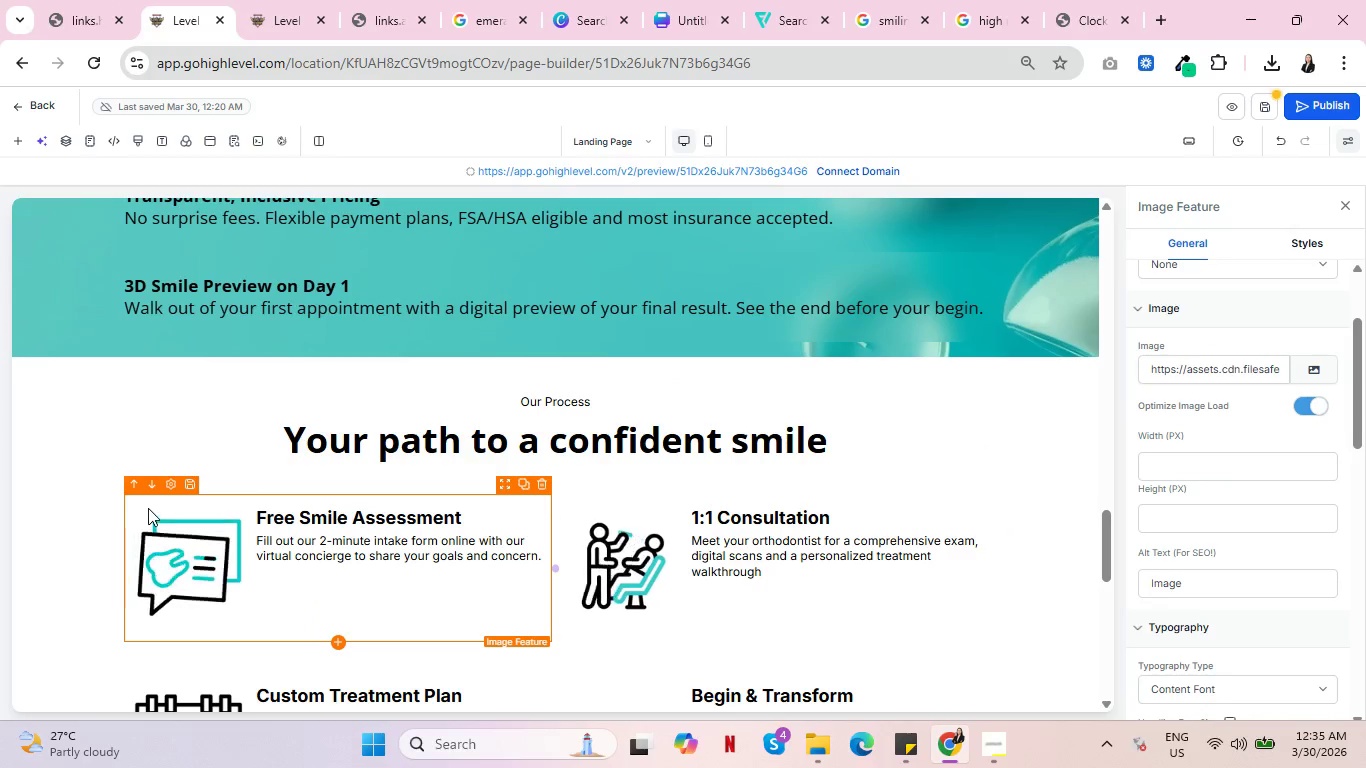 
wait(10.23)
 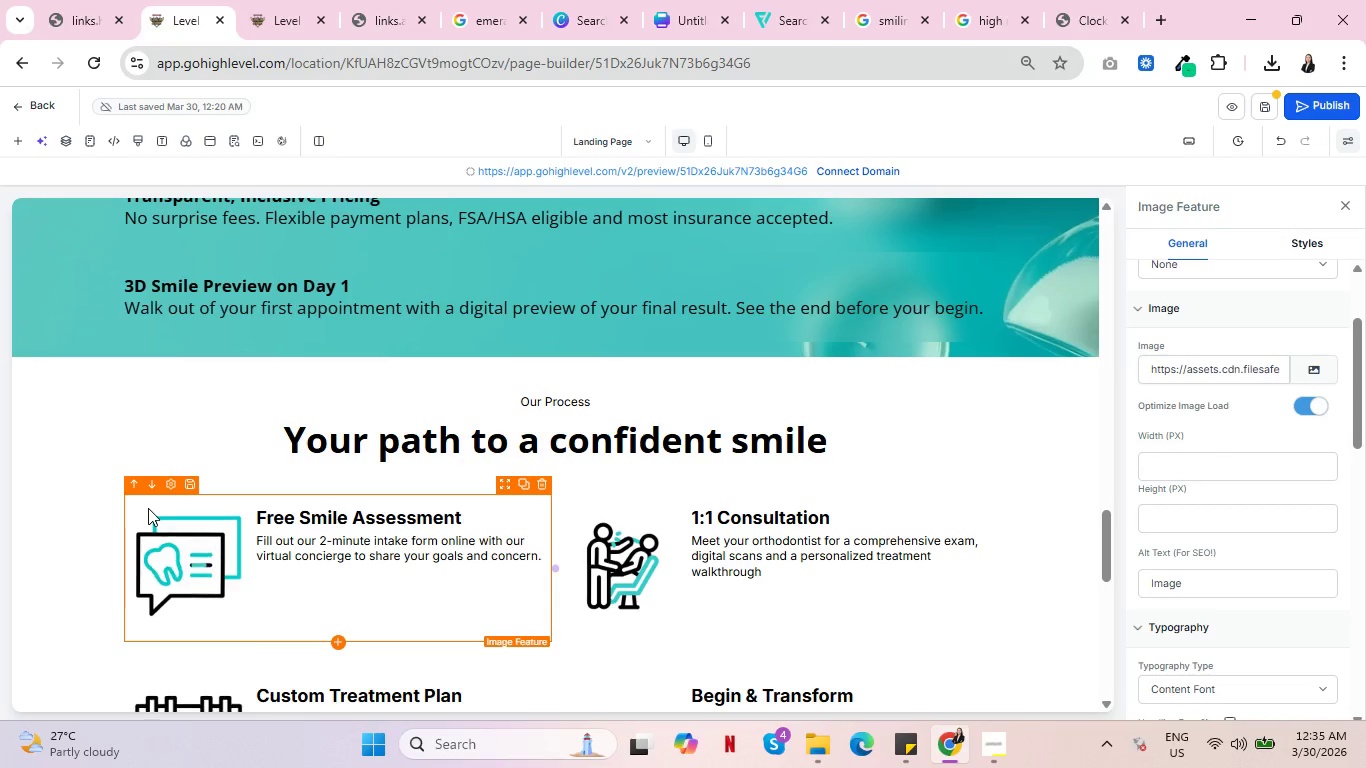 
scroll: coordinate [284, 497], scroll_direction: up, amount: 14.0
 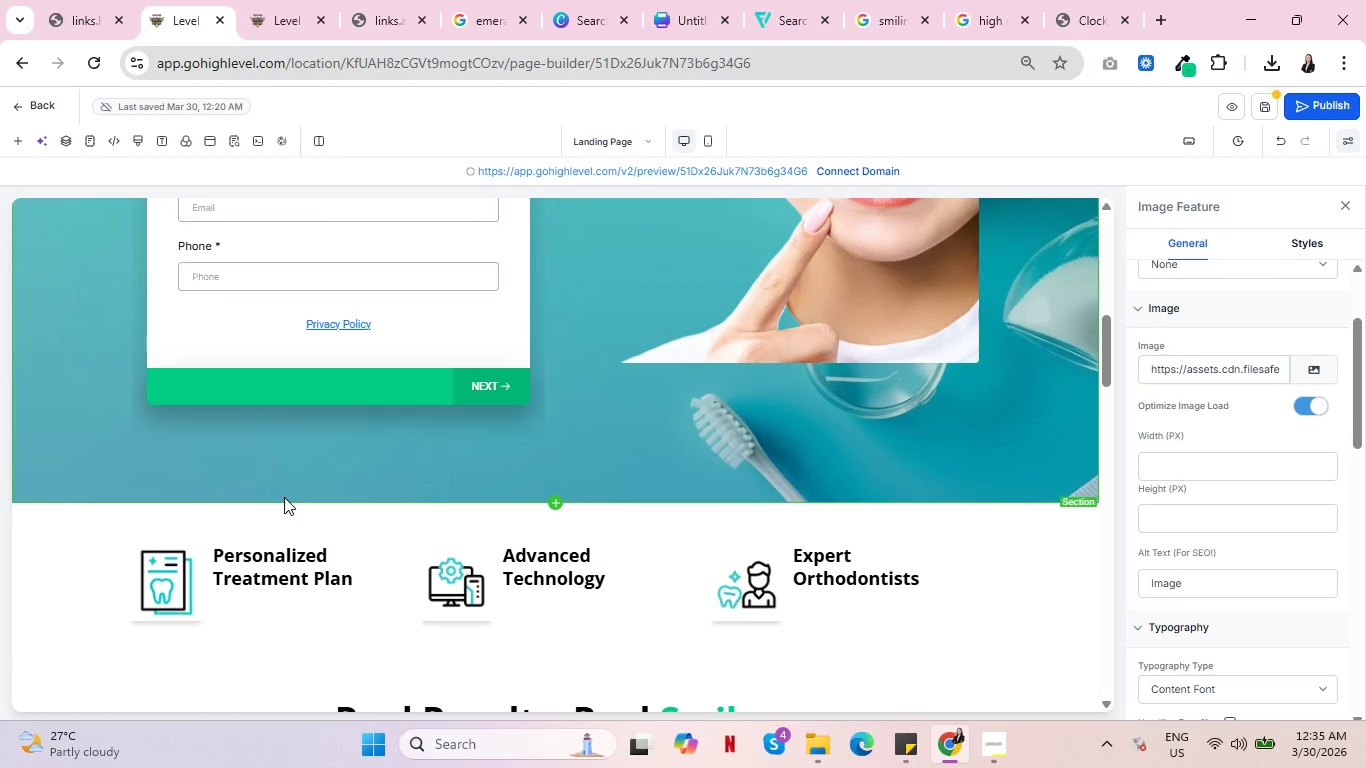 
scroll: coordinate [284, 497], scroll_direction: down, amount: 4.0
 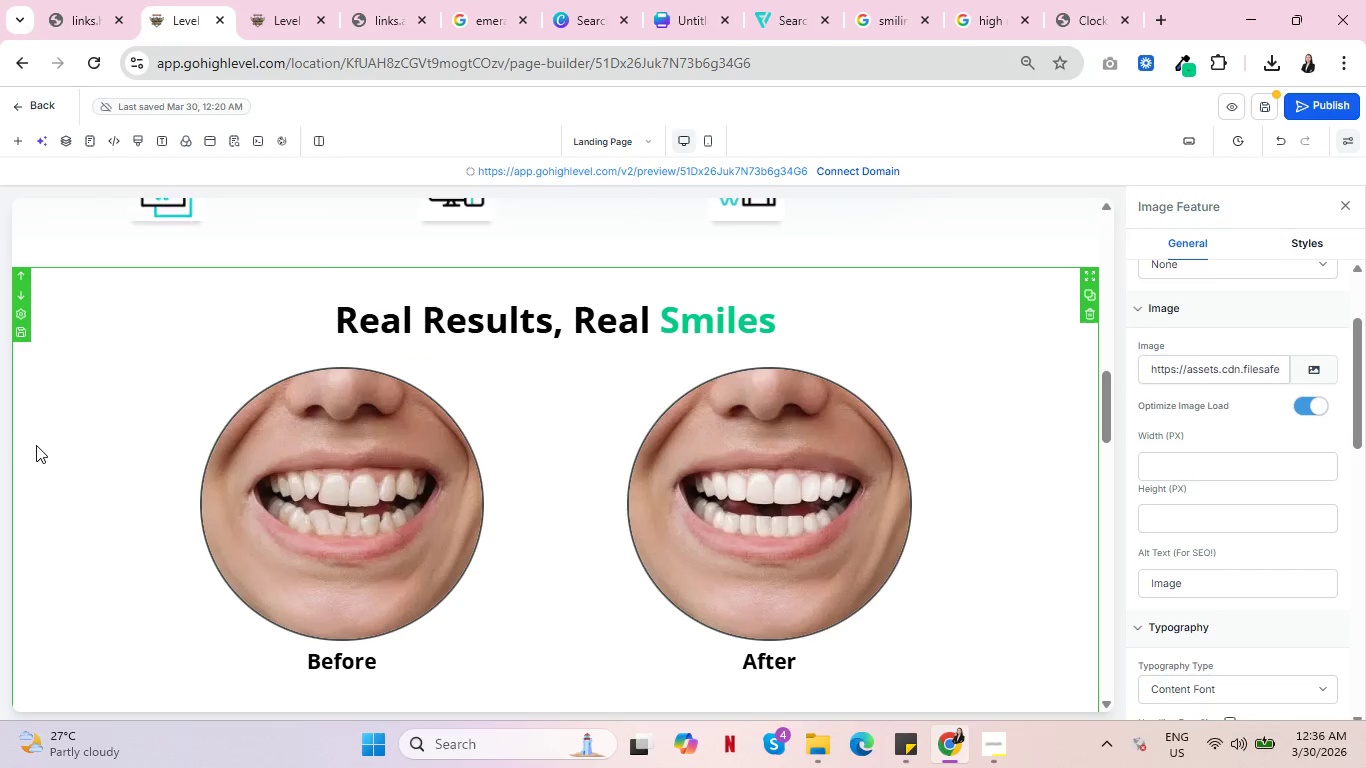 
key(Control+ControlLeft)
 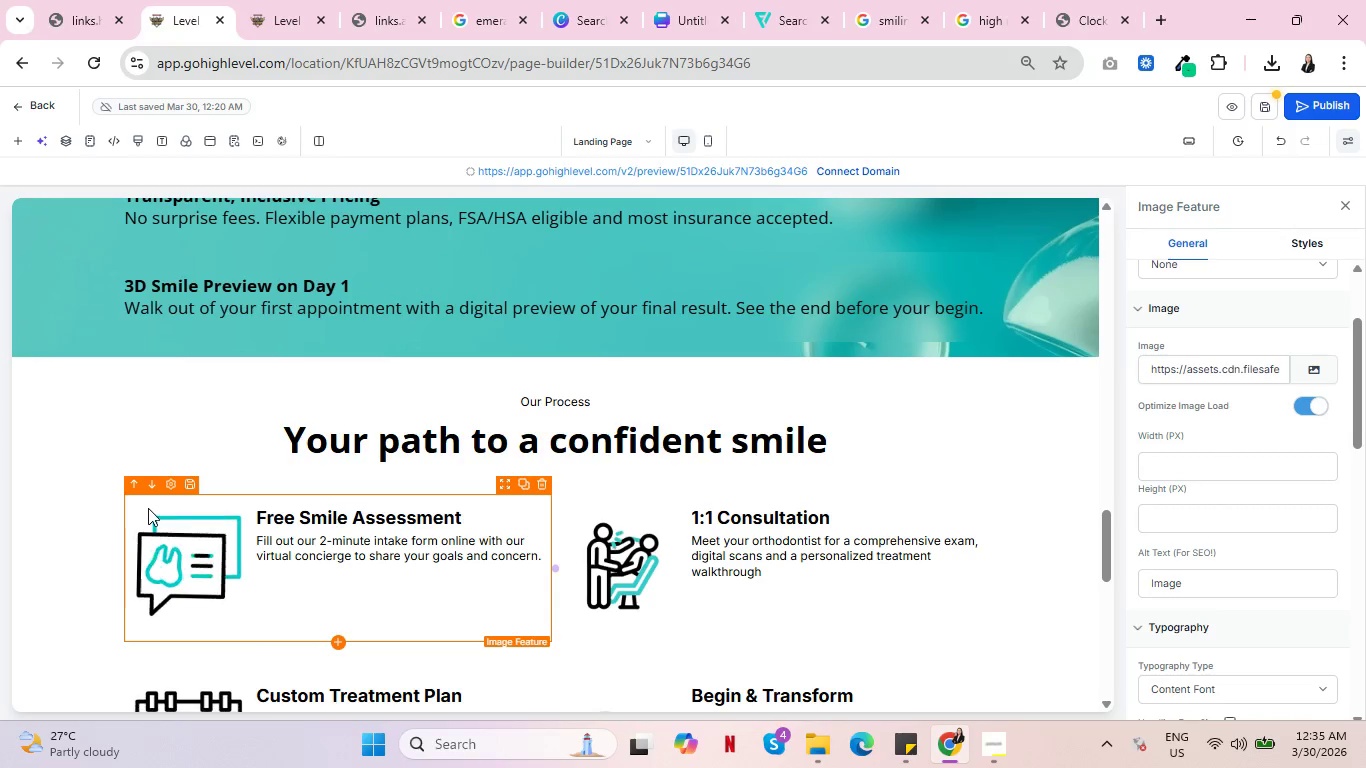 
key(Control+ControlLeft)
 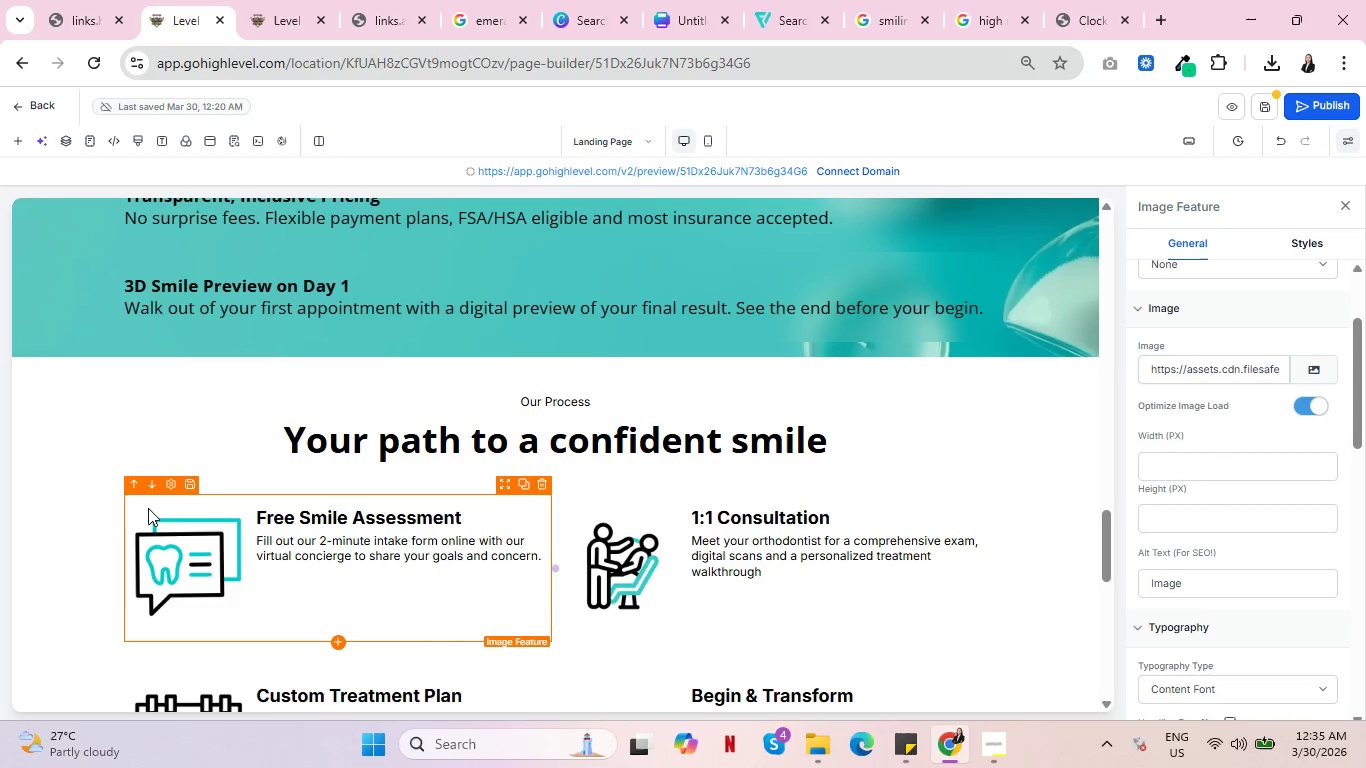 
scroll: coordinate [36, 445], scroll_direction: down, amount: 2.0
 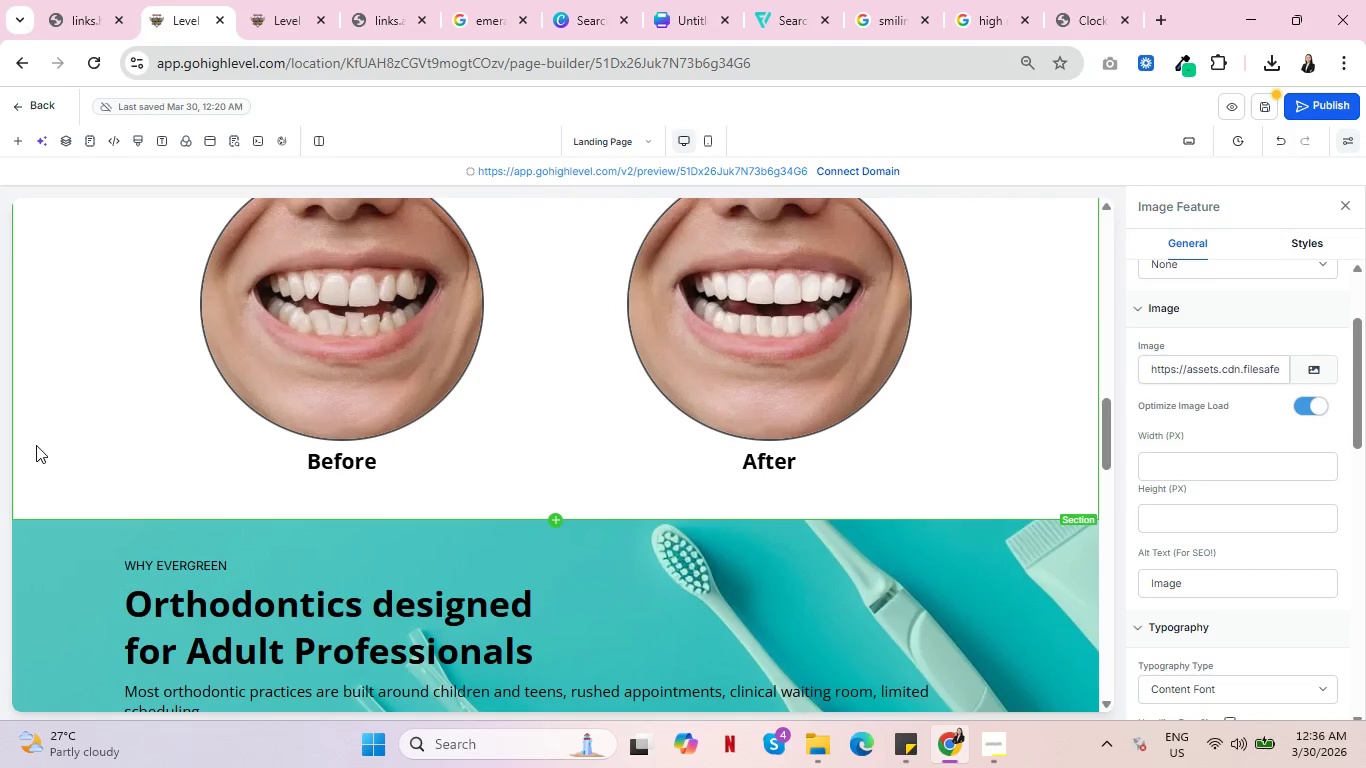 
scroll: coordinate [42, 435], scroll_direction: up, amount: 9.0
 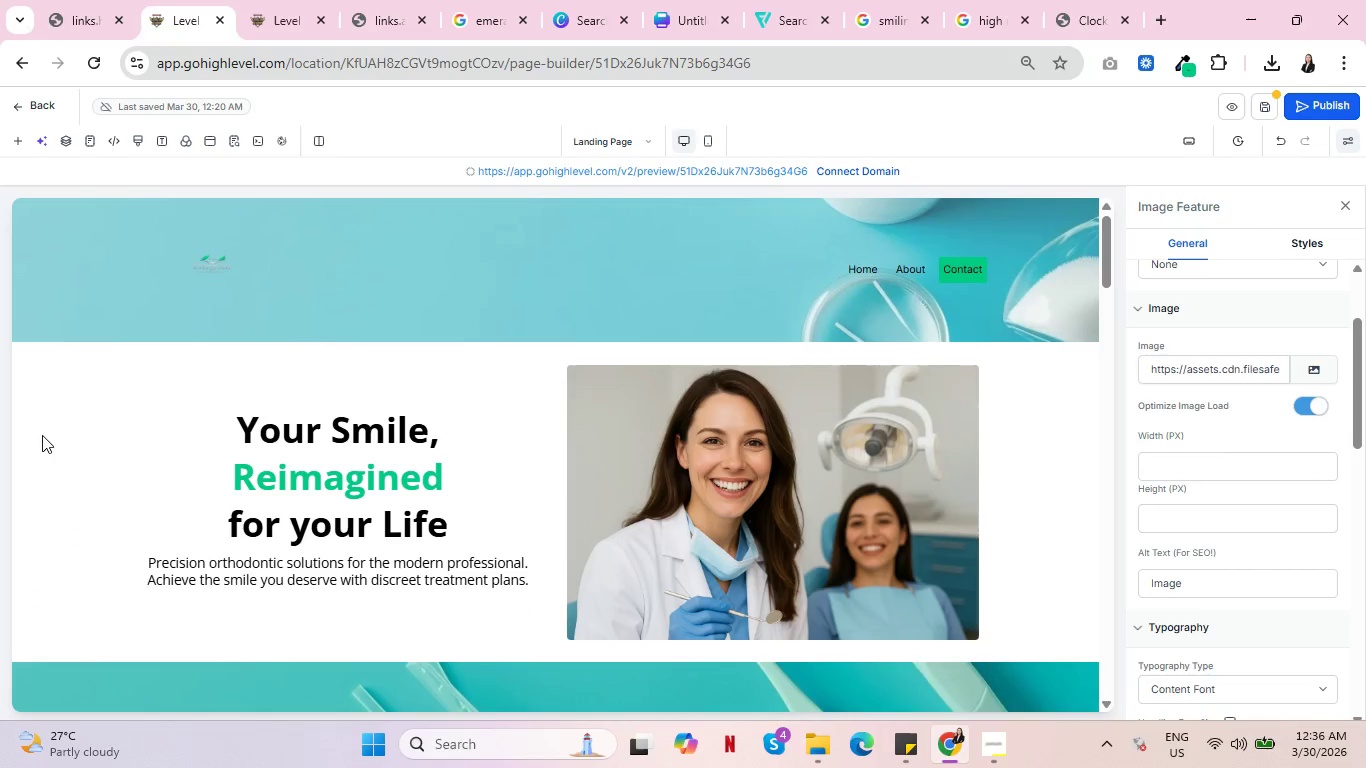 
key(Control+ControlLeft)
 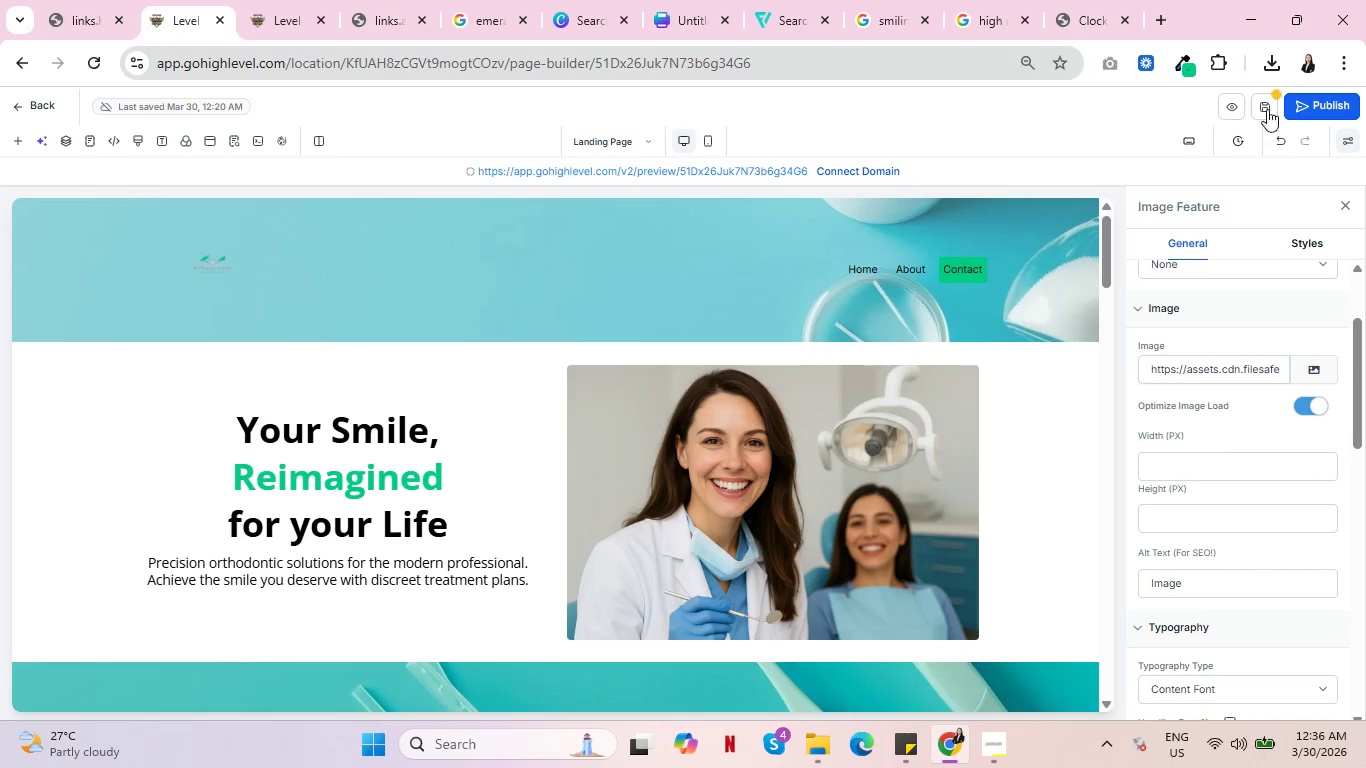 
left_click([1271, 108])
 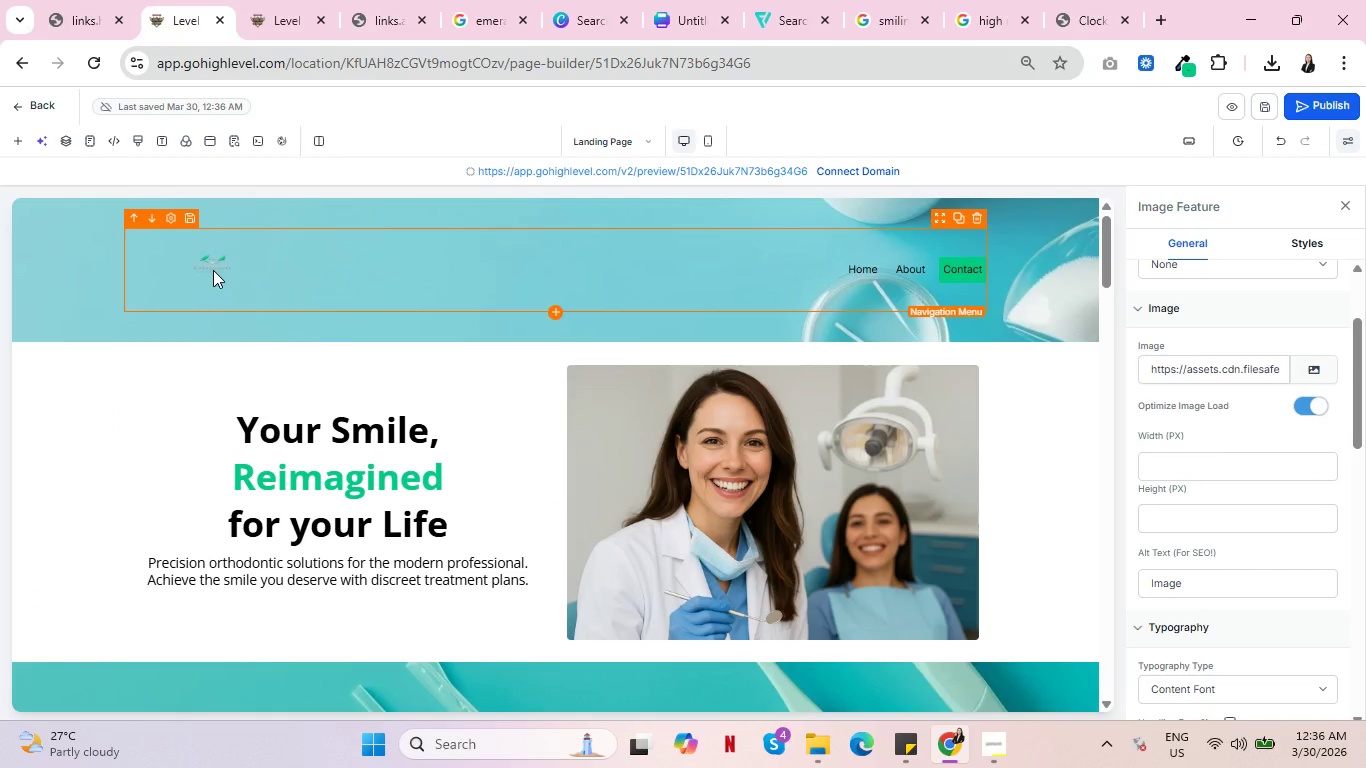 
wait(6.16)
 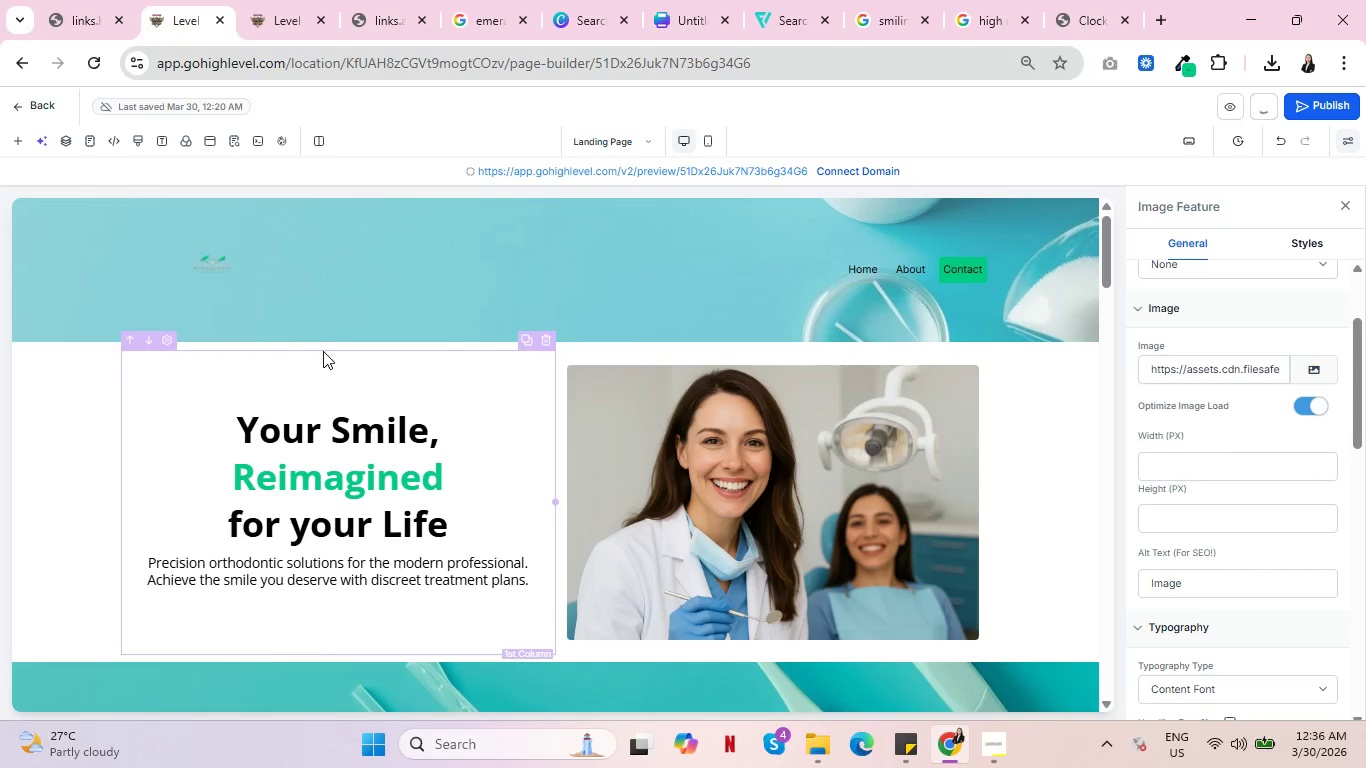 
key(Control+ControlLeft)
 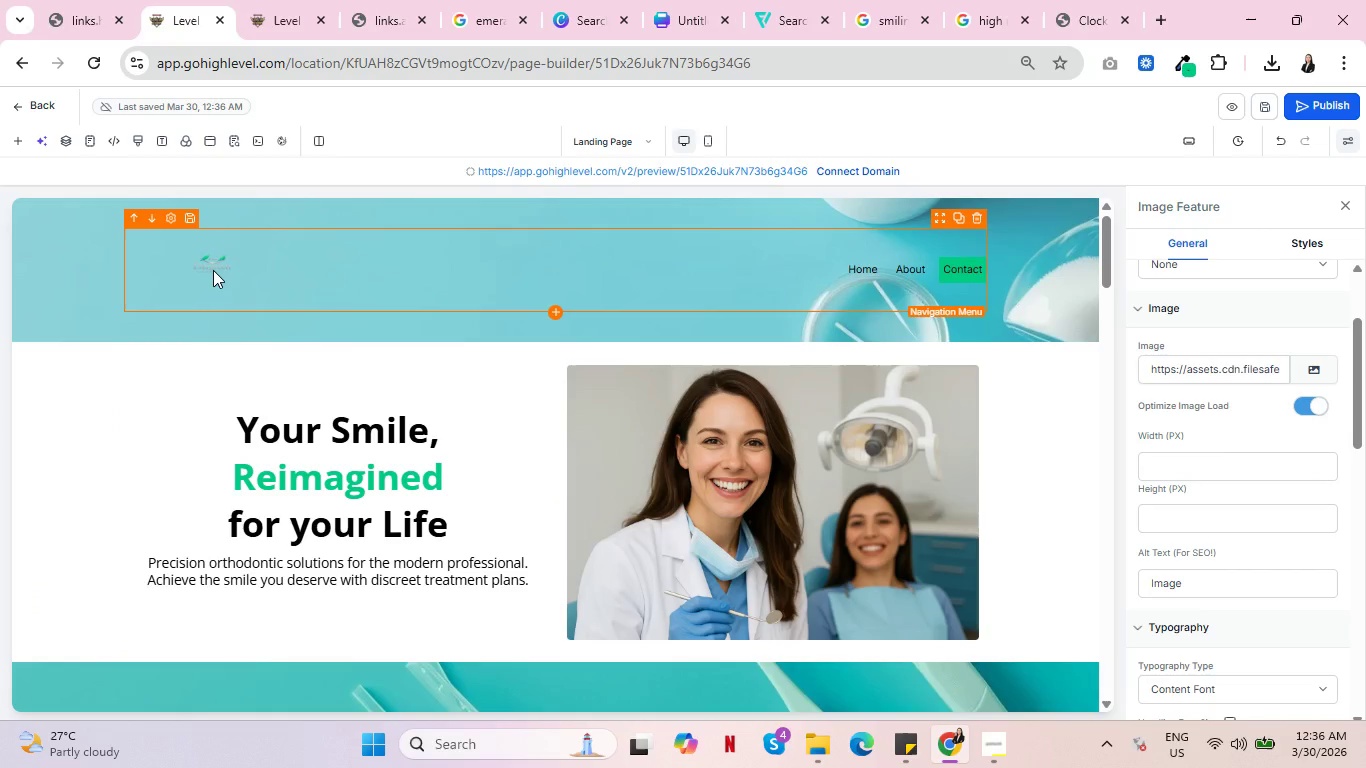 
key(Control+ControlLeft)
 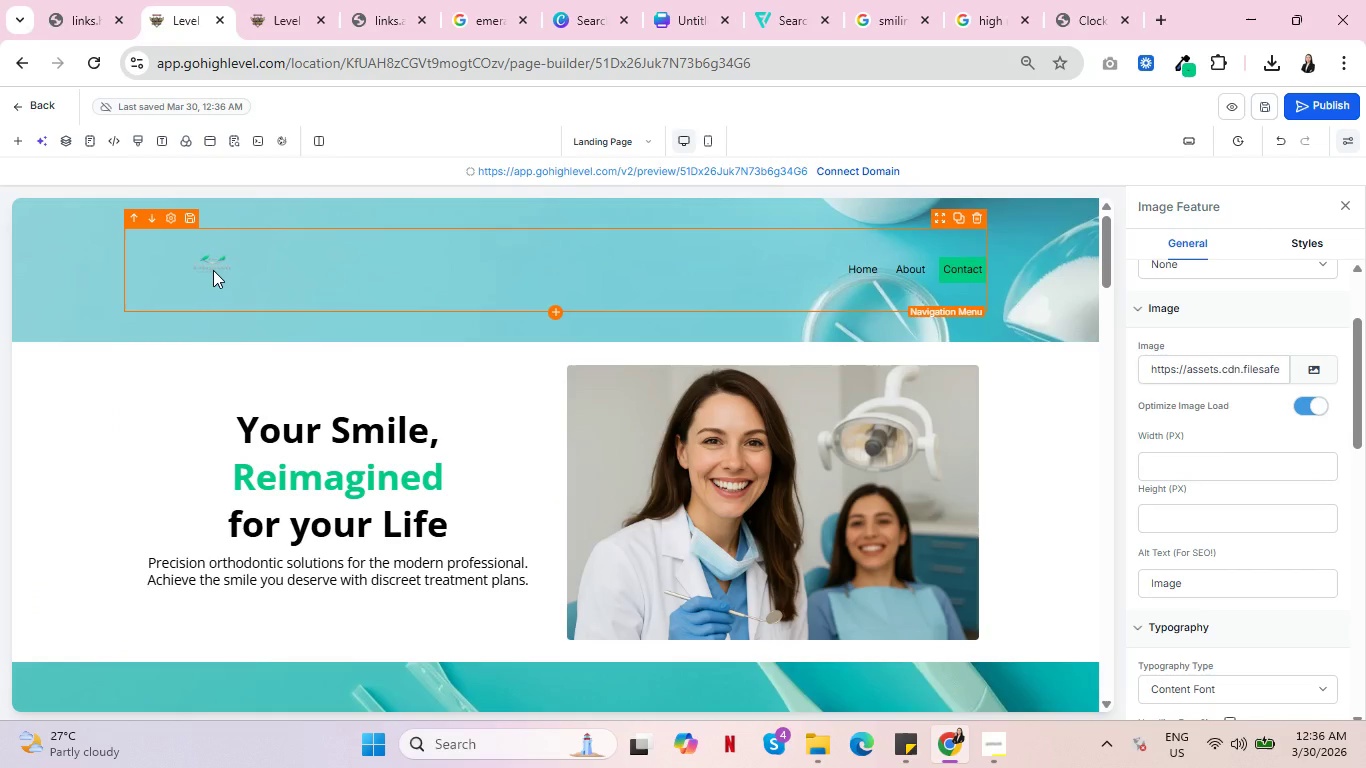 
key(Control+ControlLeft)
 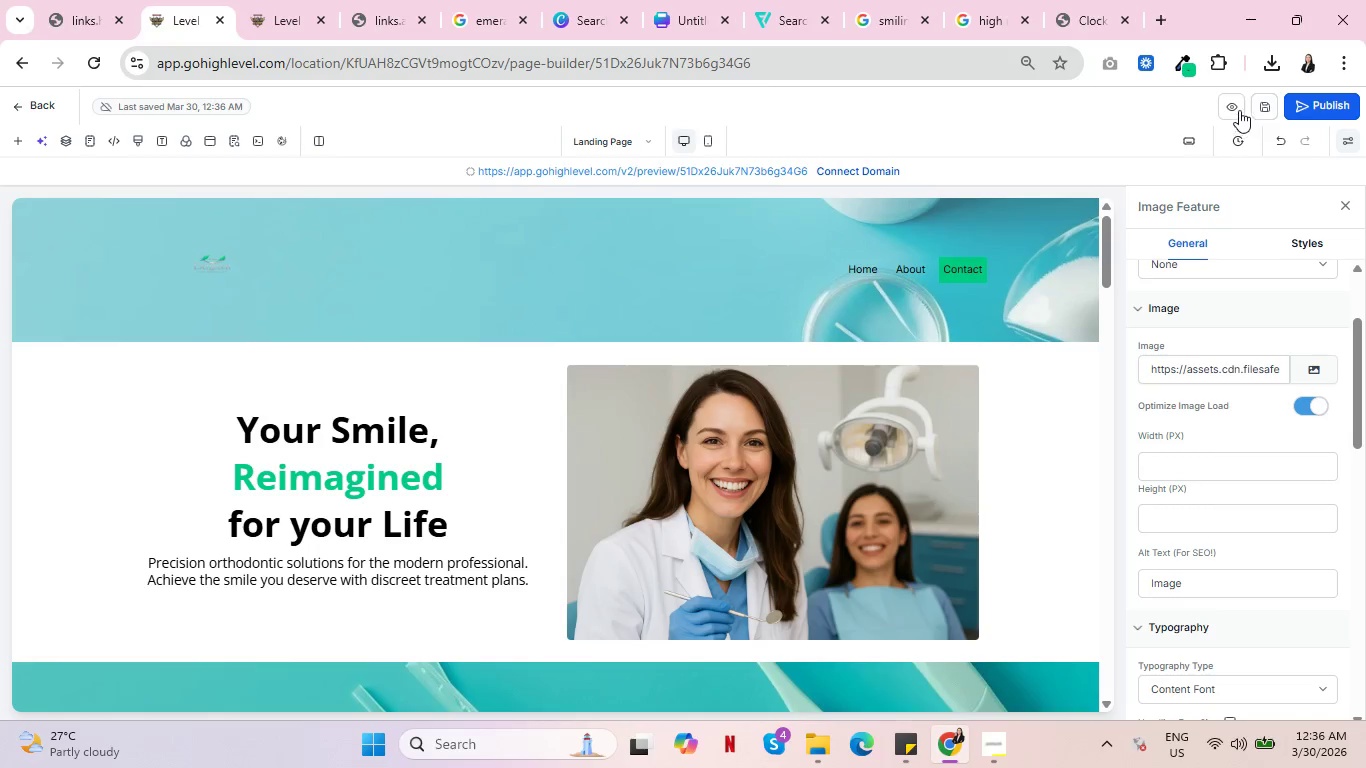 
left_click([1231, 106])
 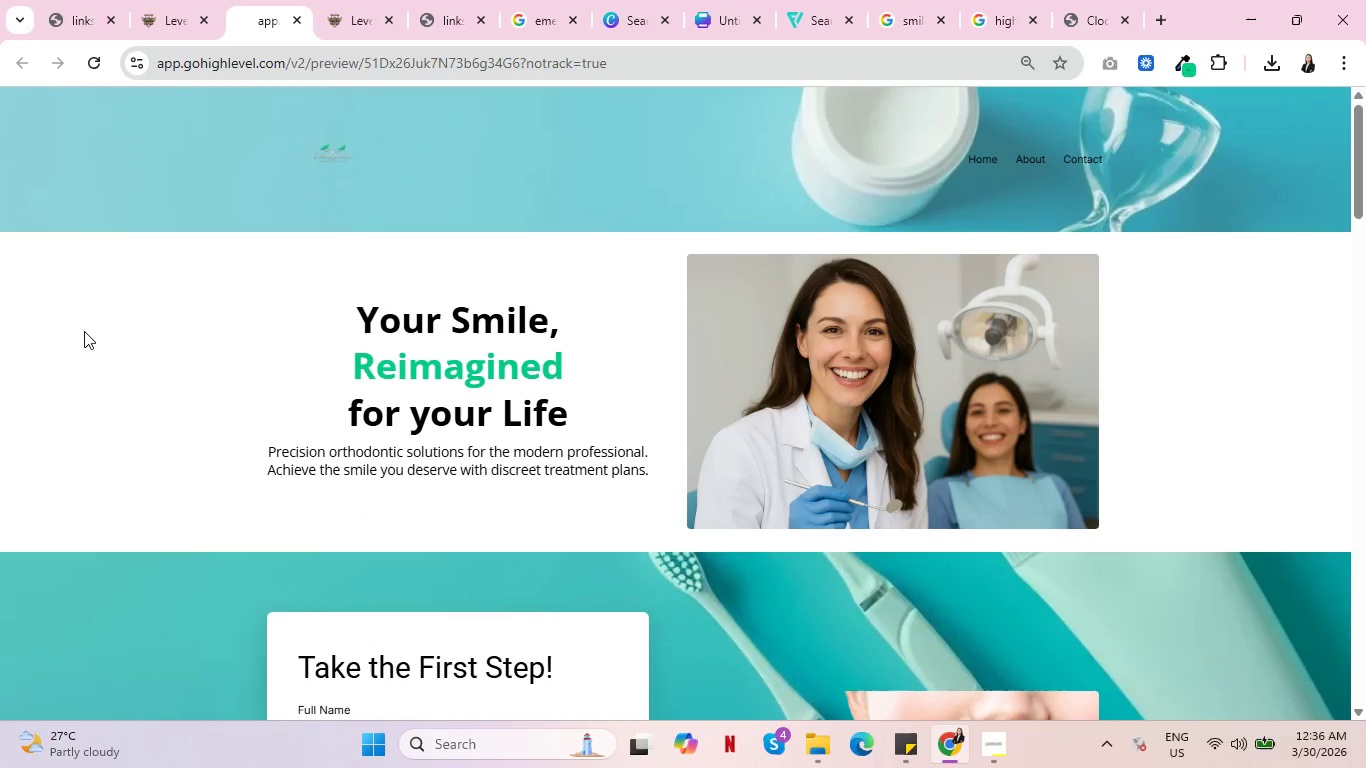 
wait(6.59)
 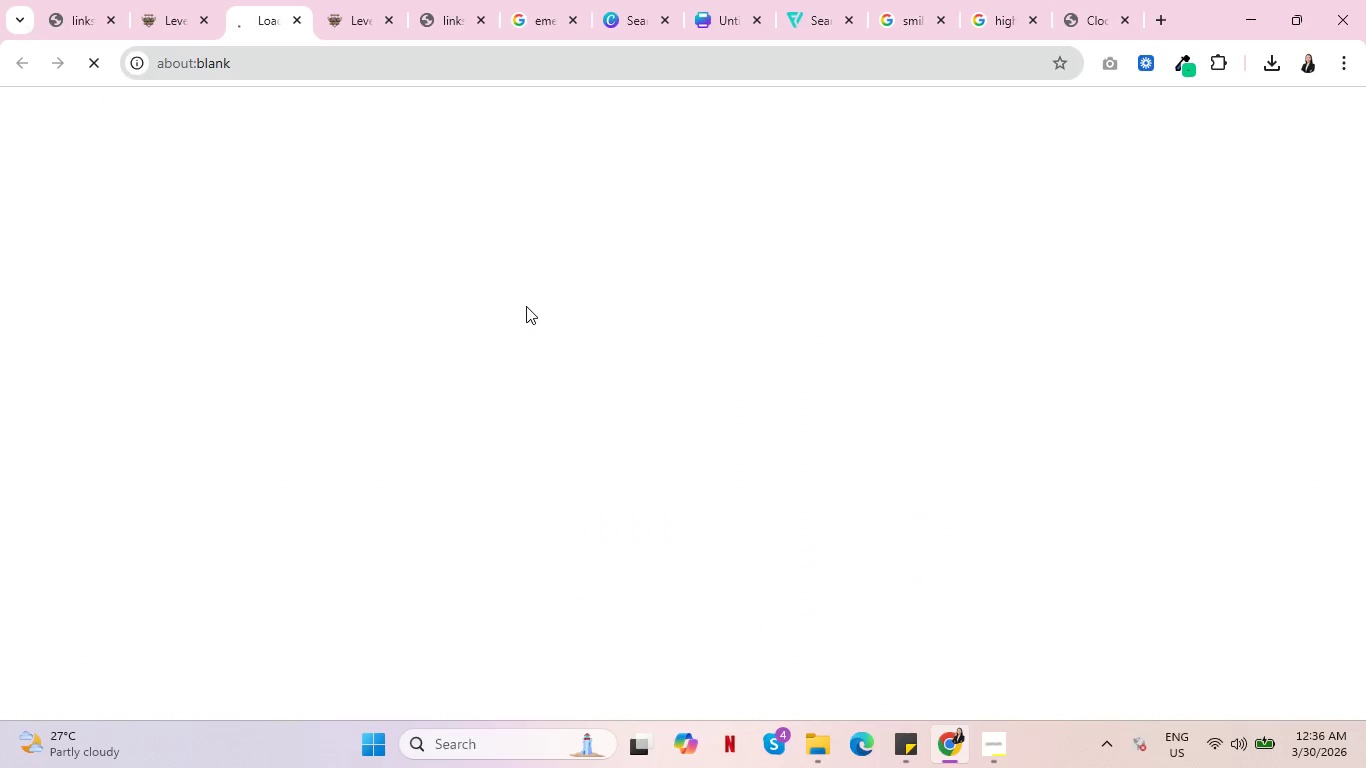 
scroll: coordinate [114, 335], scroll_direction: down, amount: 1.0
 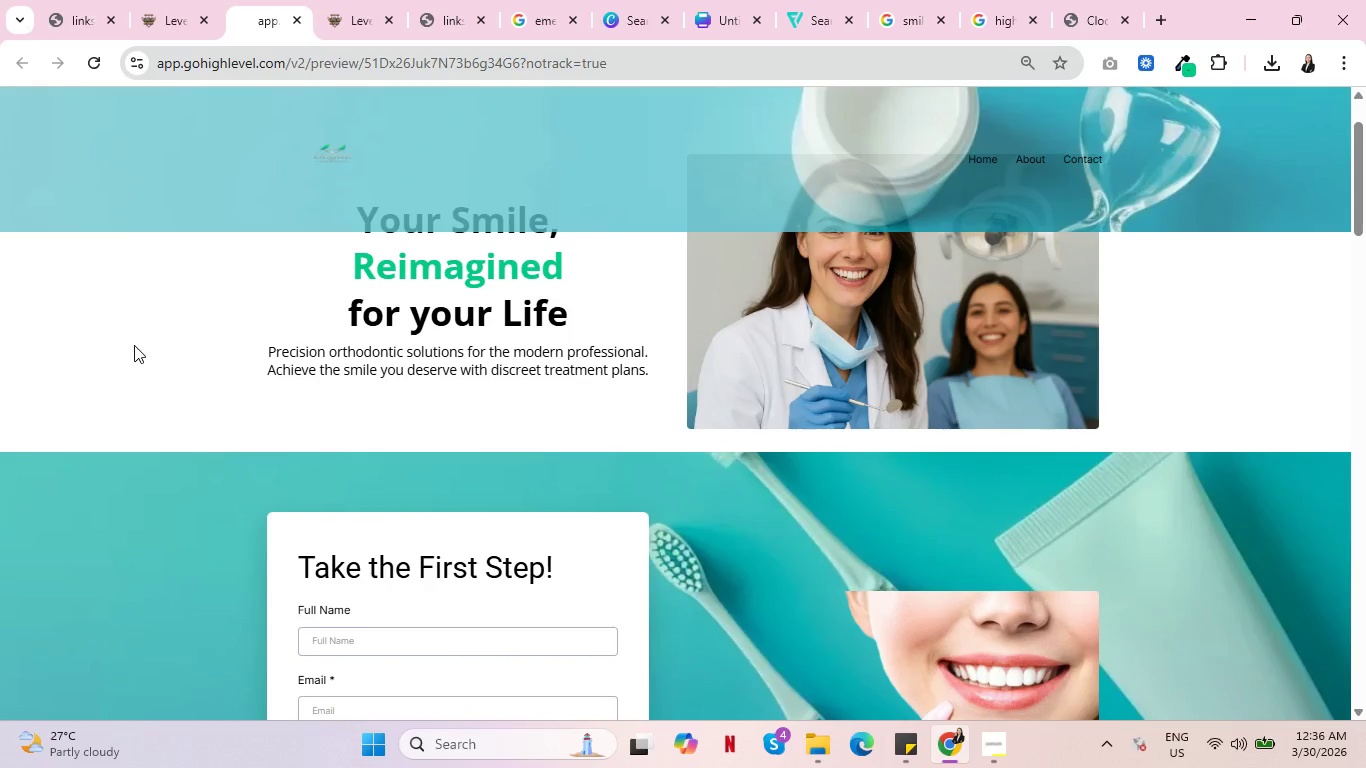 
scroll: coordinate [135, 347], scroll_direction: up, amount: 4.0
 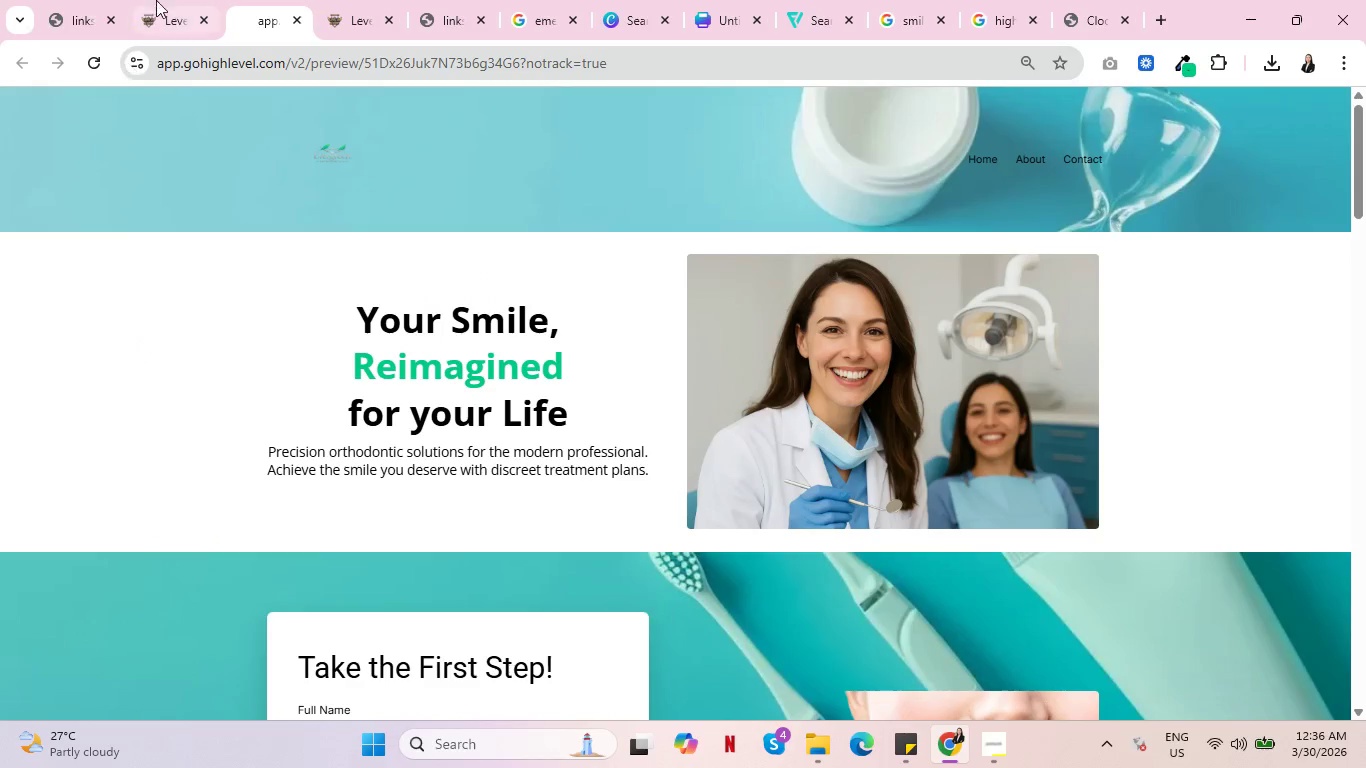 
scroll: coordinate [1300, 494], scroll_direction: down, amount: 2.0
 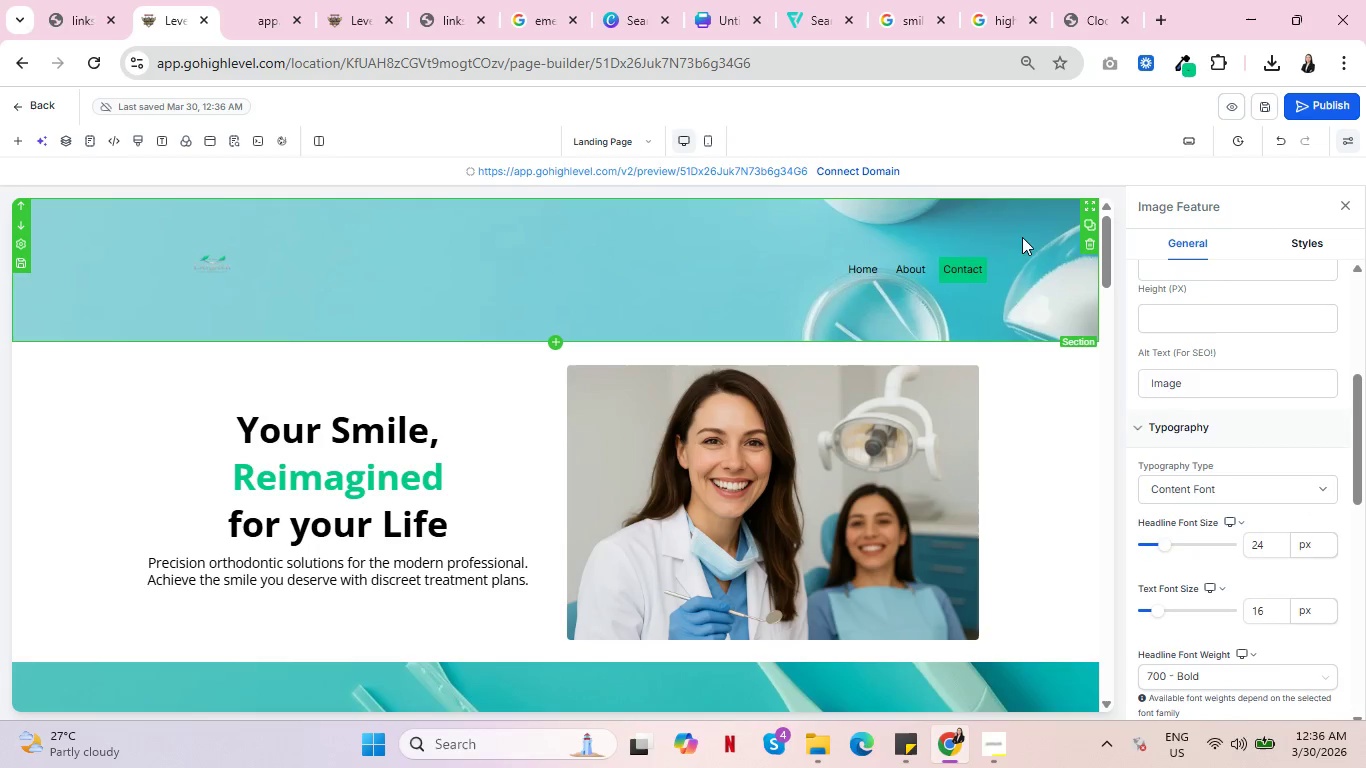 
left_click([169, 0])
 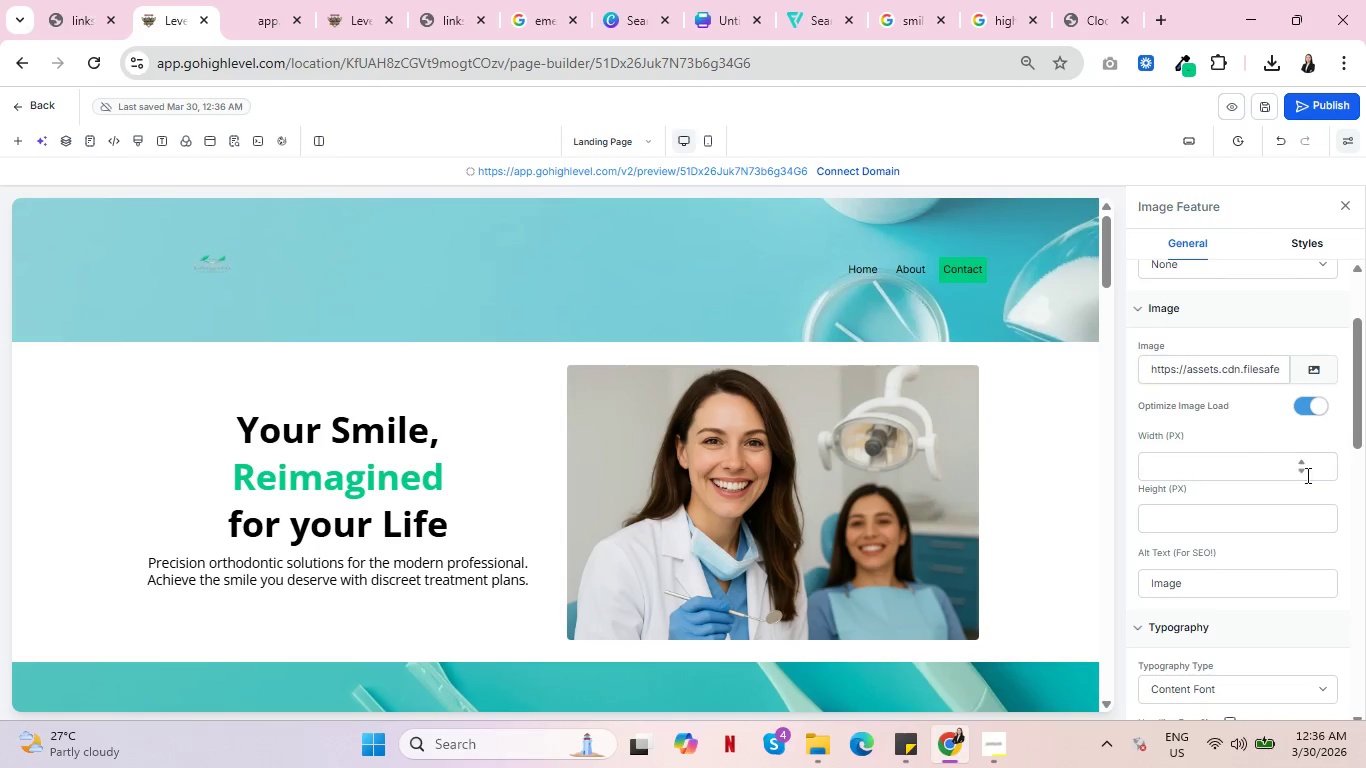 
left_click([1059, 230])
 